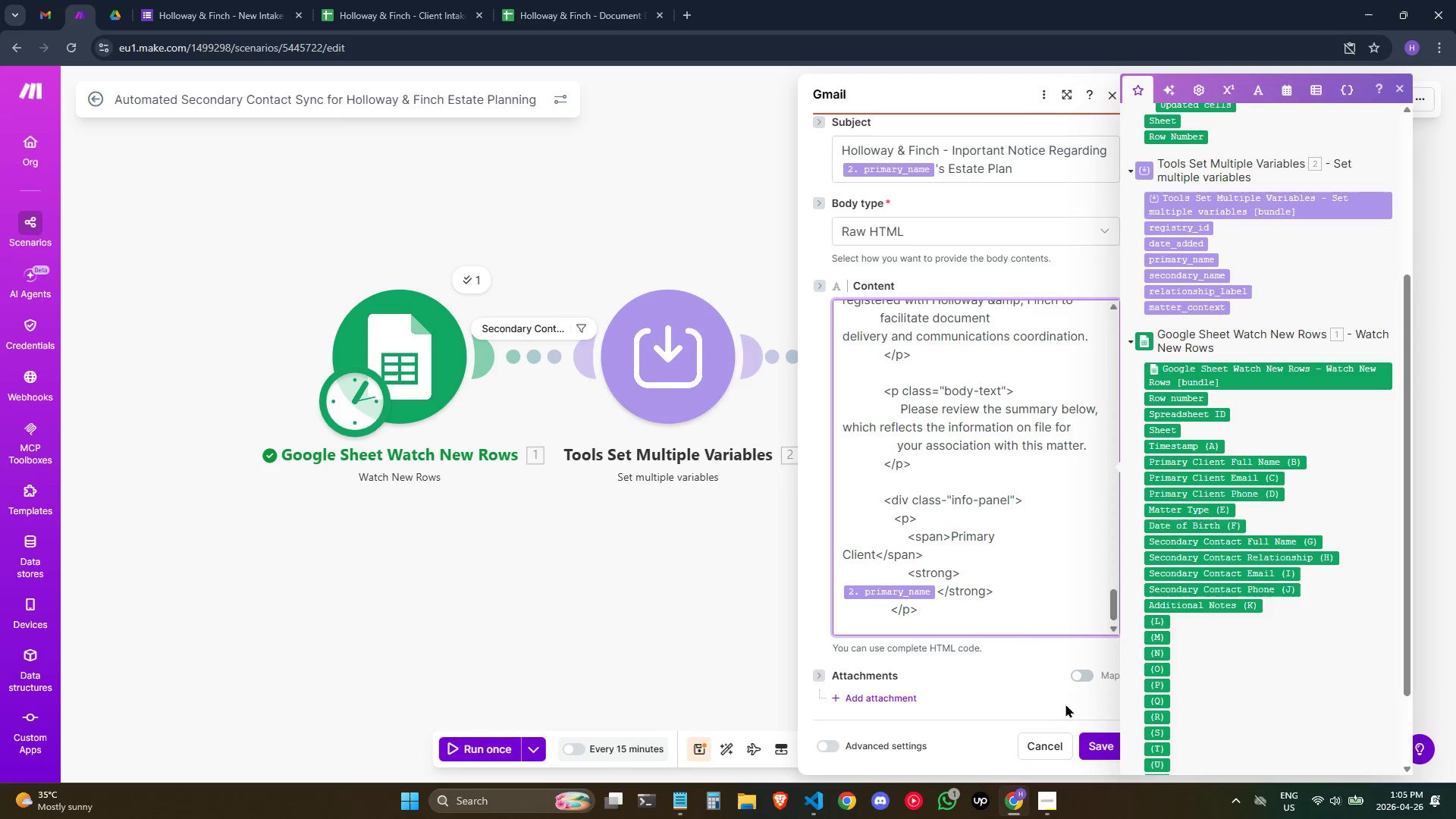 
key(Shift+Comma)
 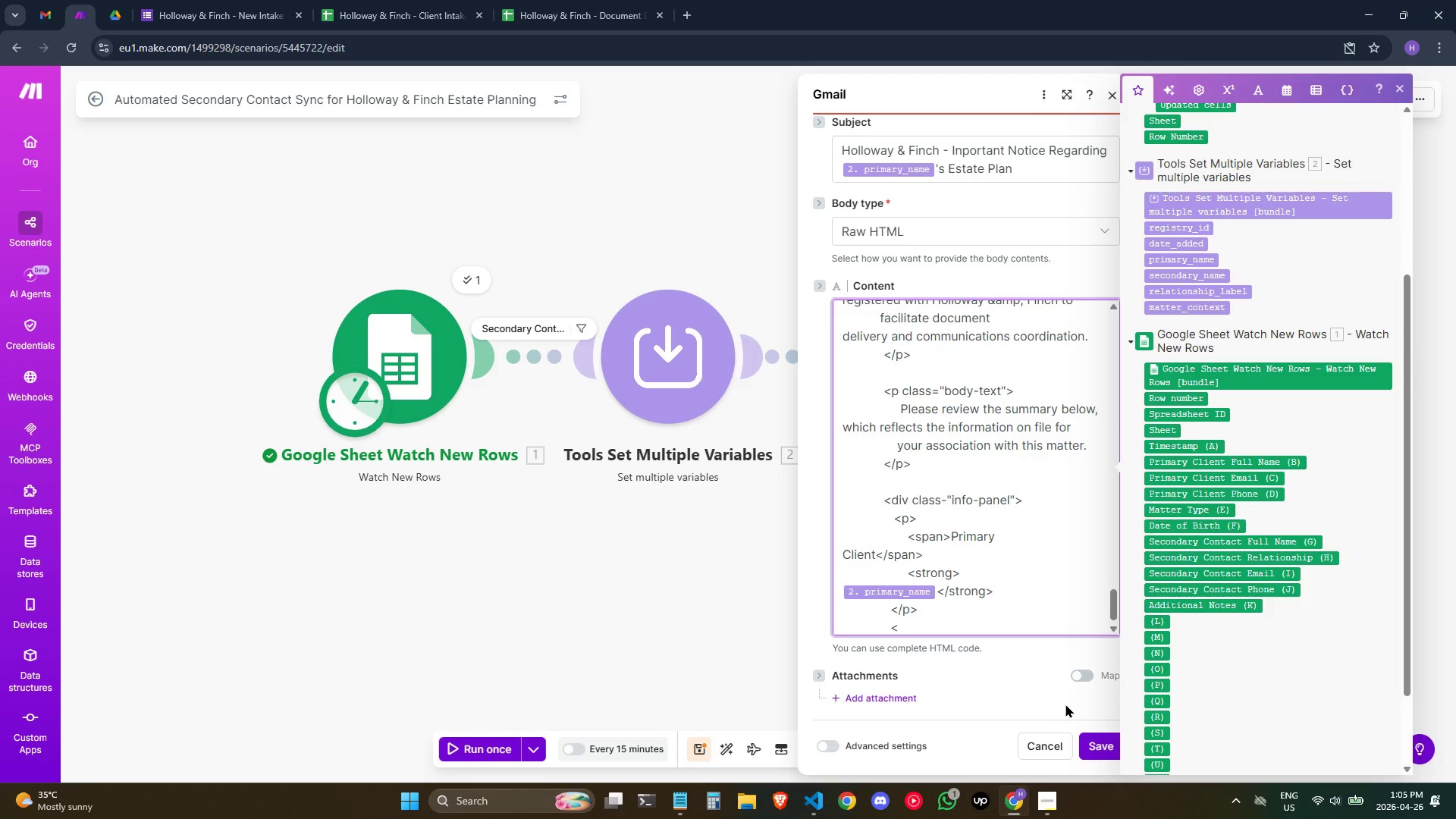 
key(P)
 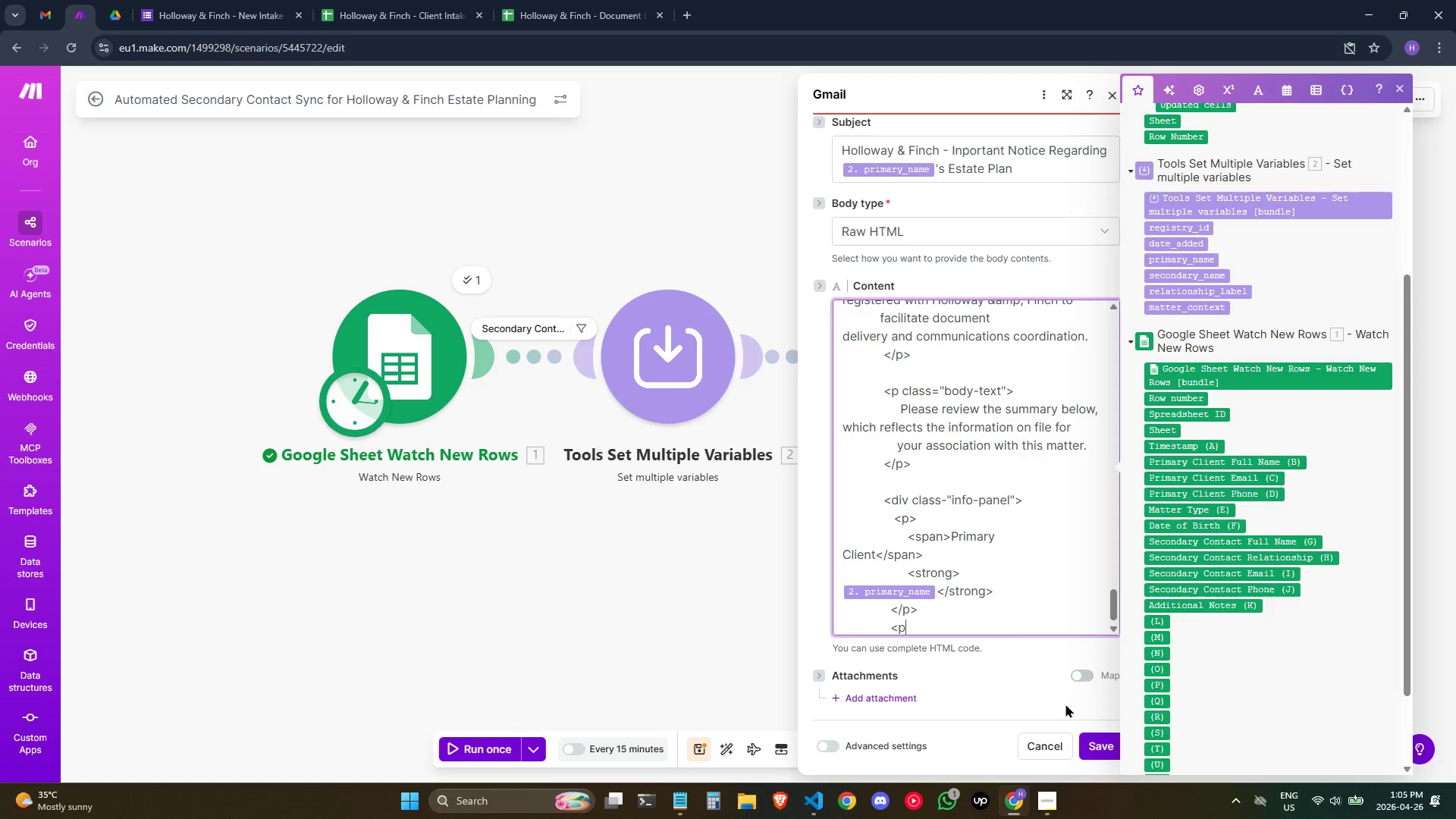 
key(Shift+Period)
 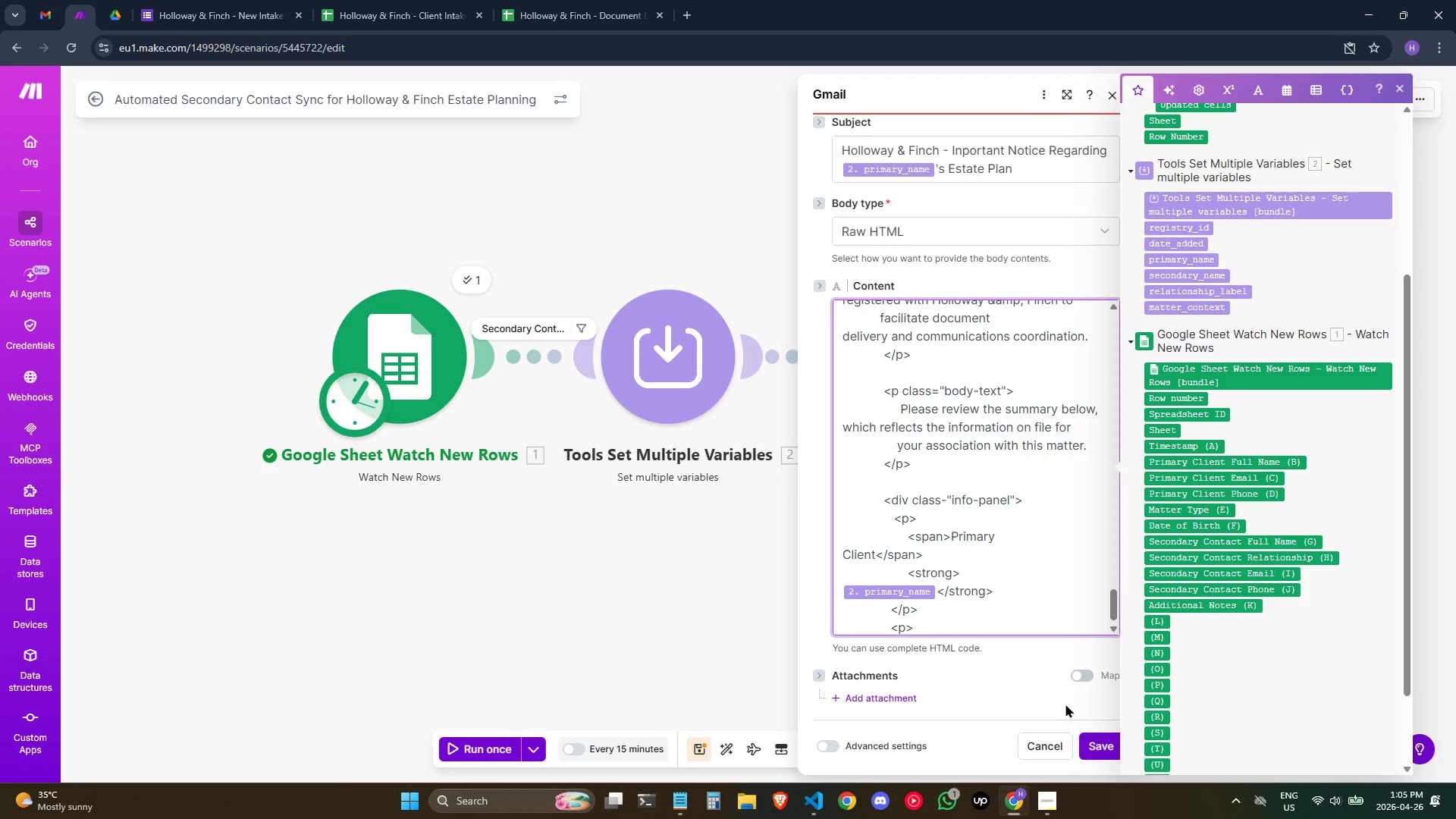 
key(Enter)
 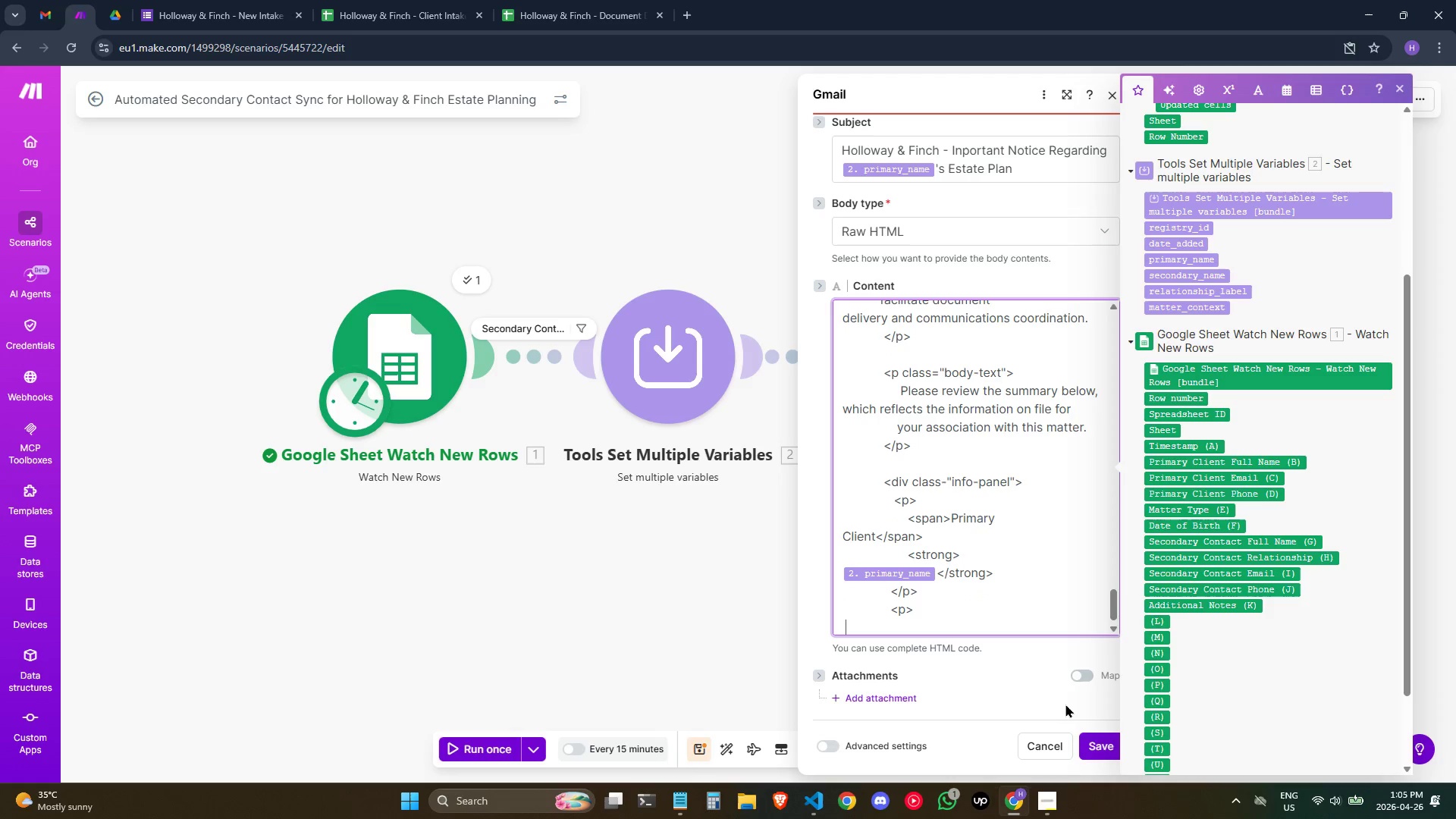 
hold_key(key=Space, duration=1.01)
 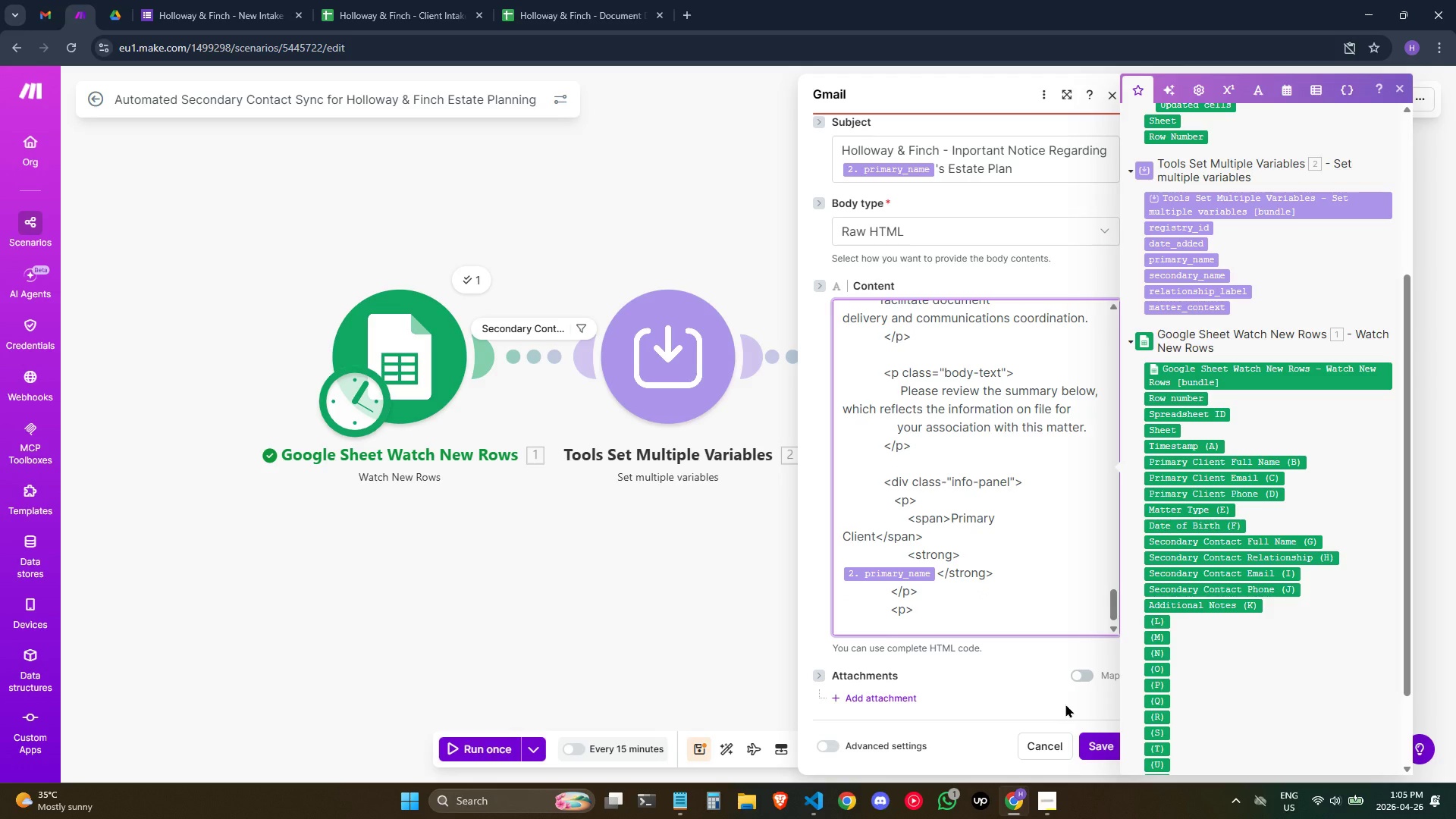 
key(Space)
 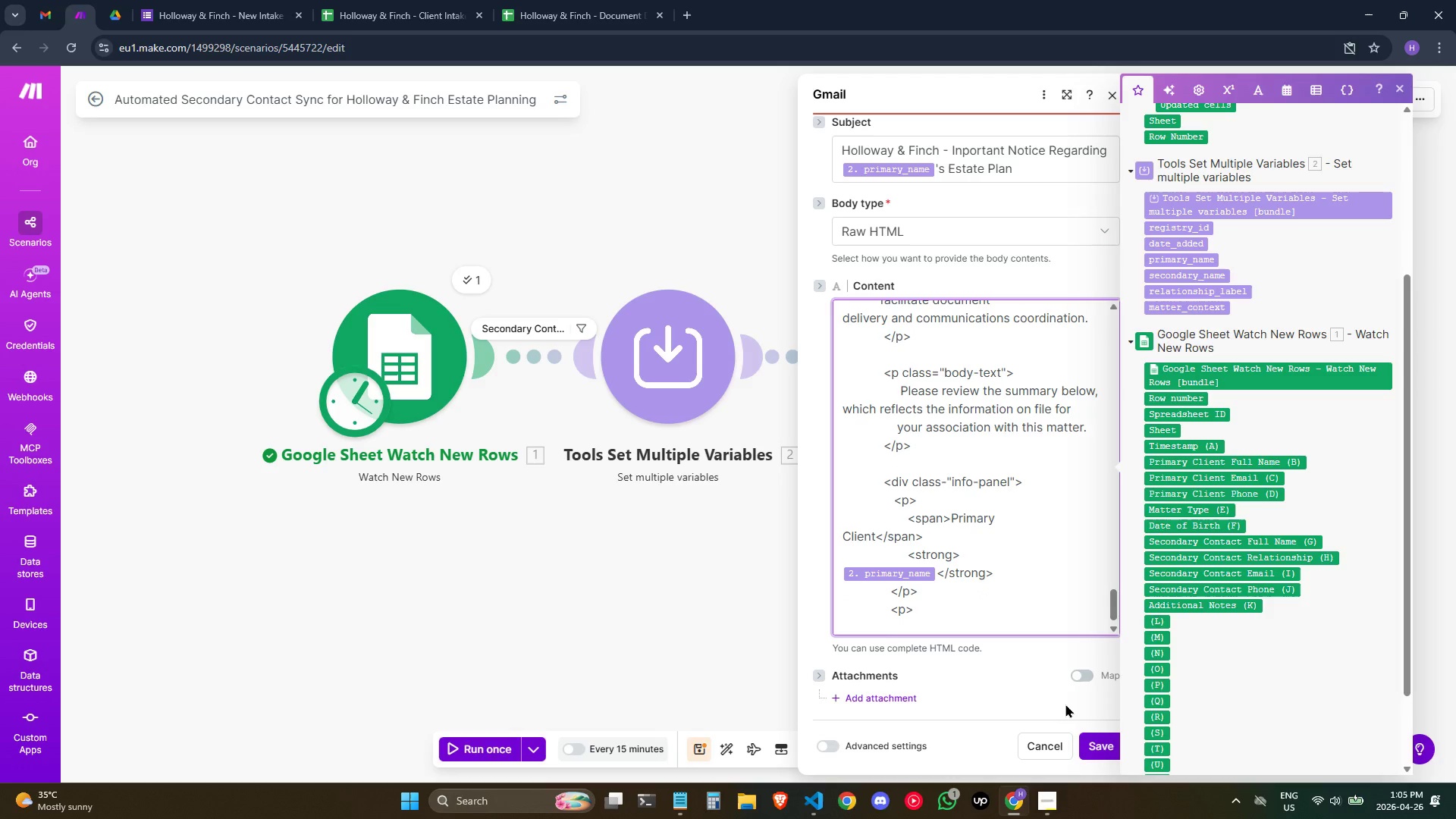 
key(Shift+Comma)
 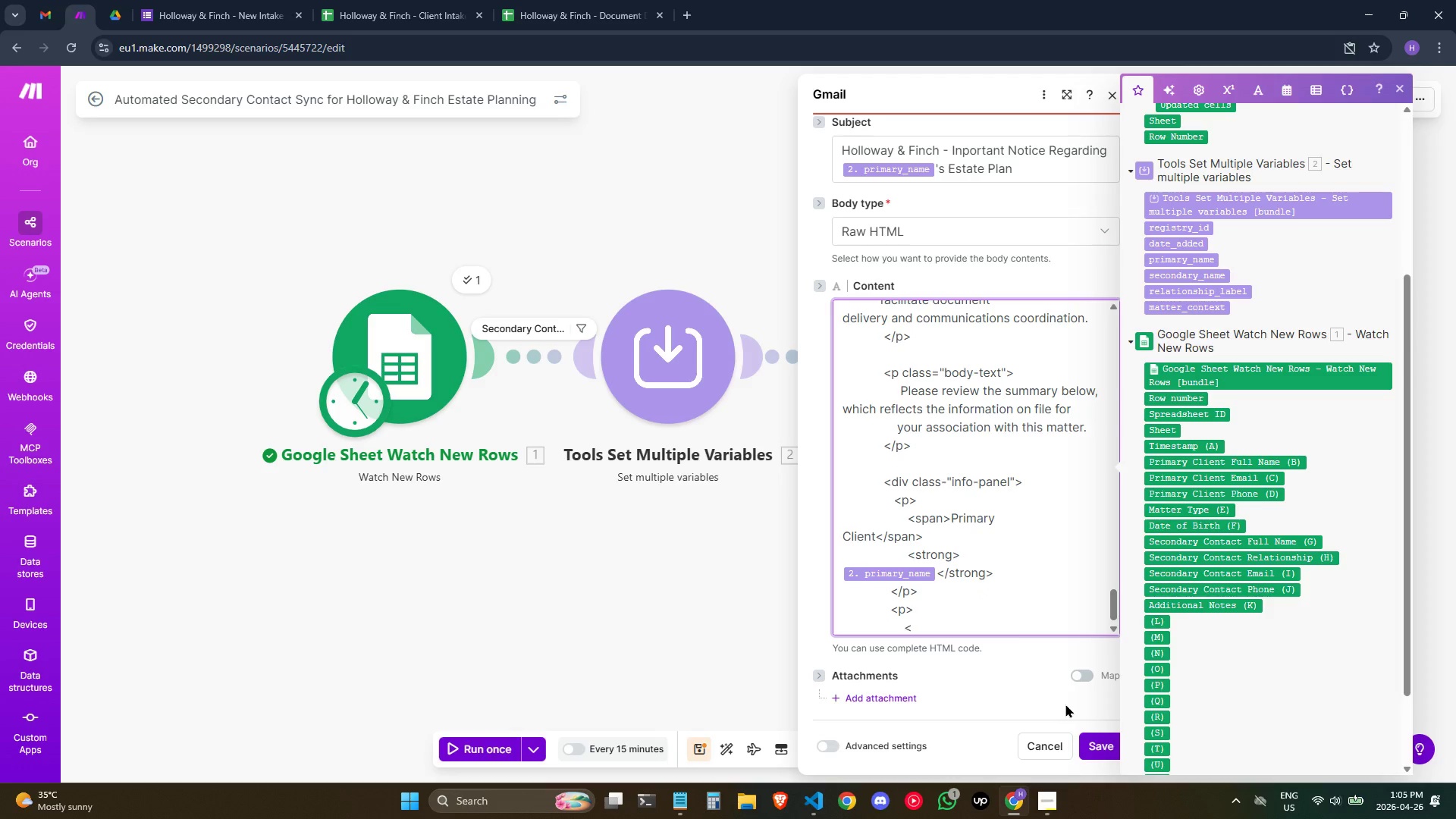 
type(span>Yor )
key(Backspace)
key(Backspace)
type(ur Role /)
 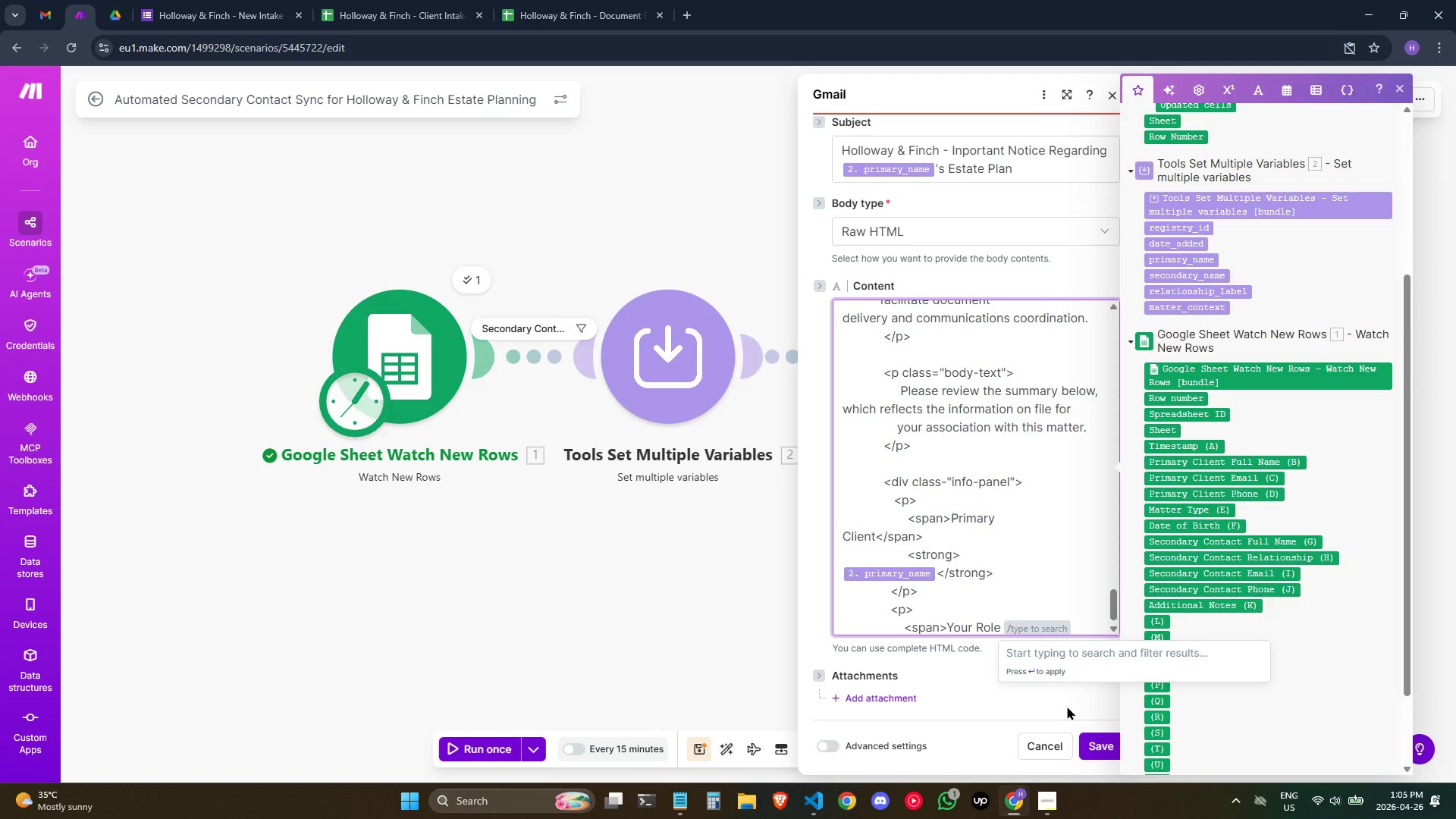 
key(Backspace)
type( Relationship</)
key(Backspace)
type(s[na)
key(Backspace)
key(Backspace)
key(Backspace)
type(pan)
 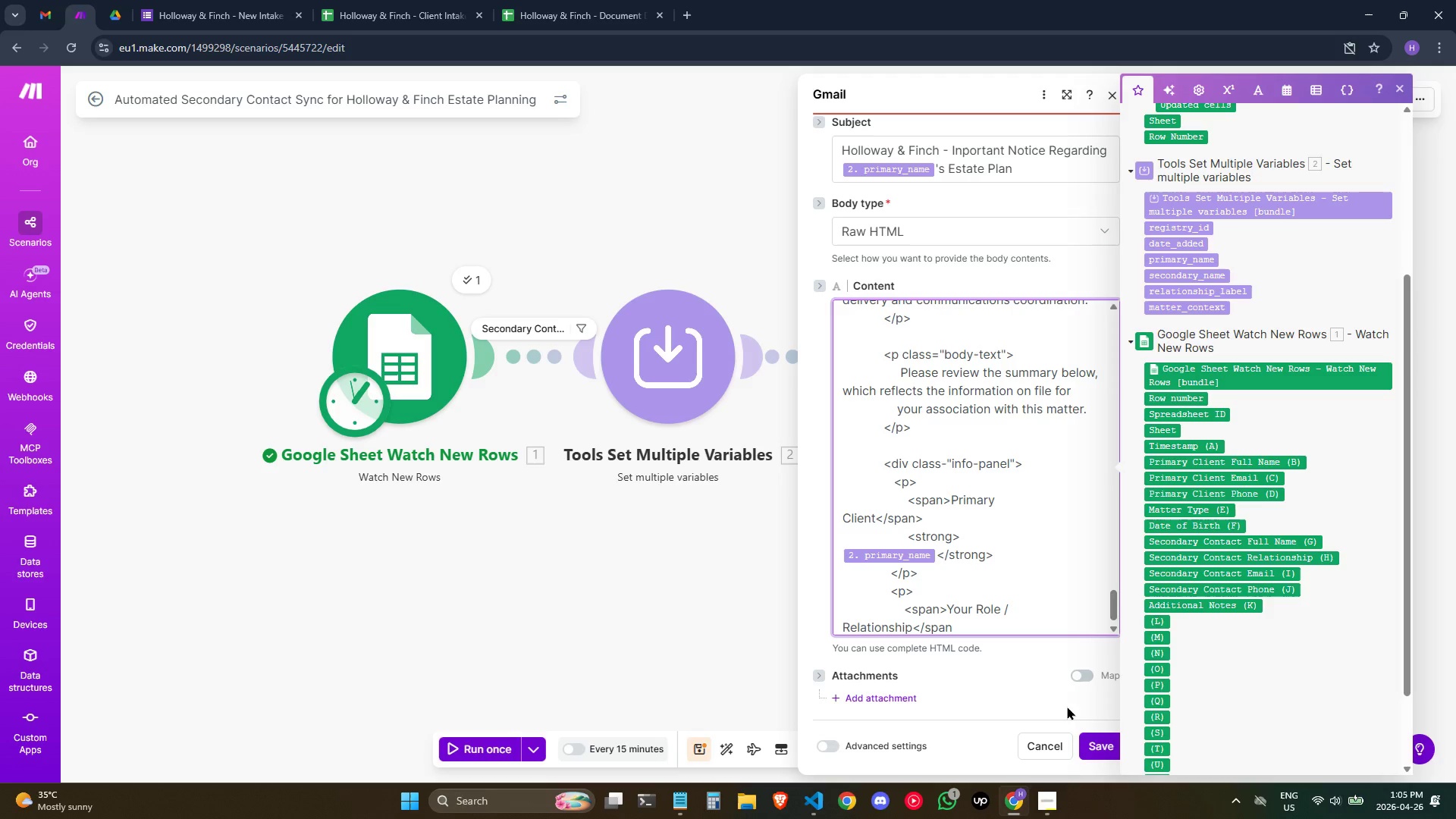 
key(Shift+Period)
 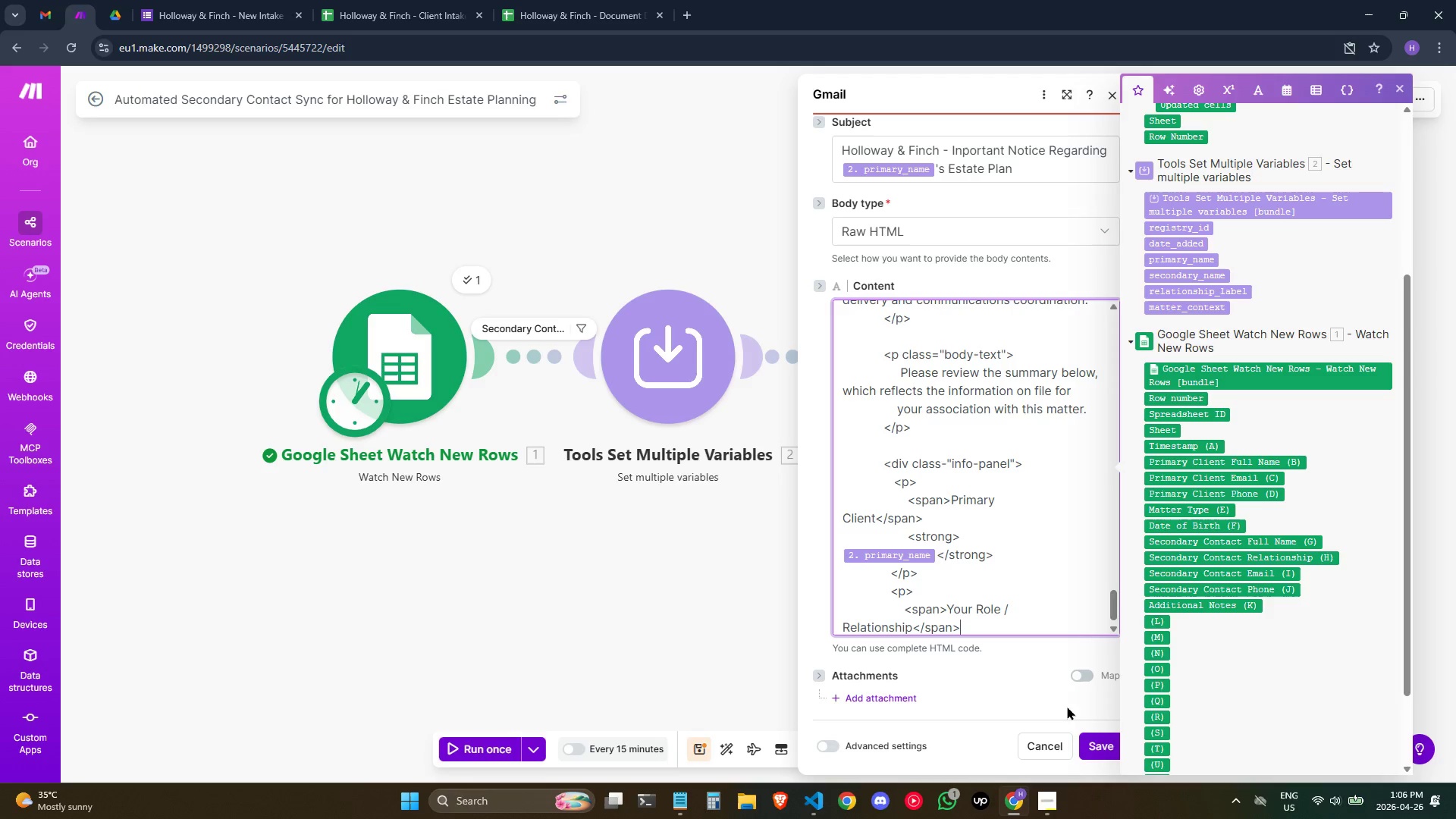 
key(Enter)
 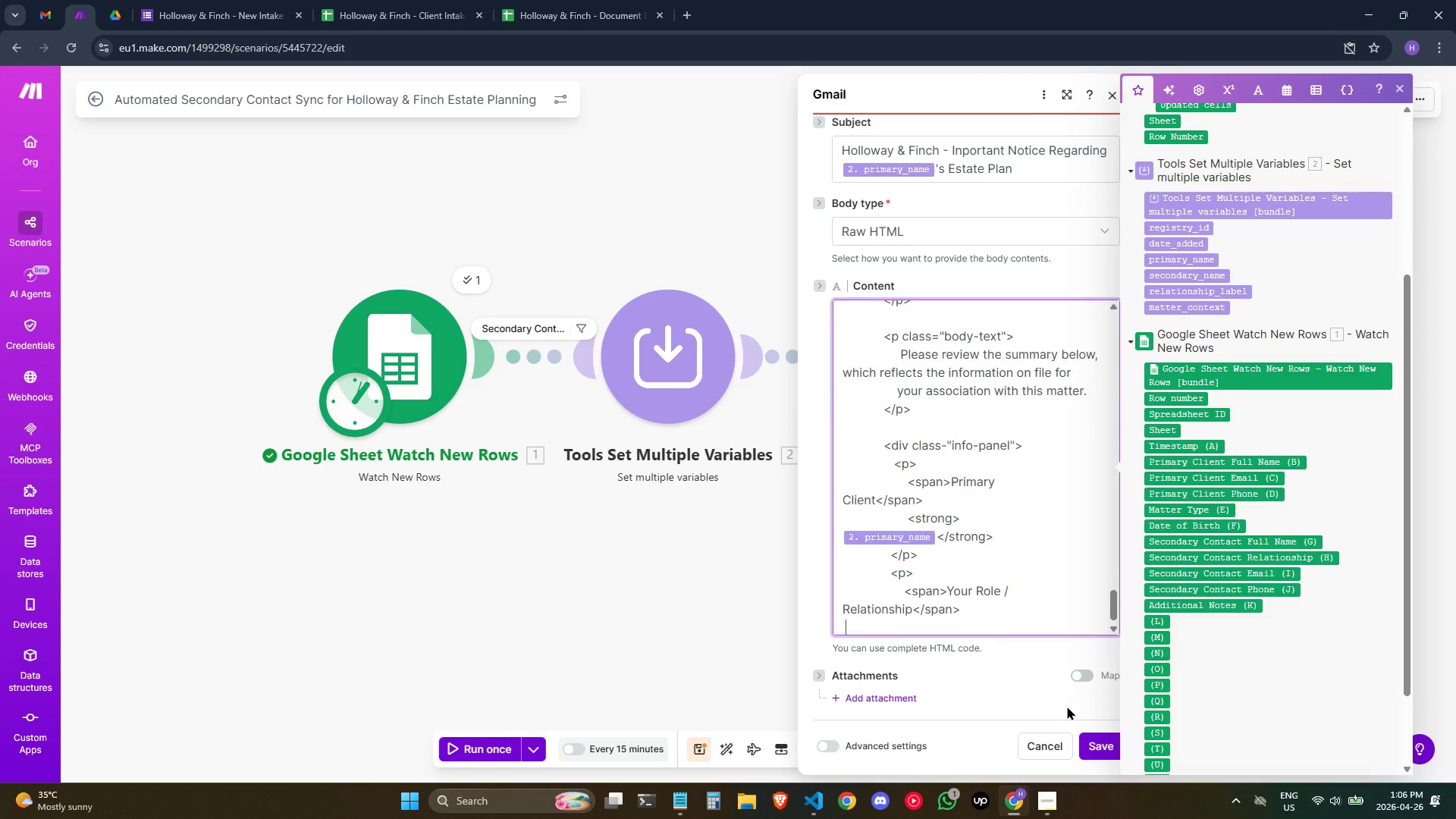 
hold_key(key=Space, duration=0.94)
 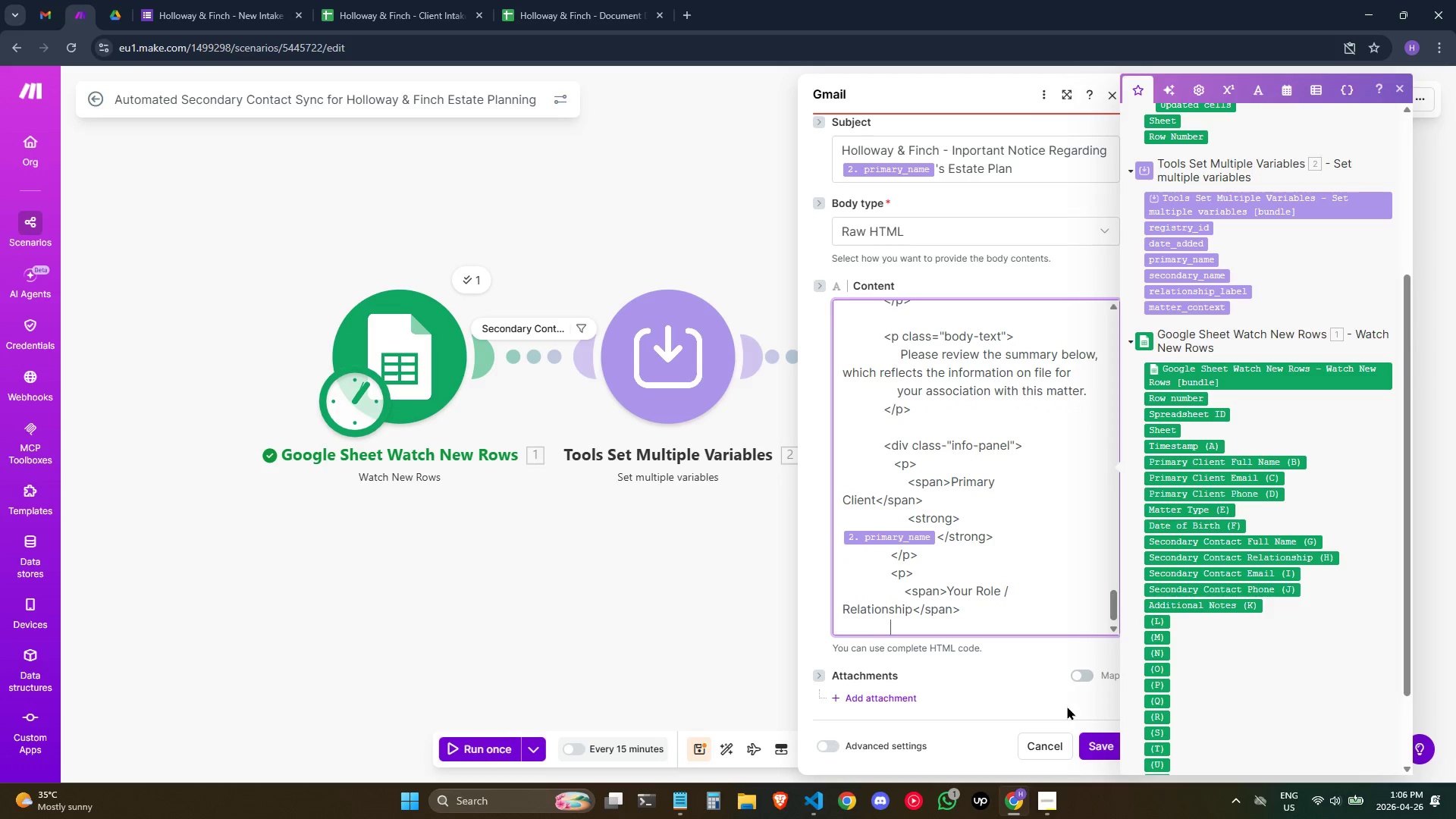 
key(Space)
 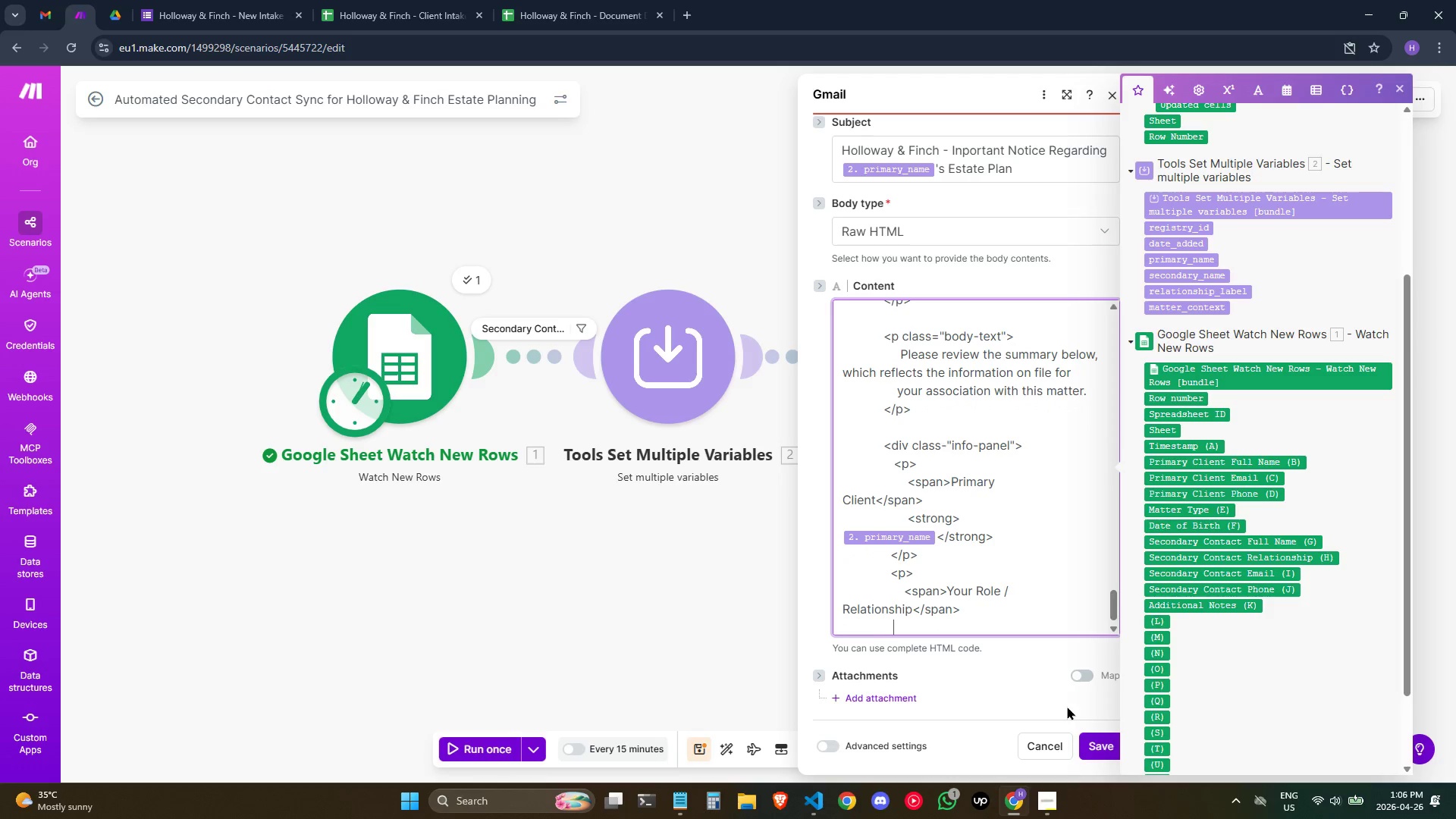 
key(Space)
 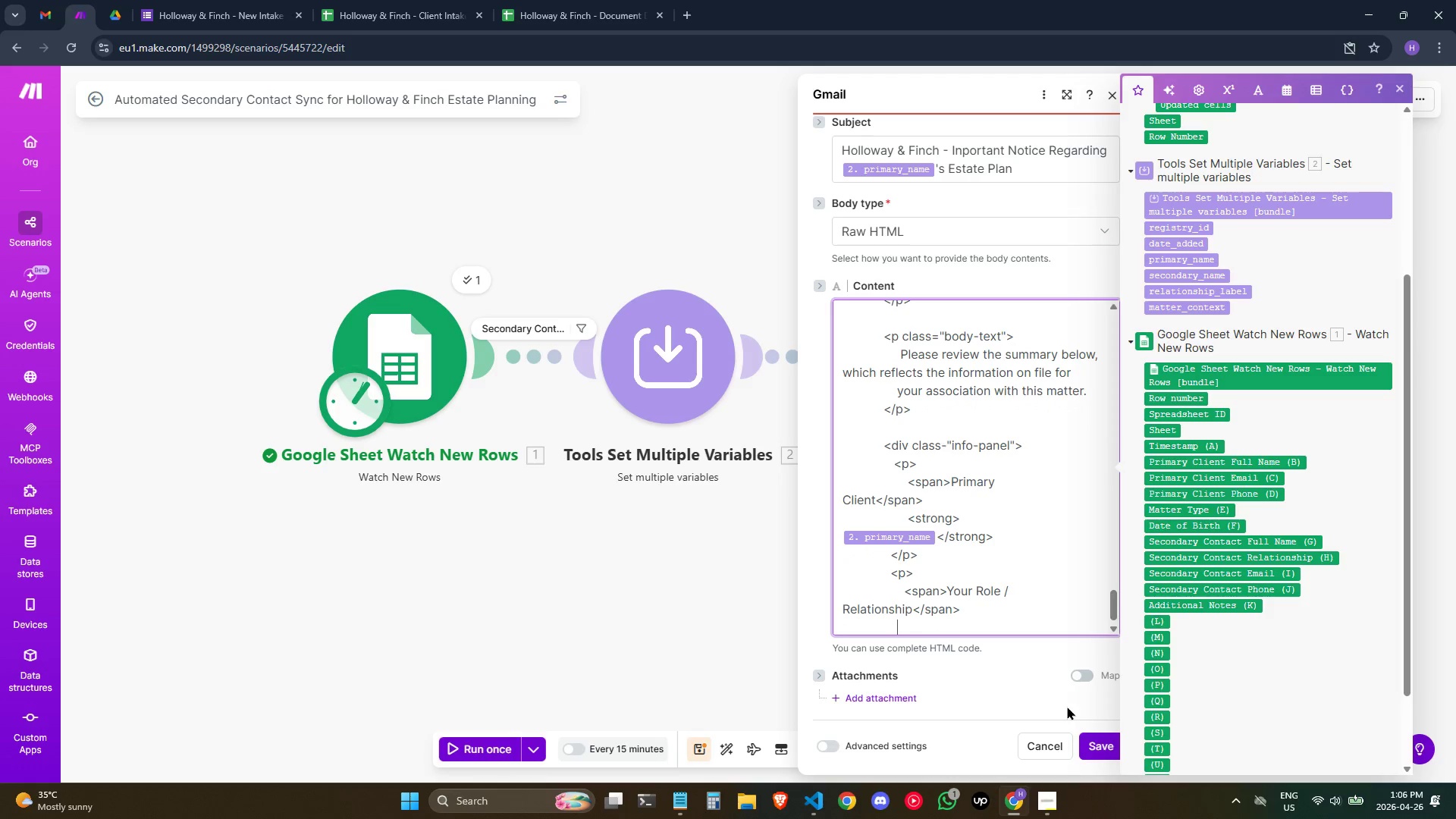 
key(Space)
 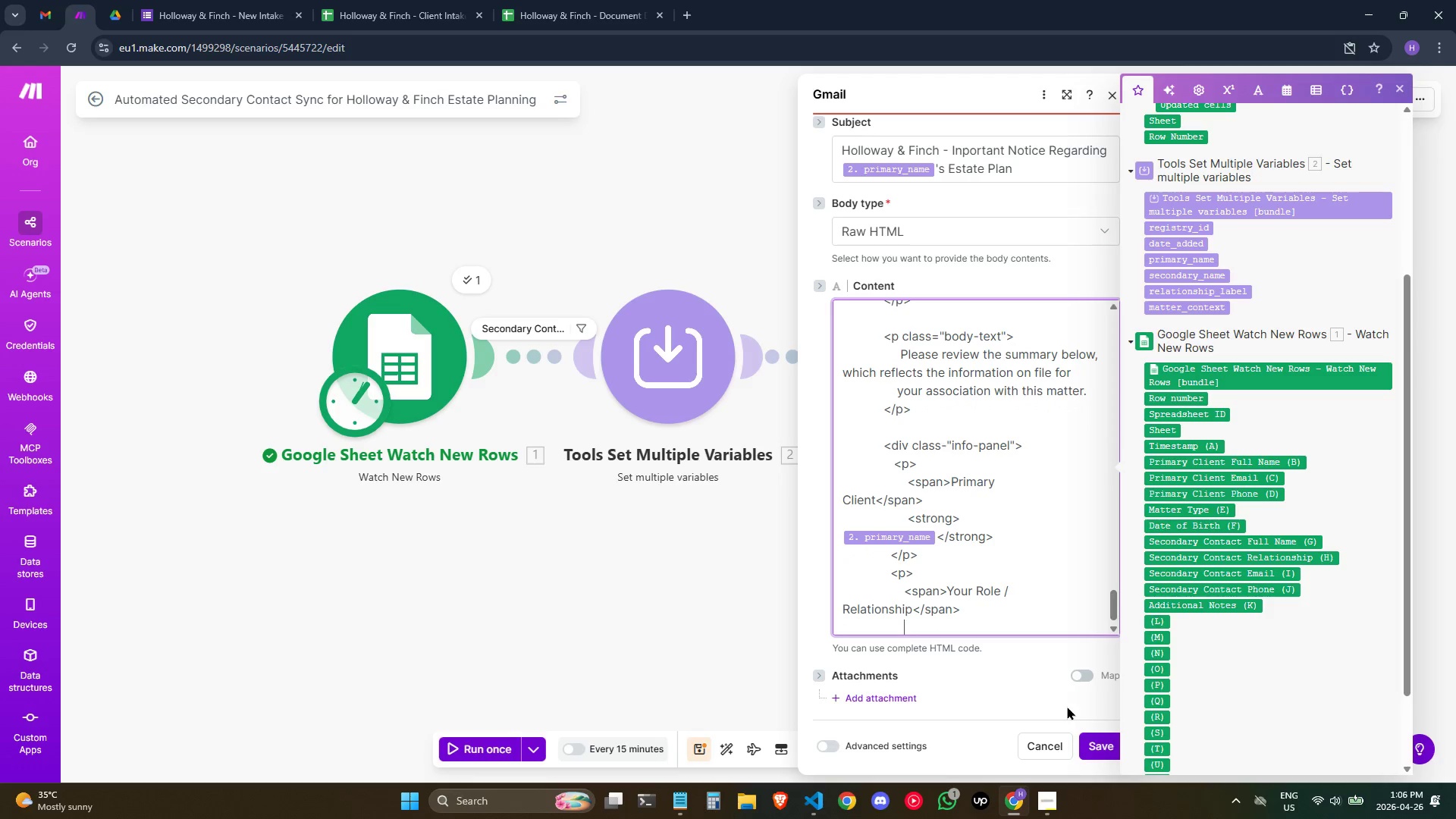 
key(Space)
 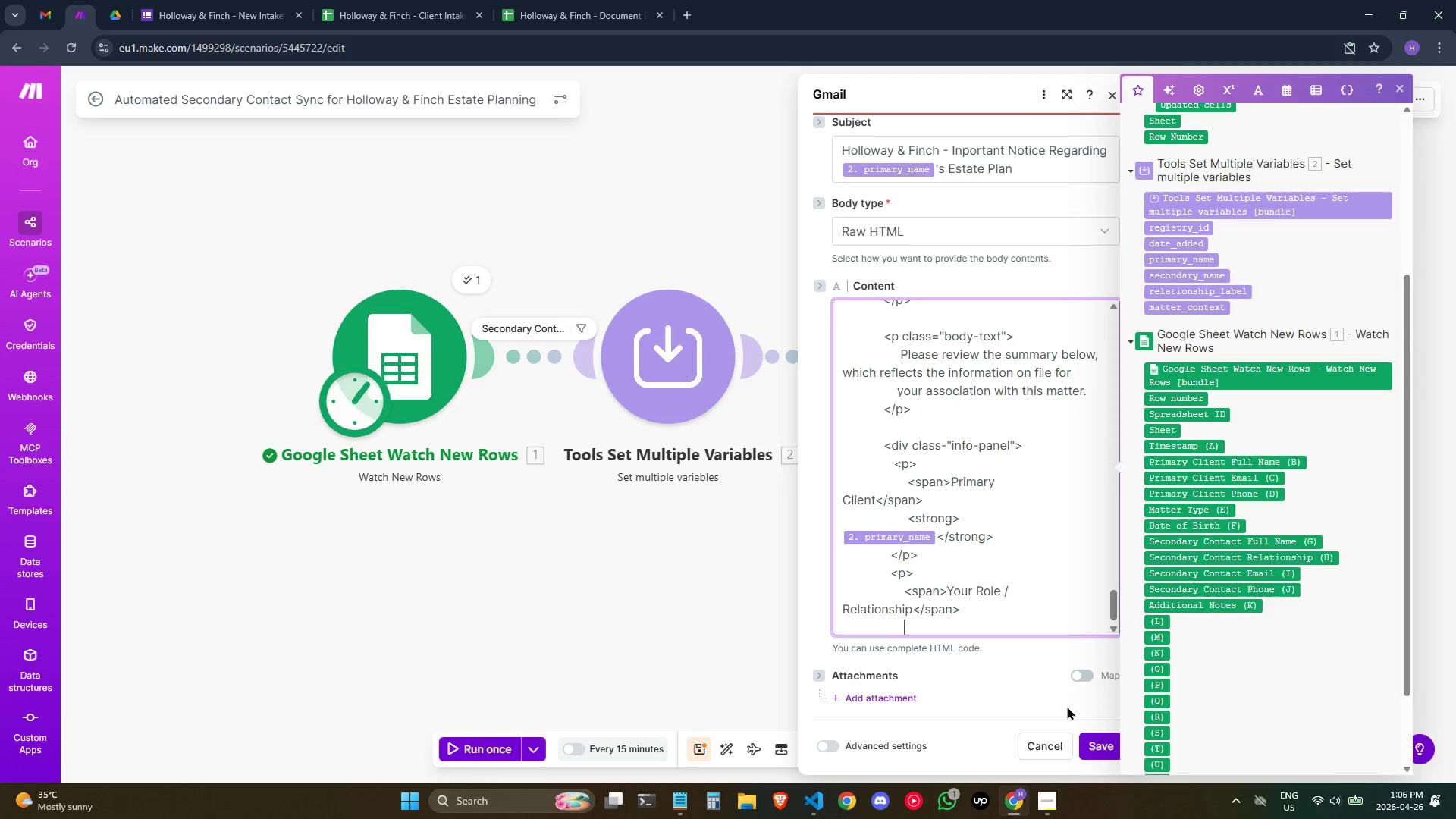 
key(Space)
 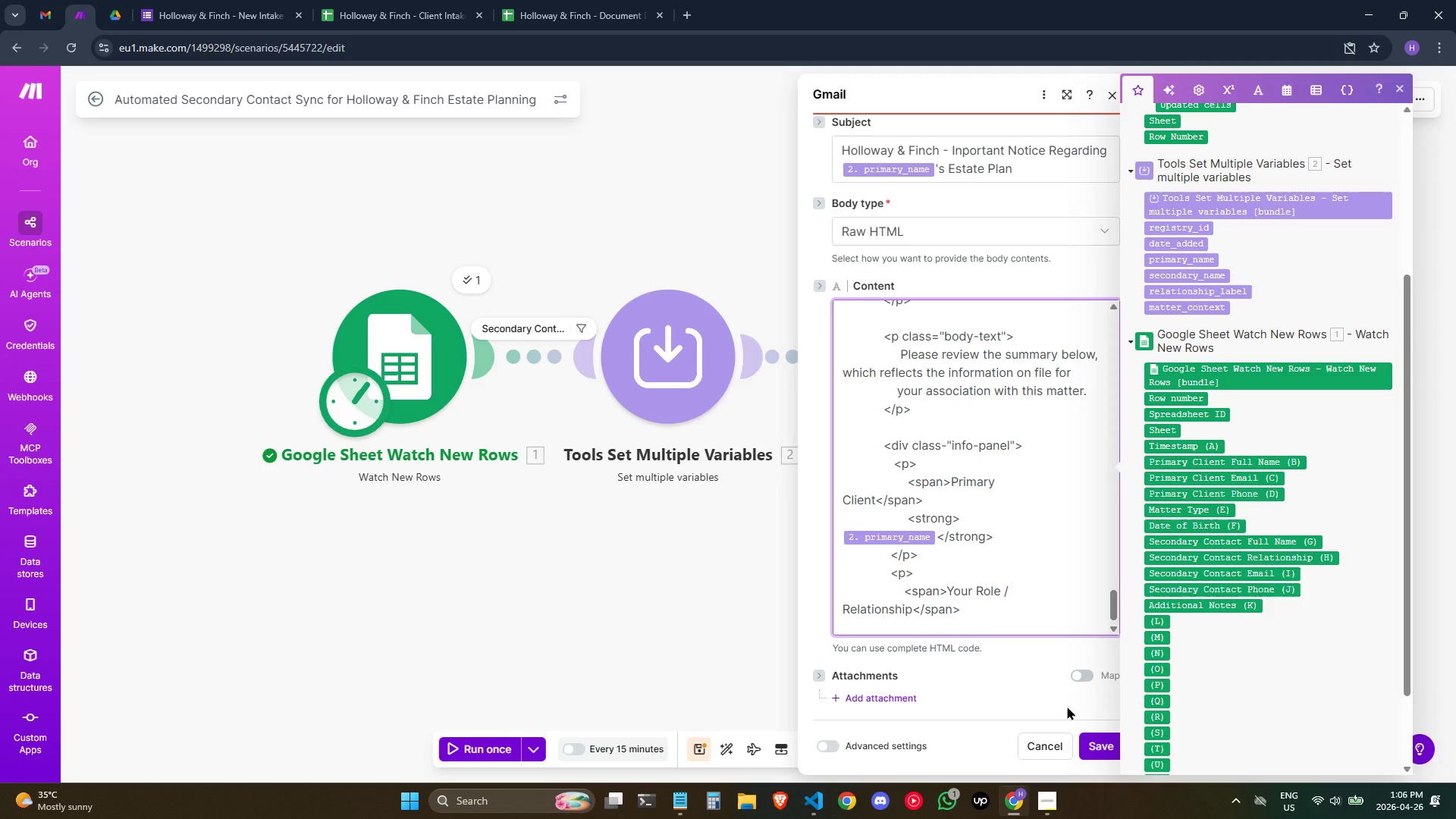 
key(Shift+Comma)
 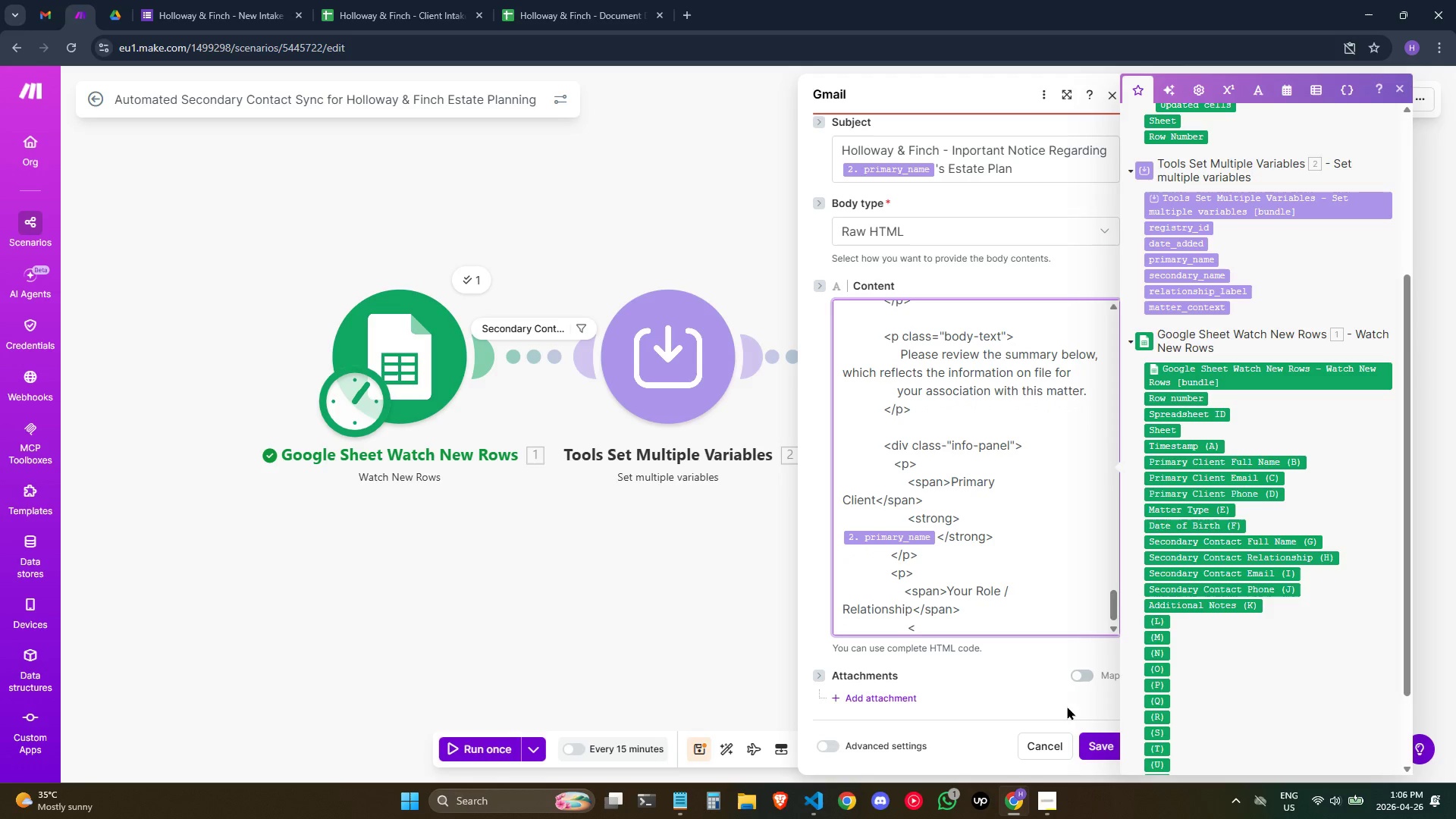 
key(Backspace)
 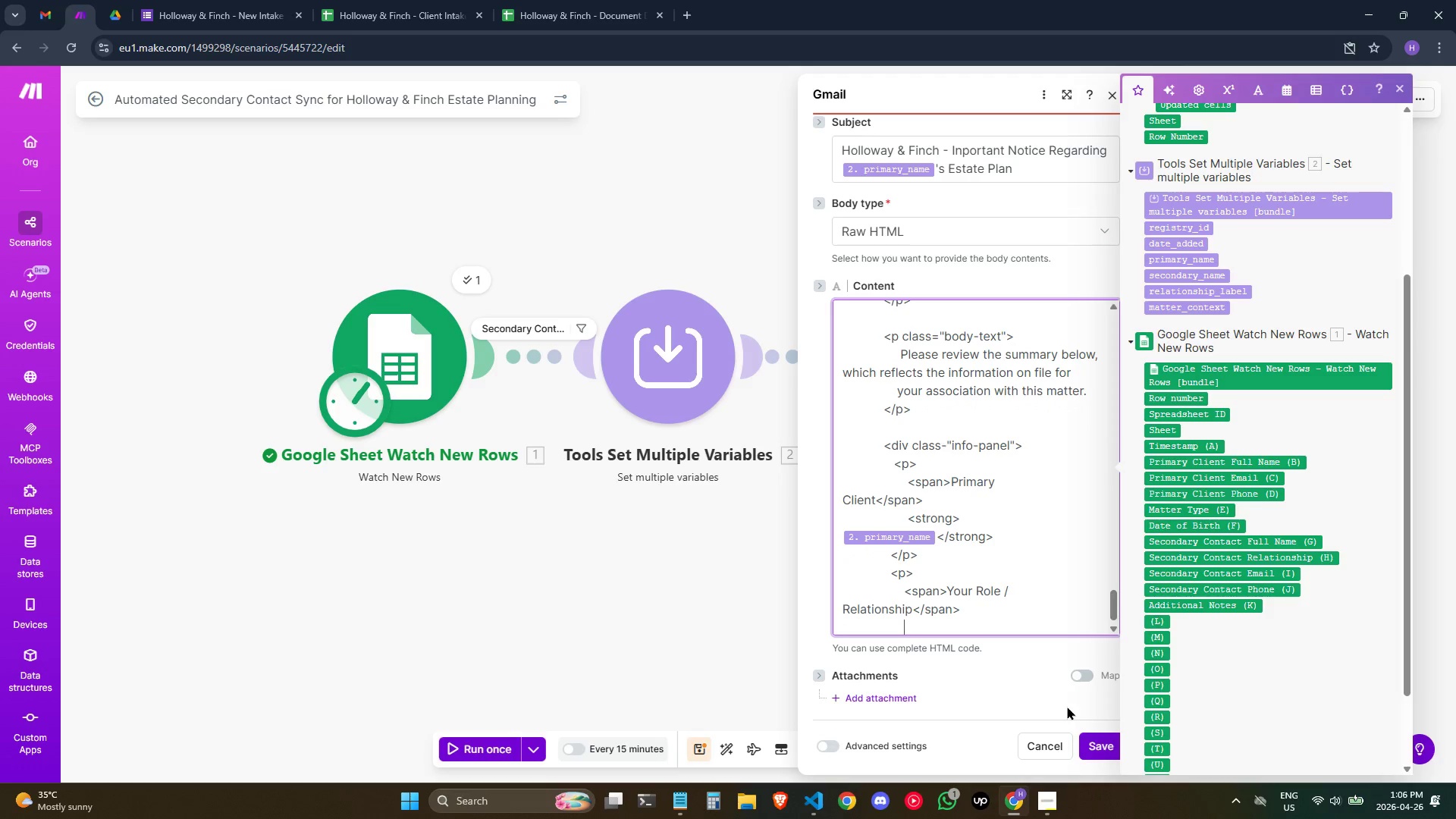 
key(Backspace)
 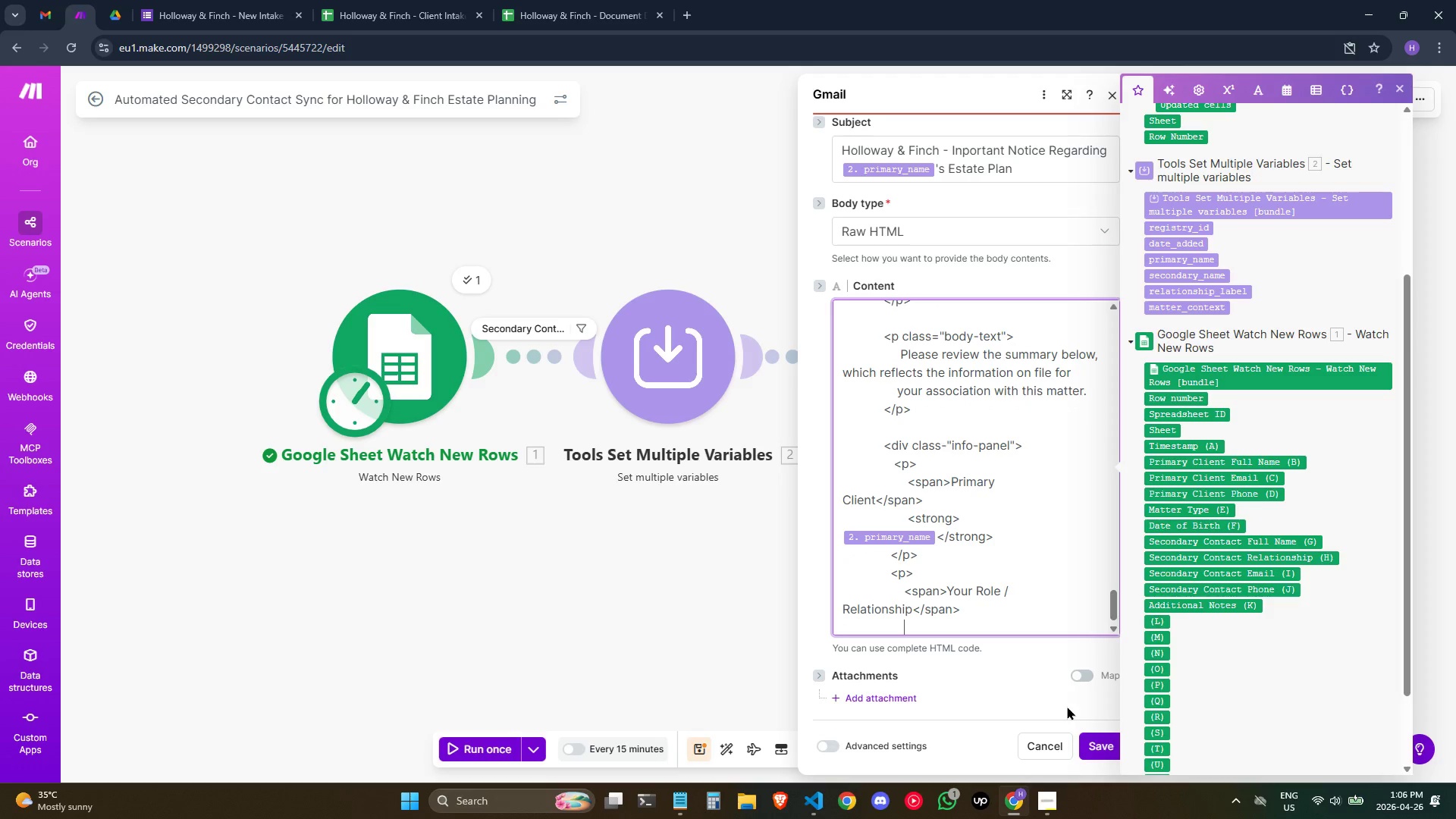 
key(Shift+Comma)
 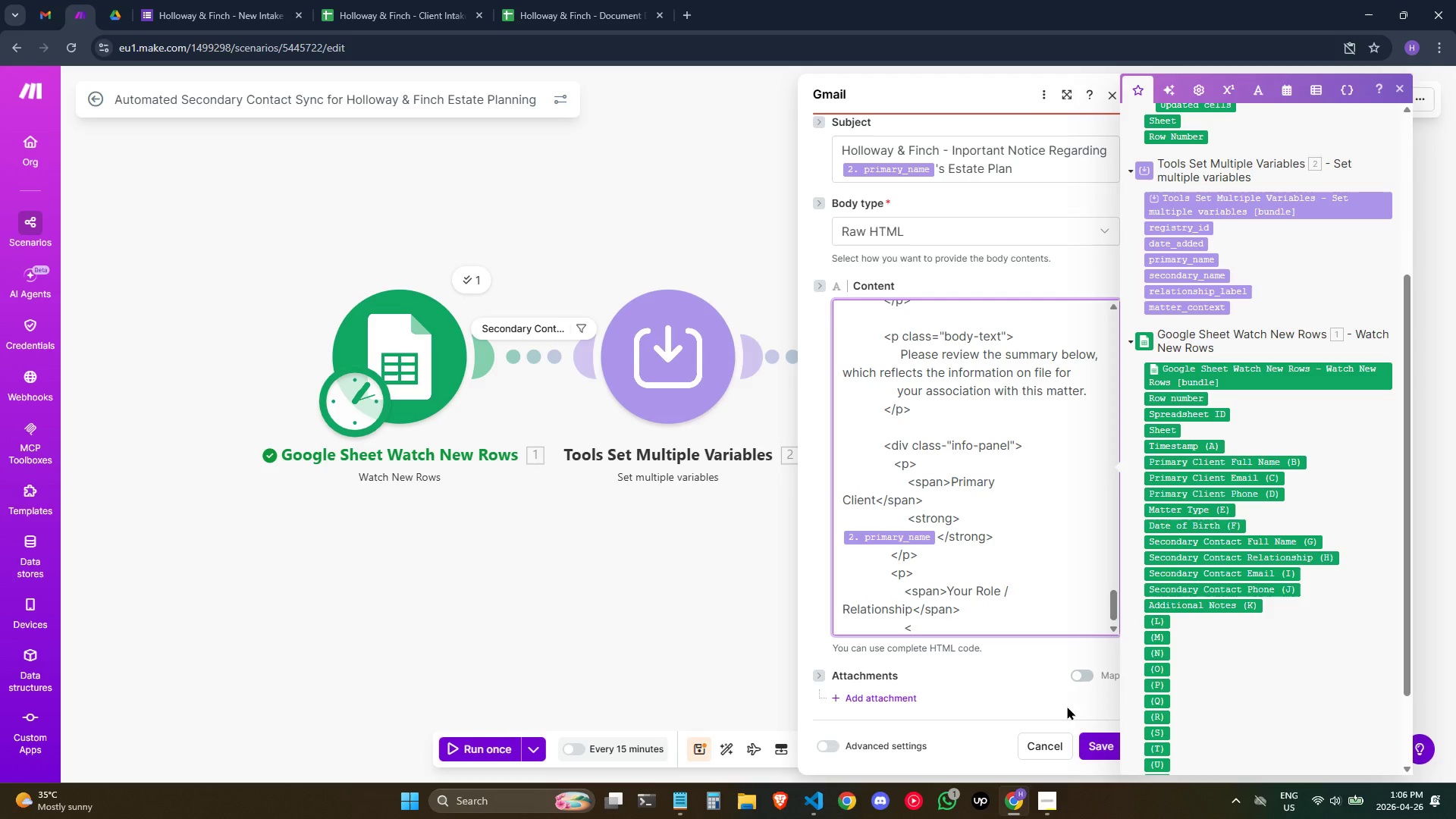 
wait(6.34)
 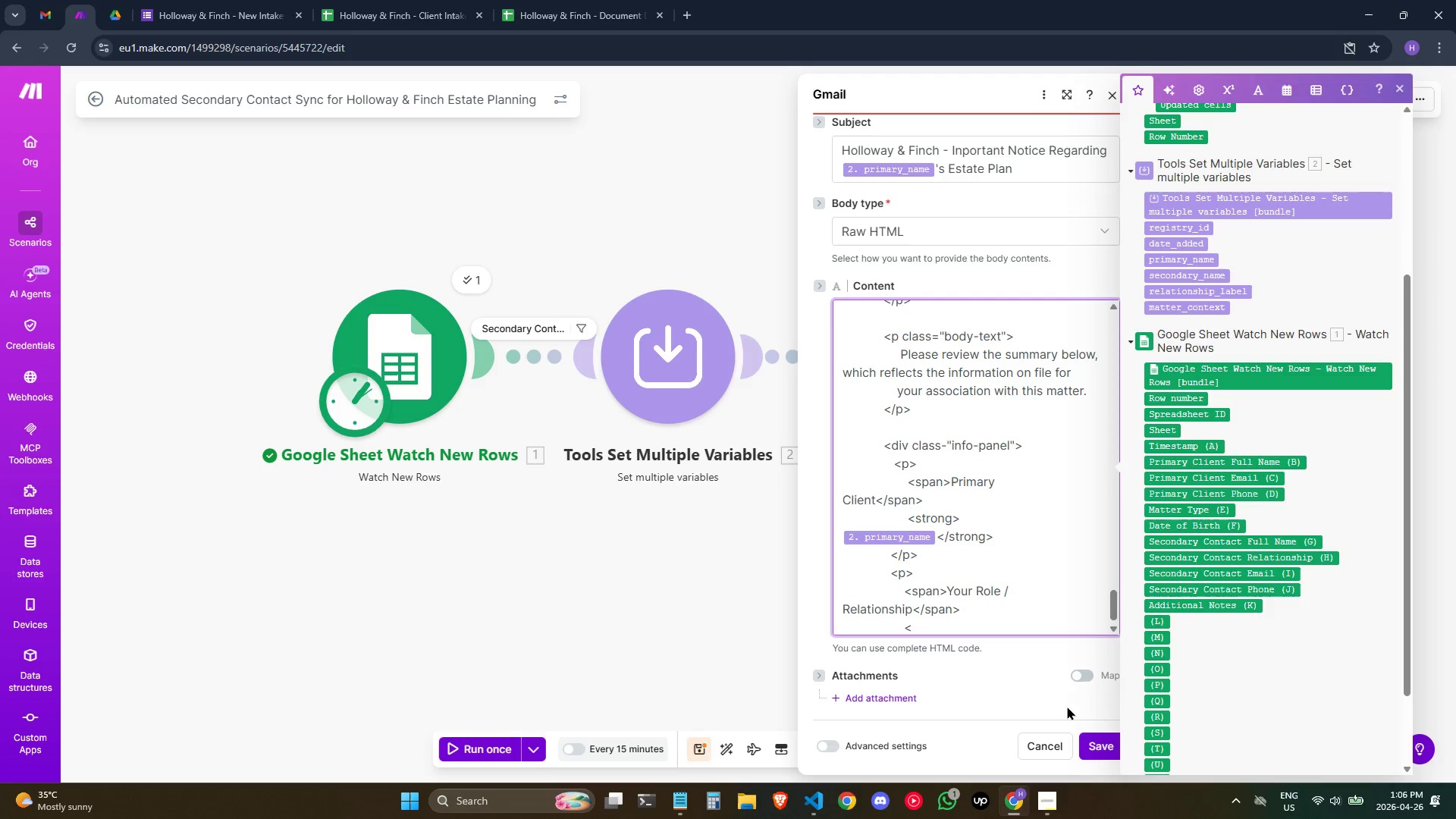 
type(strong>)
 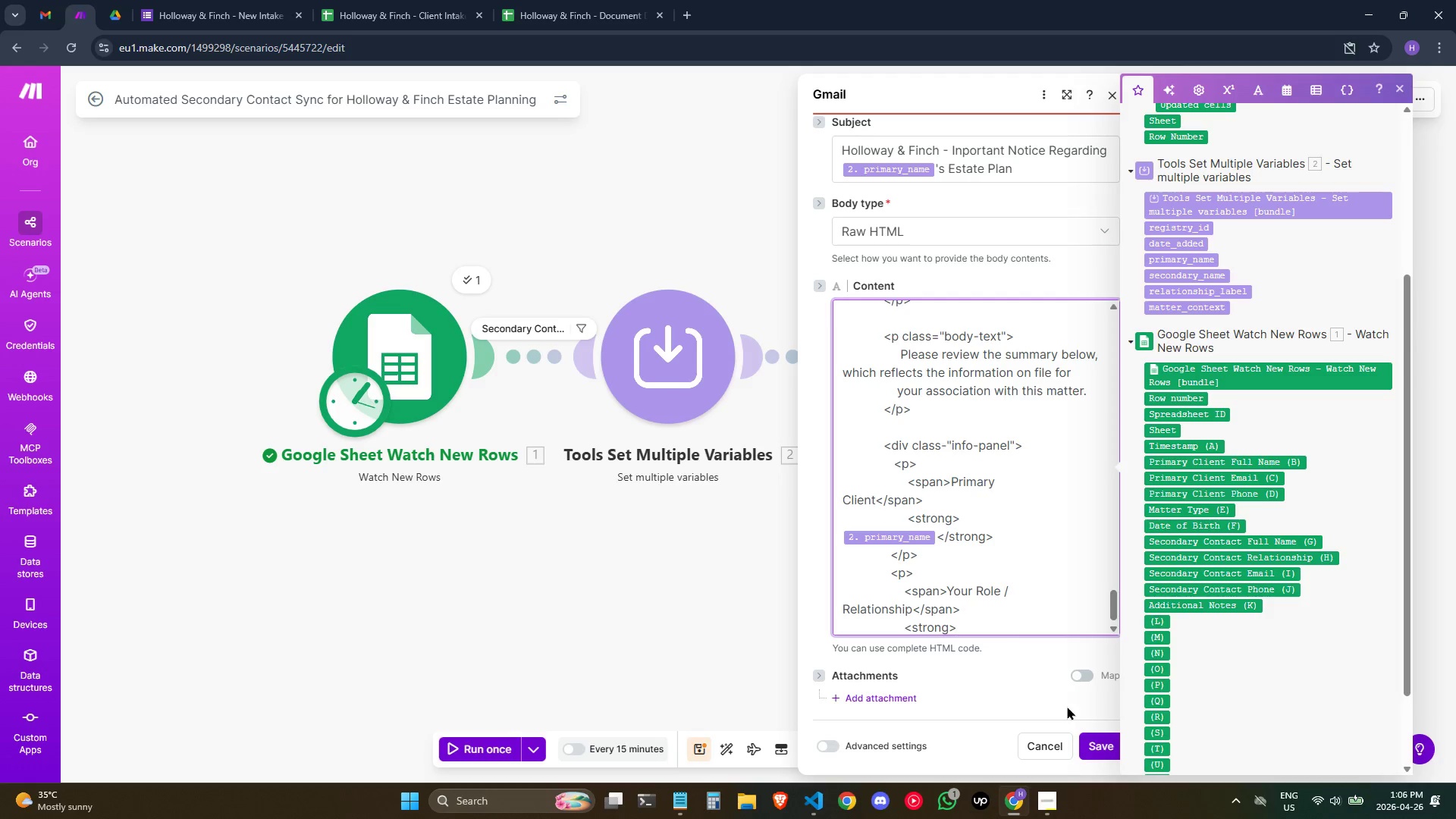 
key(Enter)
 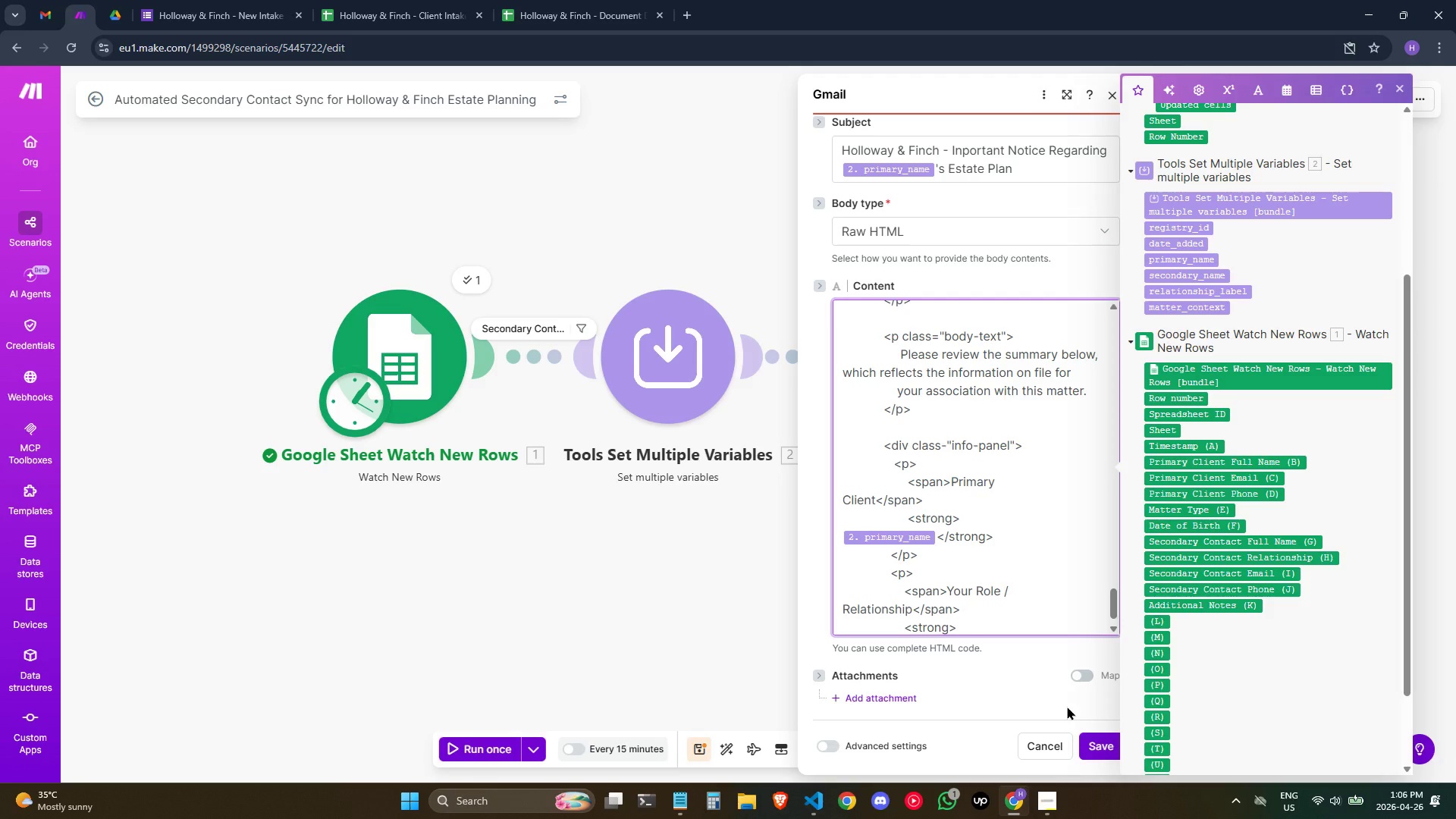 
scroll: coordinate [1017, 549], scroll_direction: down, amount: 1.0
 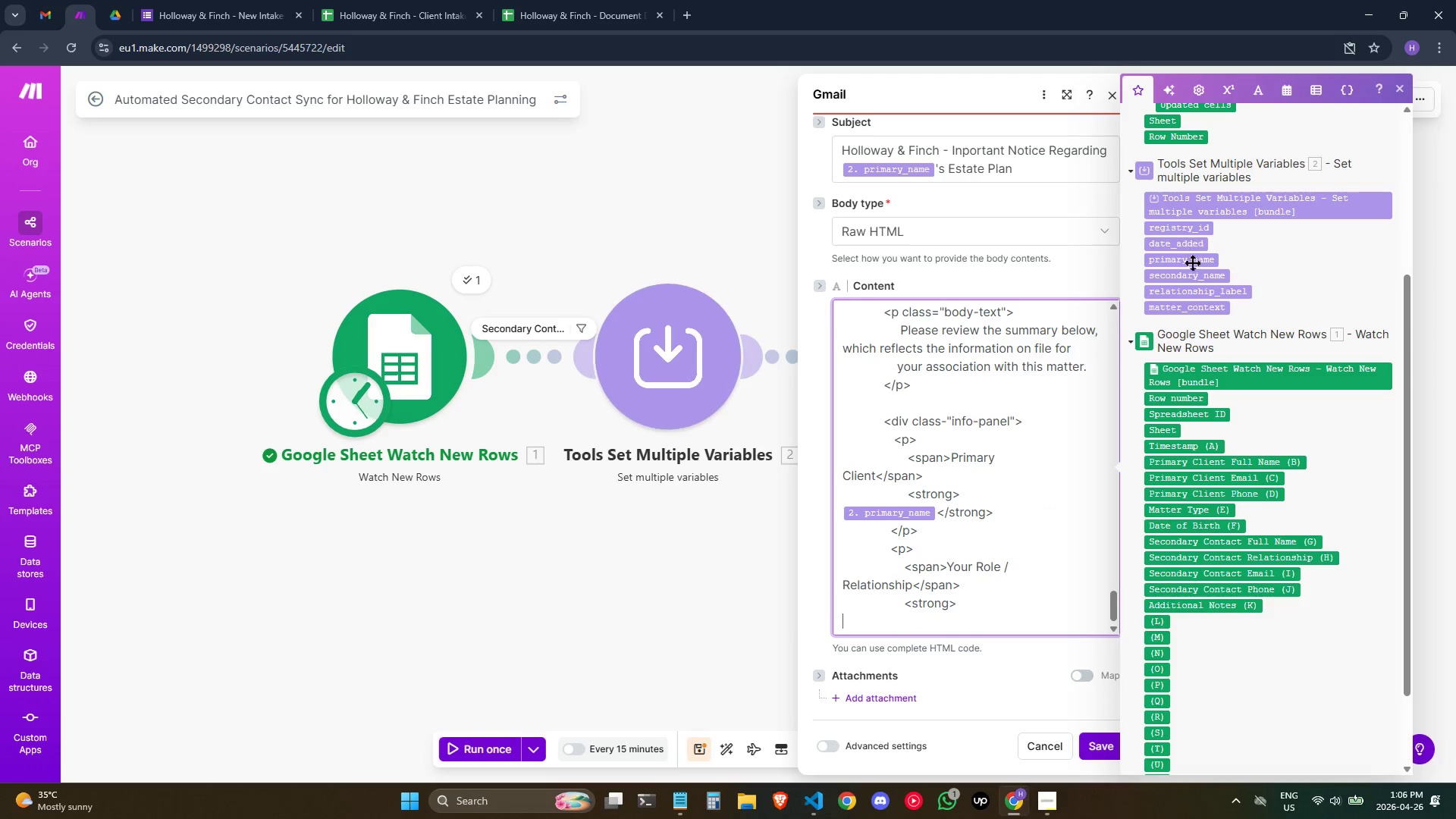 
left_click([1188, 290])
 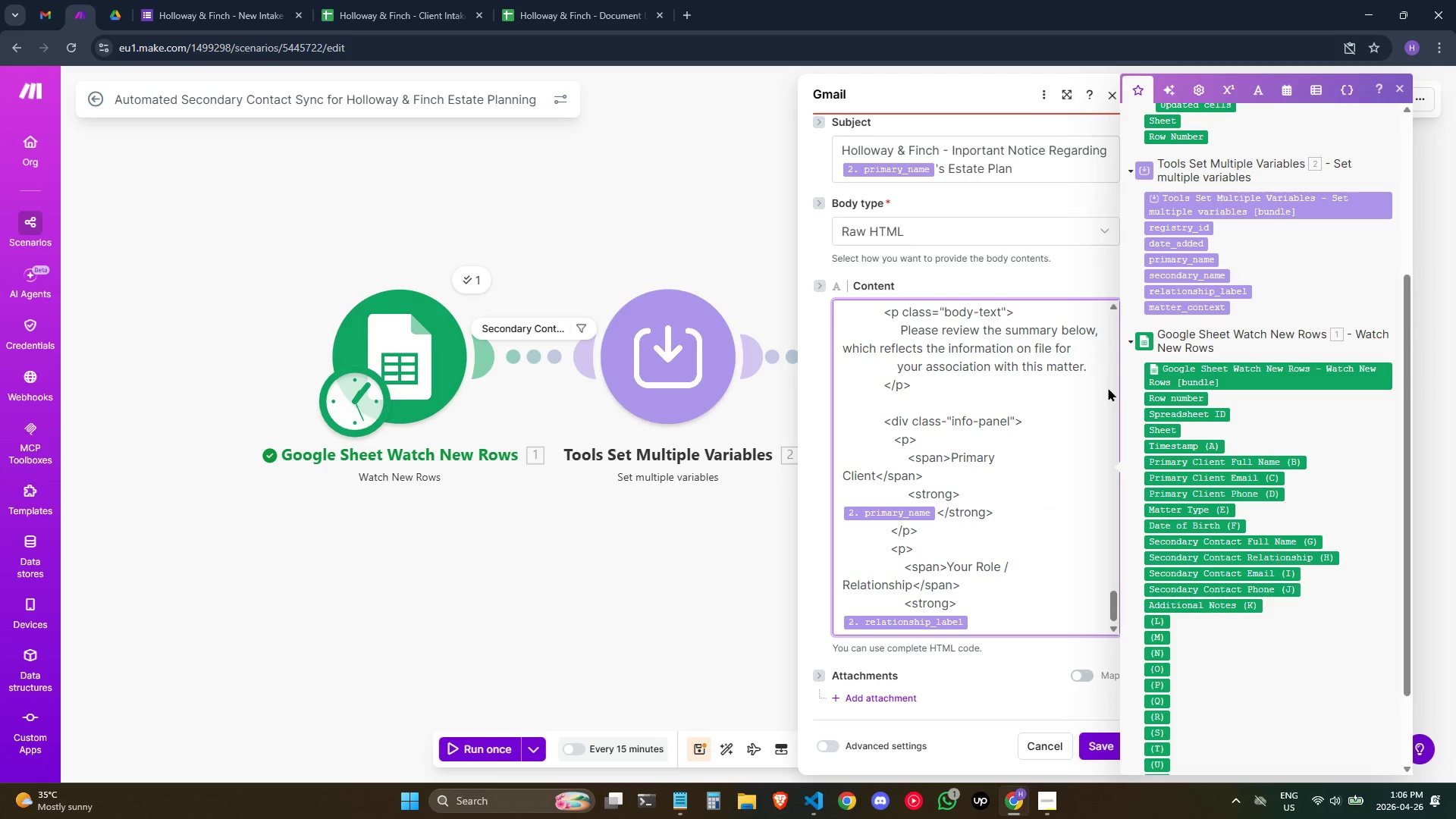 
scroll: coordinate [1081, 433], scroll_direction: down, amount: 2.0
 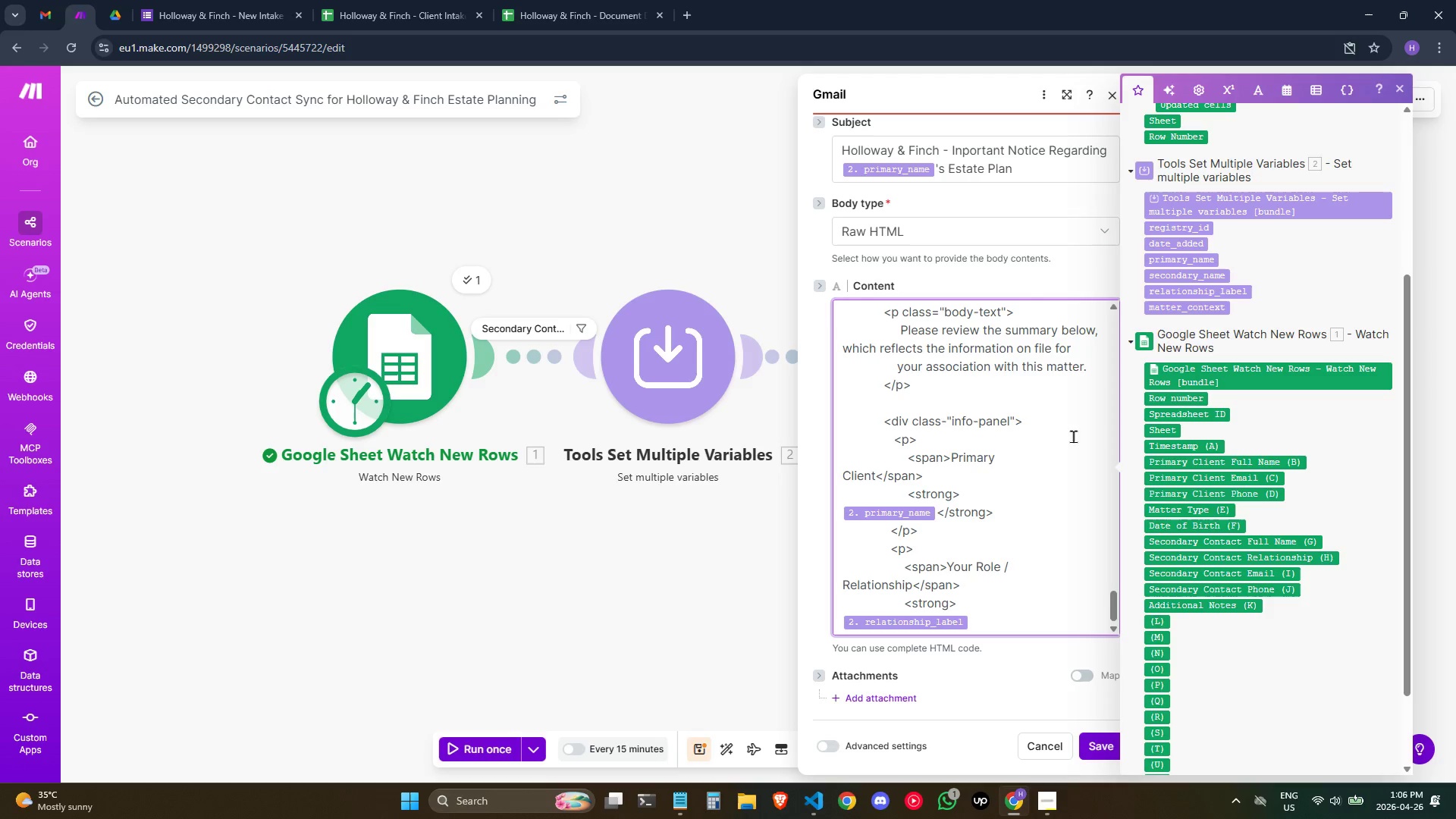 
wait(5.14)
 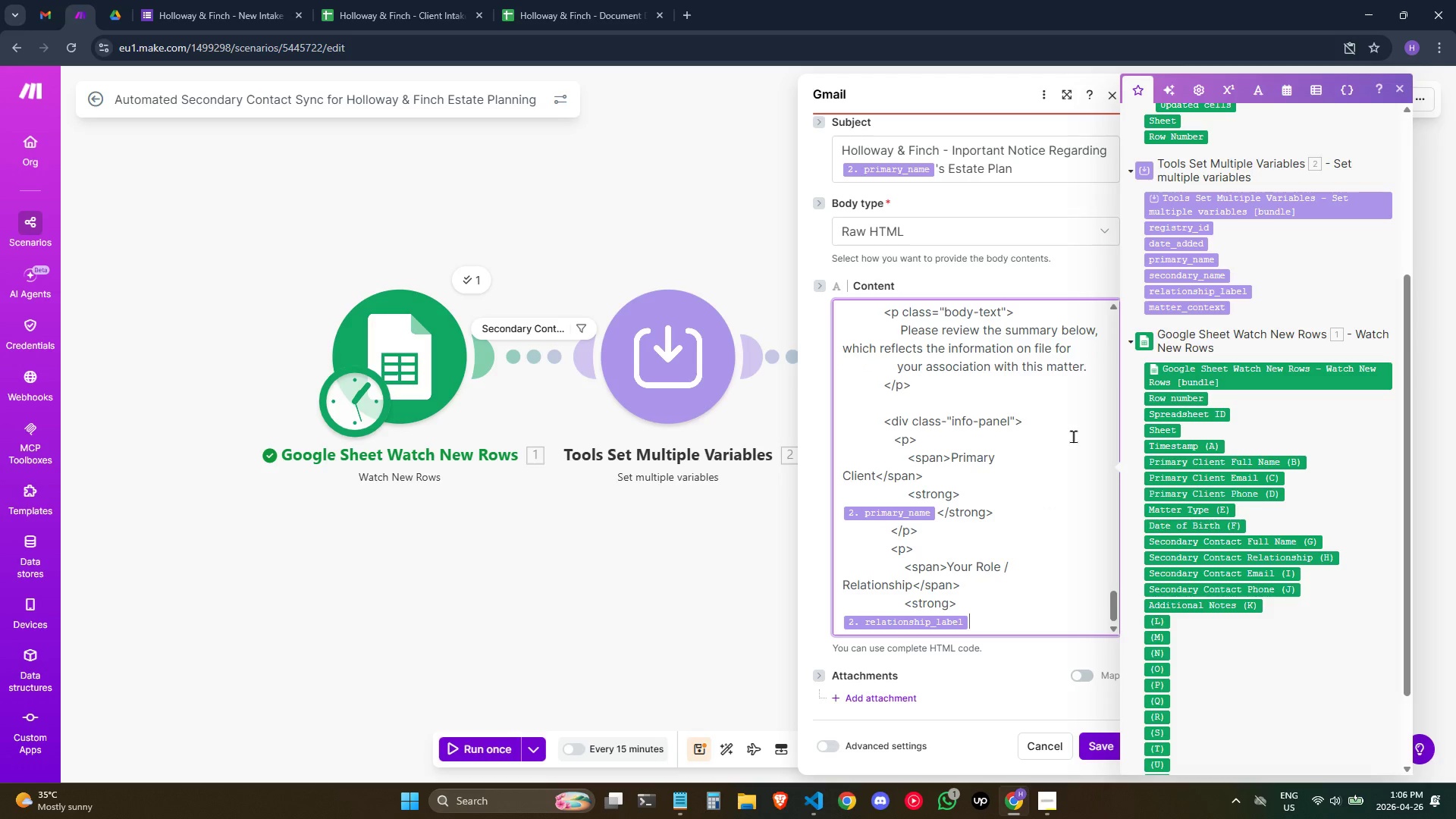 
type(</)
key(Backspace)
type(strong)
 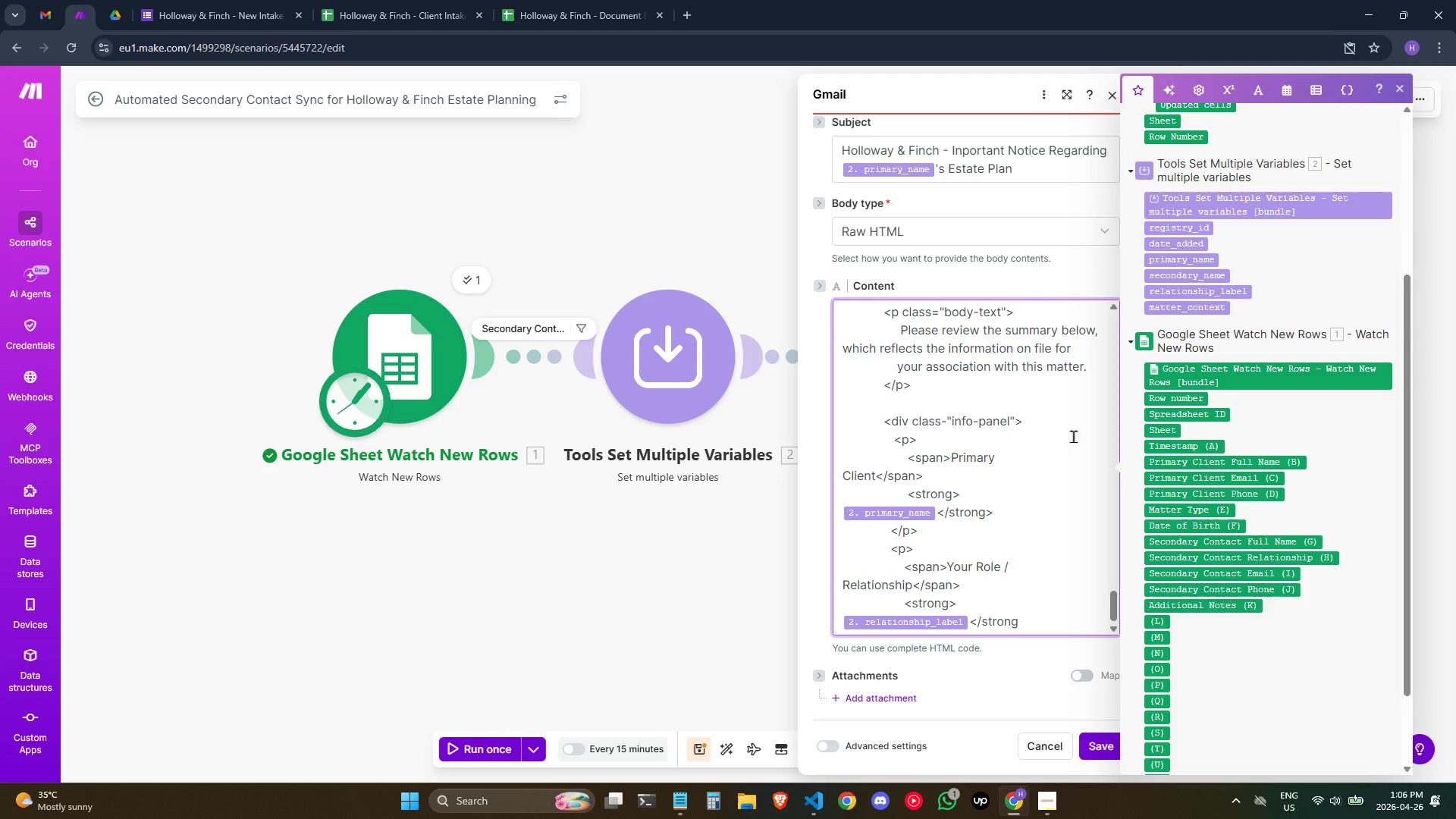 
key(Shift+ShiftRight)
 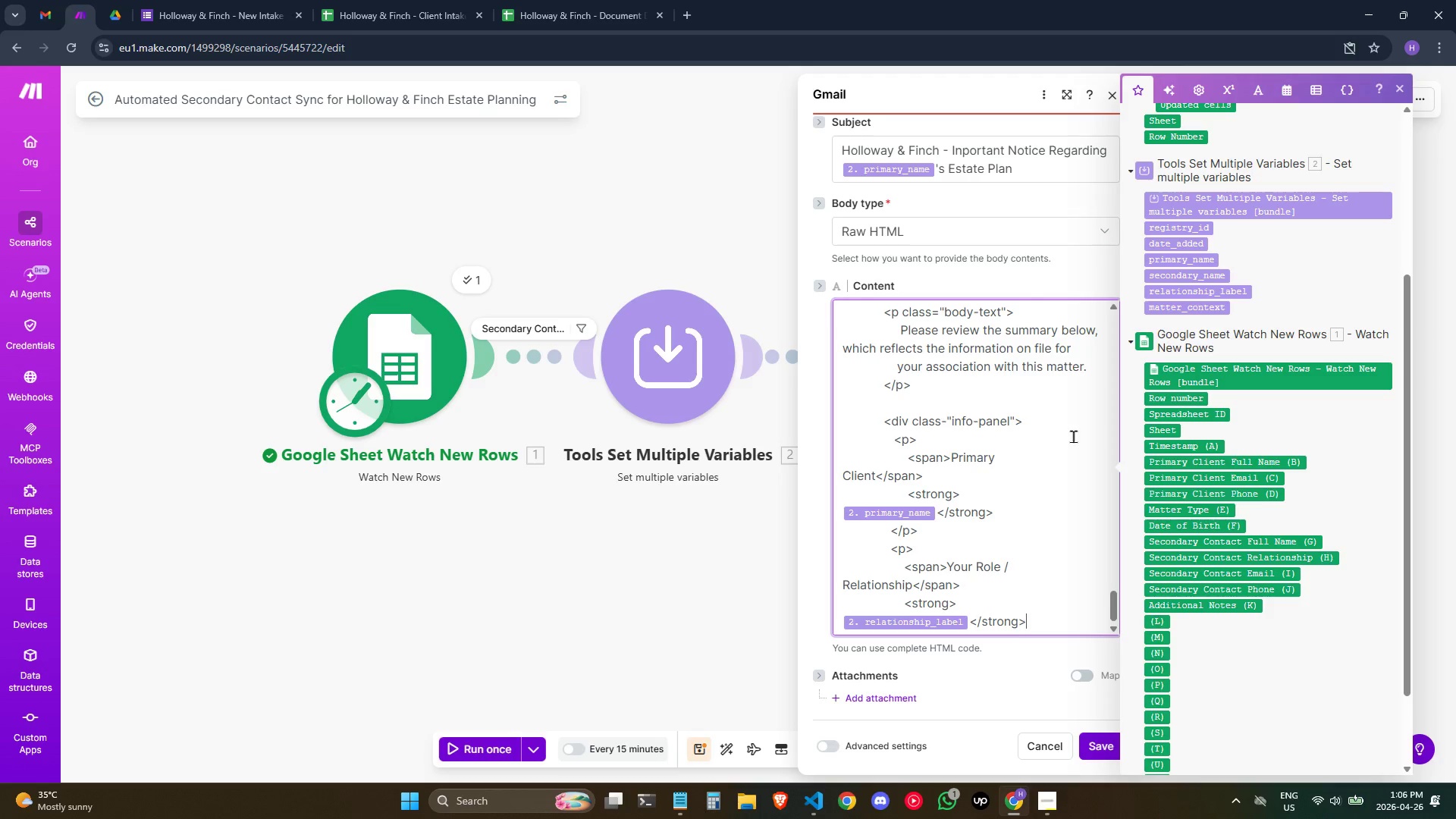 
key(Shift+Period)
 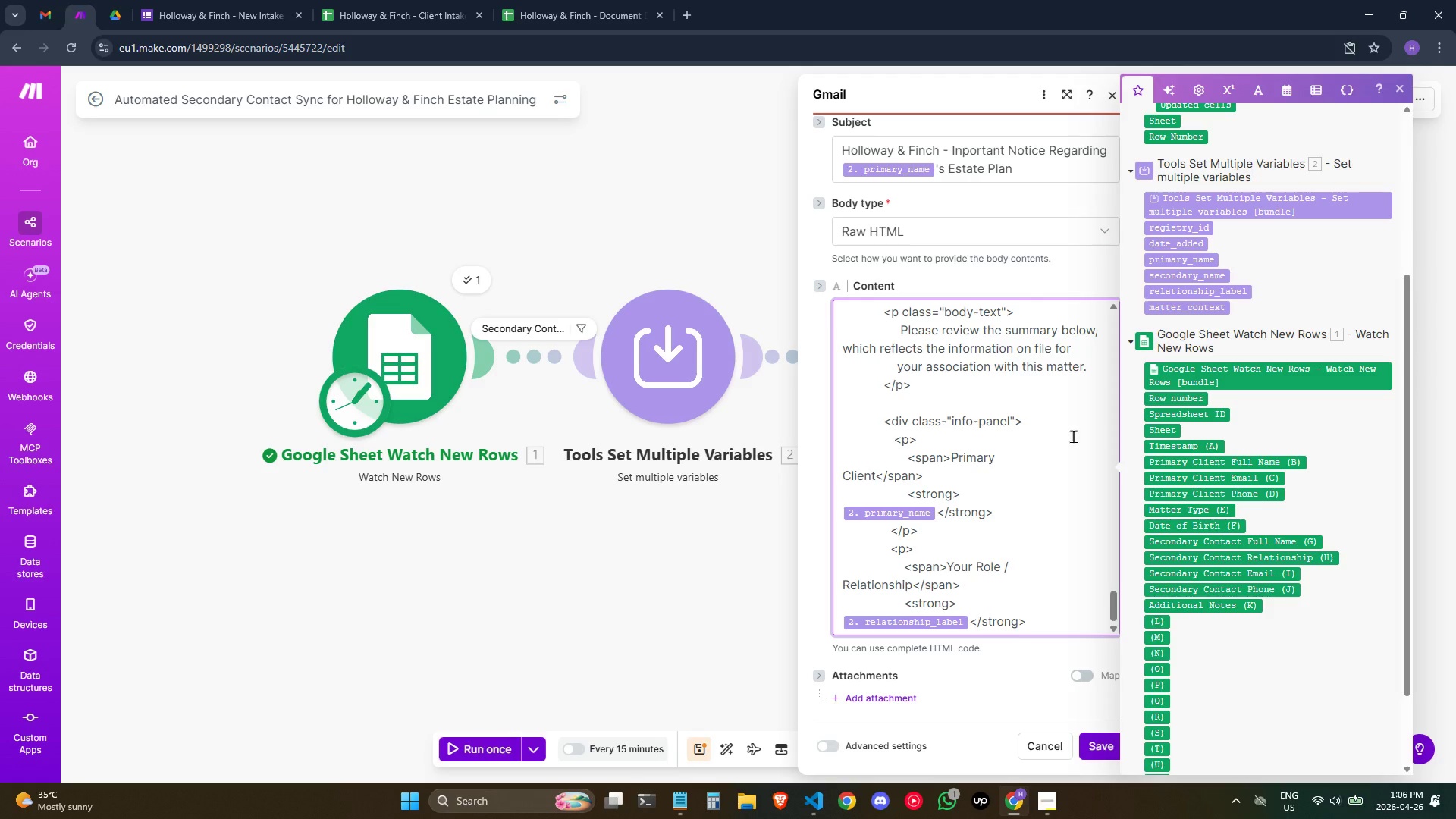 
key(Enter)
 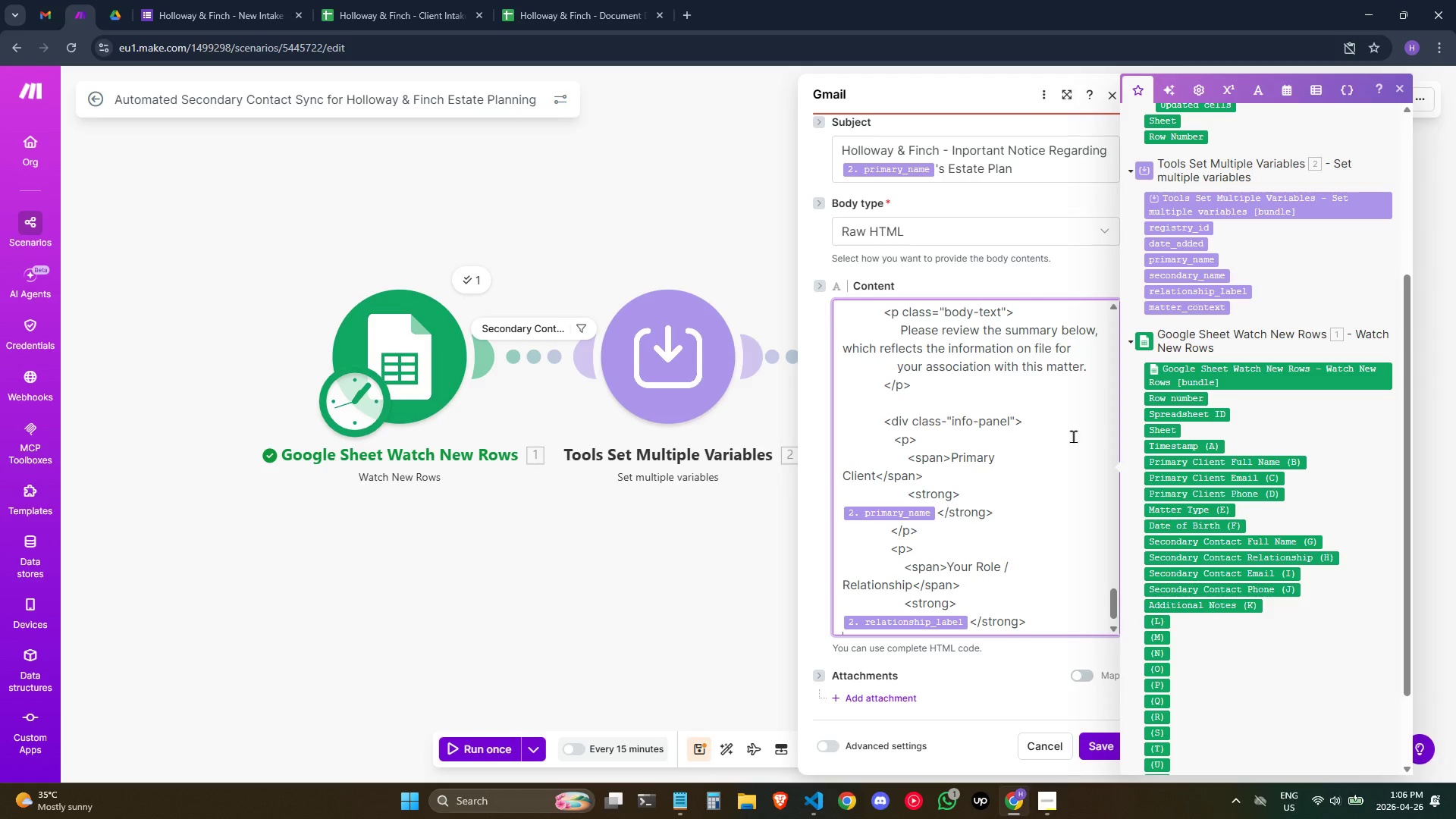 
hold_key(key=Space, duration=0.89)
 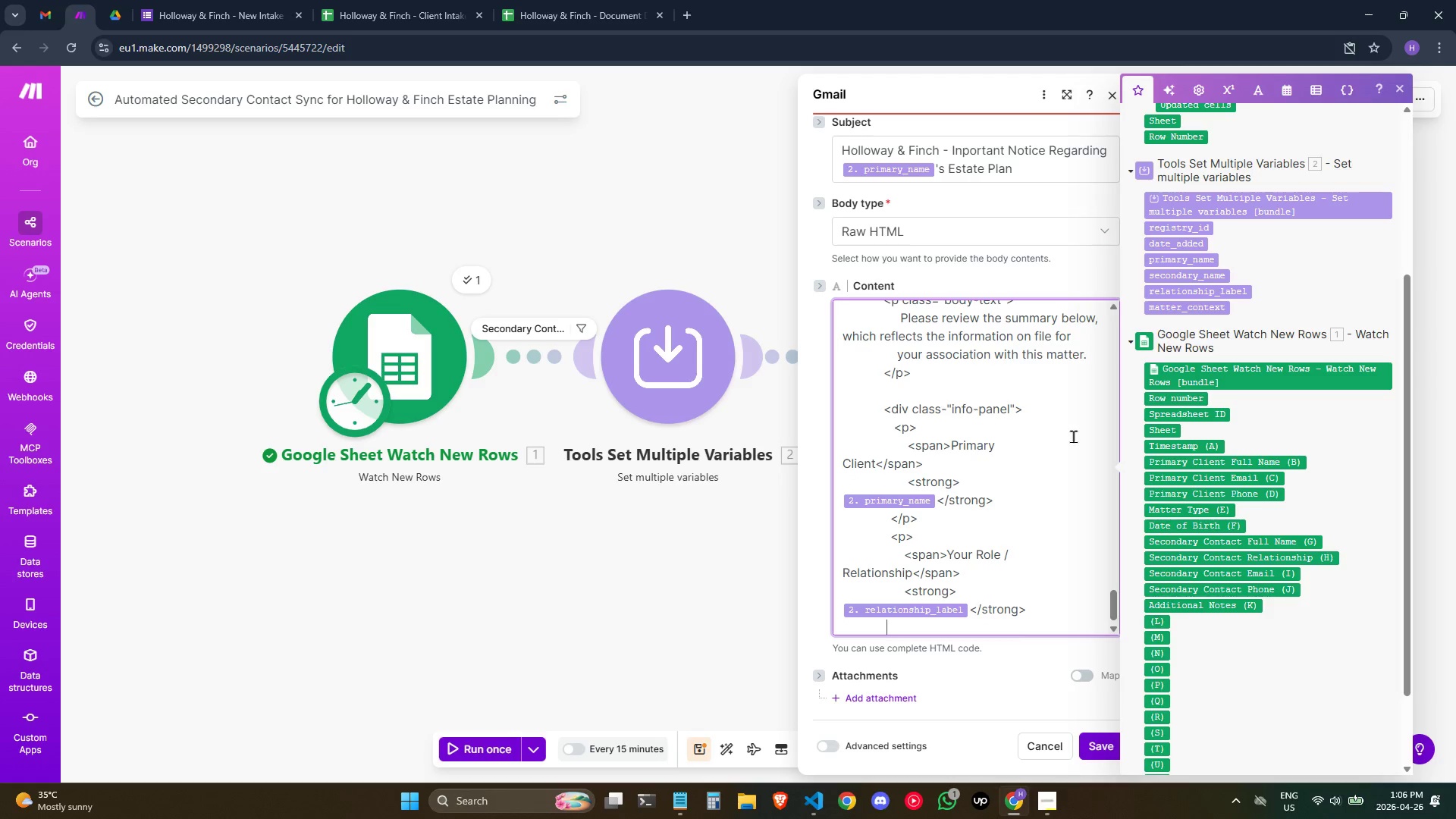 
key(Space)
 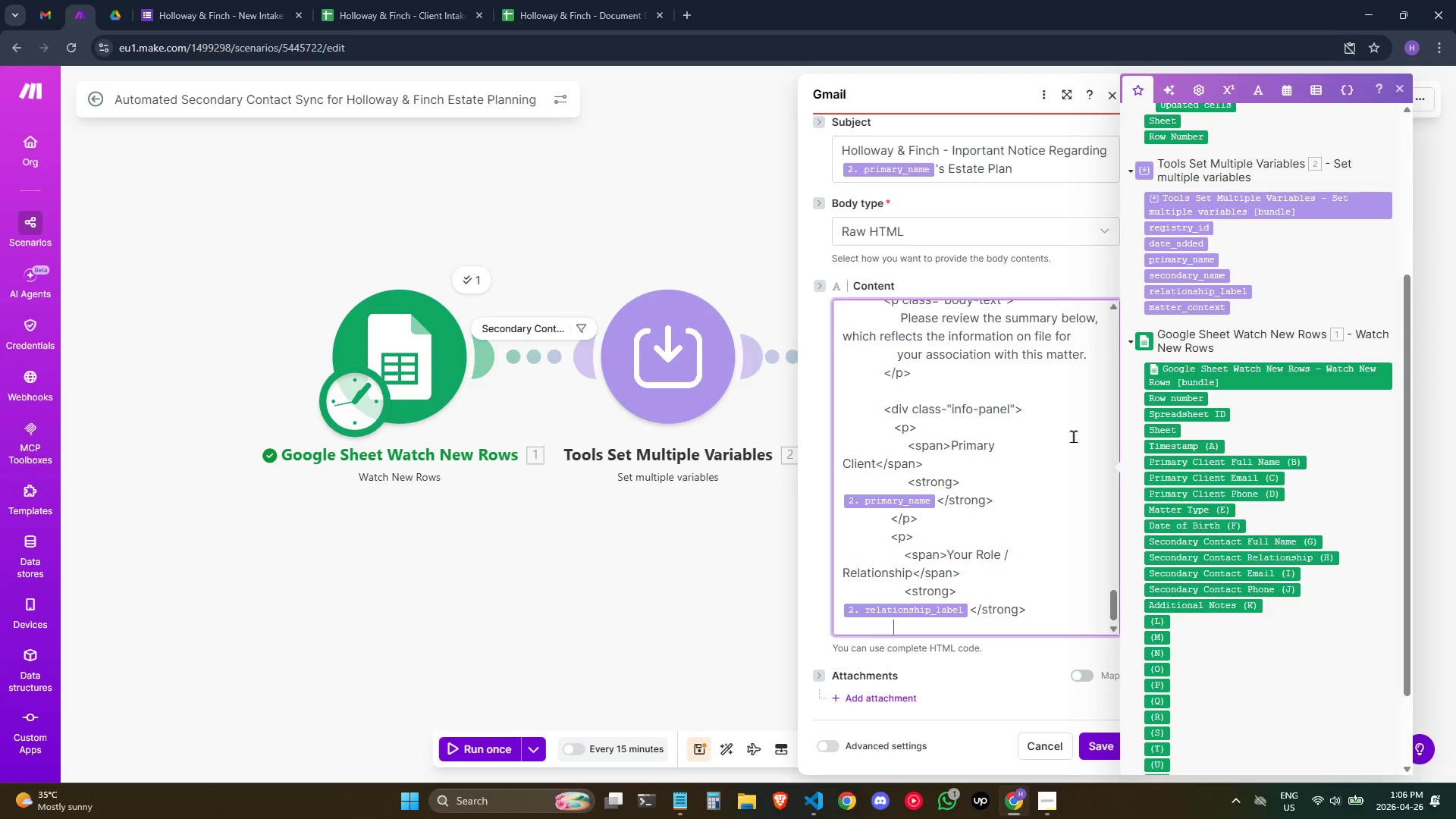 
key(Space)
 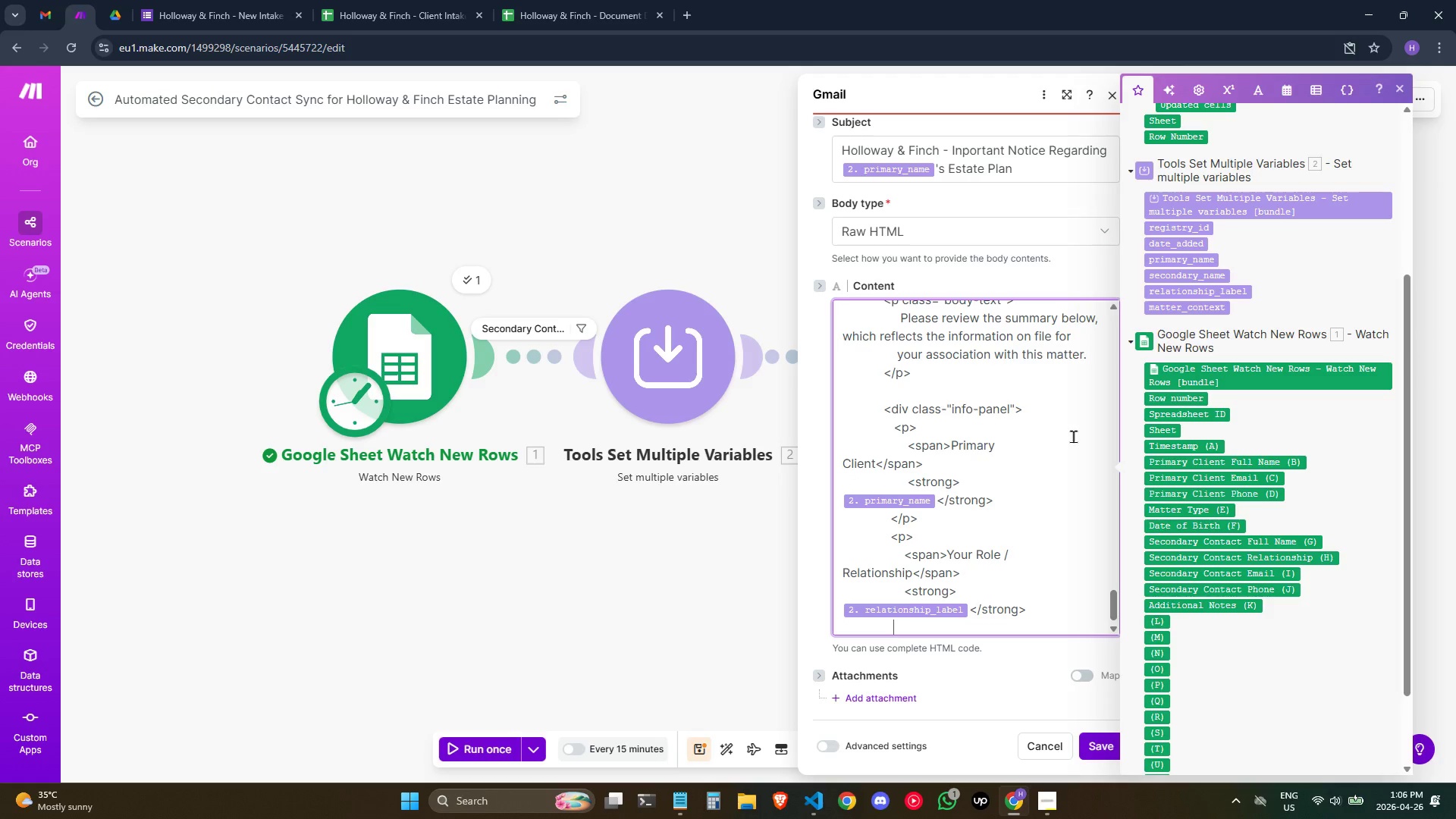 
key(Backspace)
 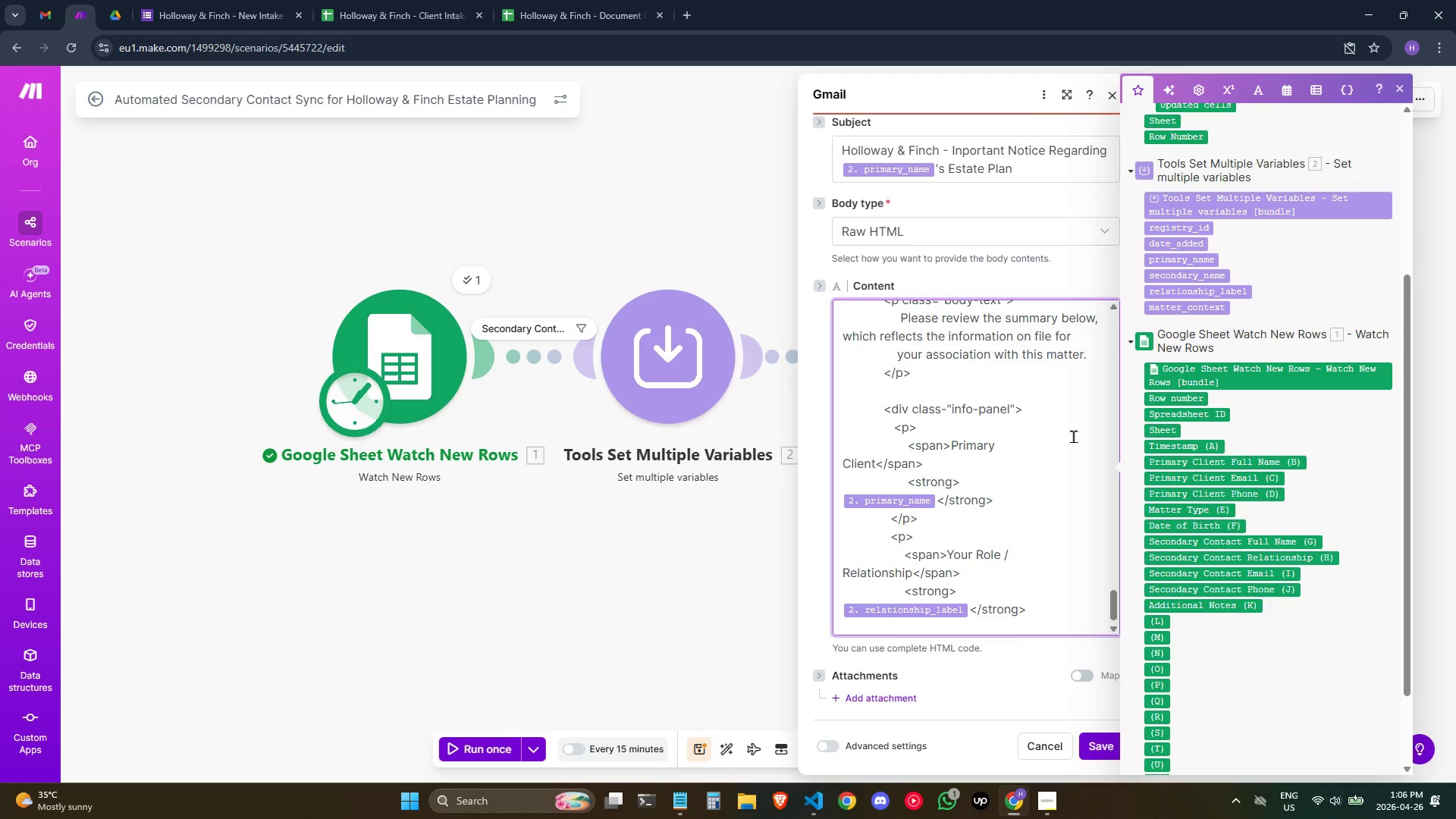 
key(Shift+Comma)
 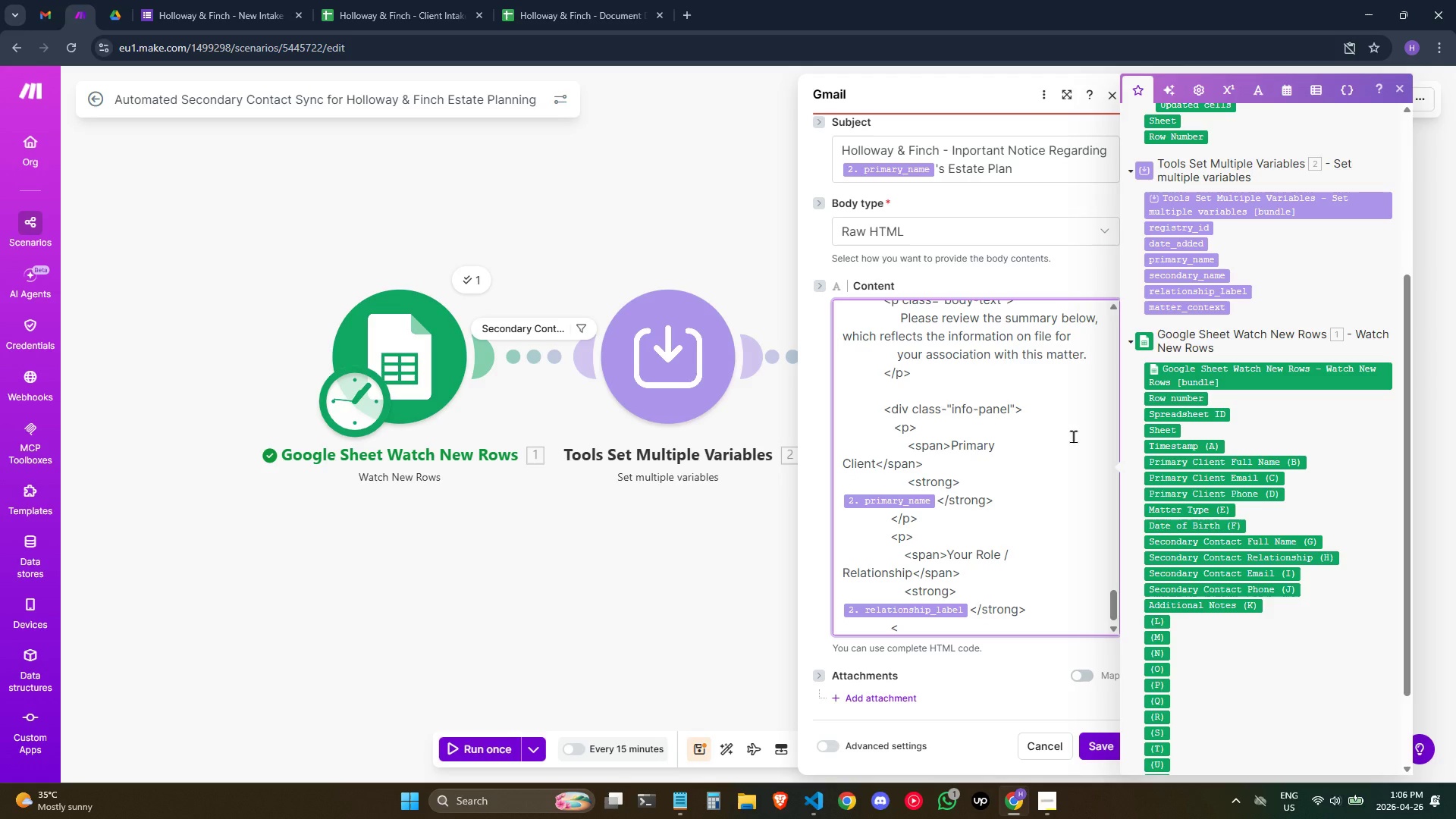 
key(ArrowDown)
 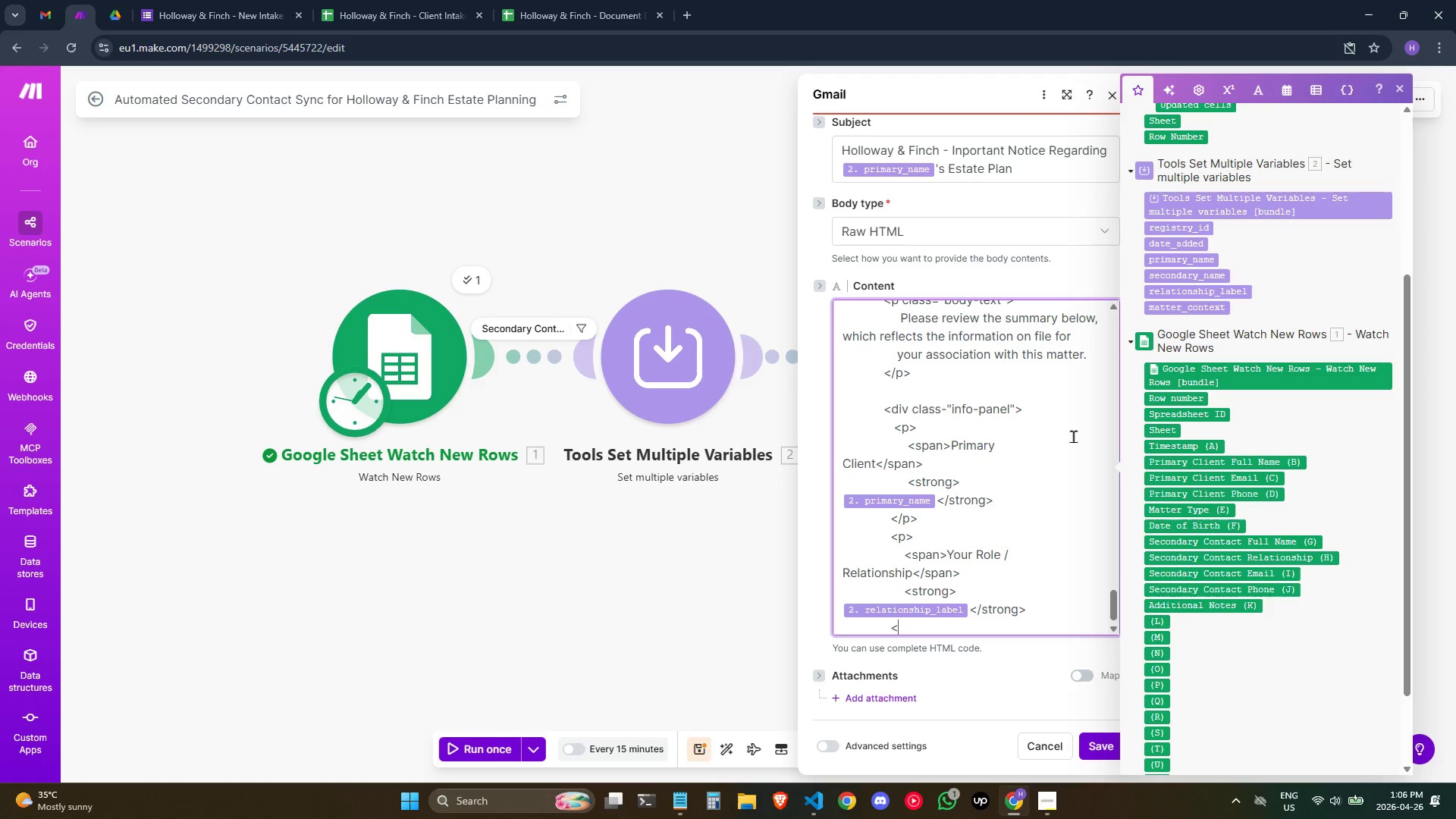 
key(ArrowDown)
 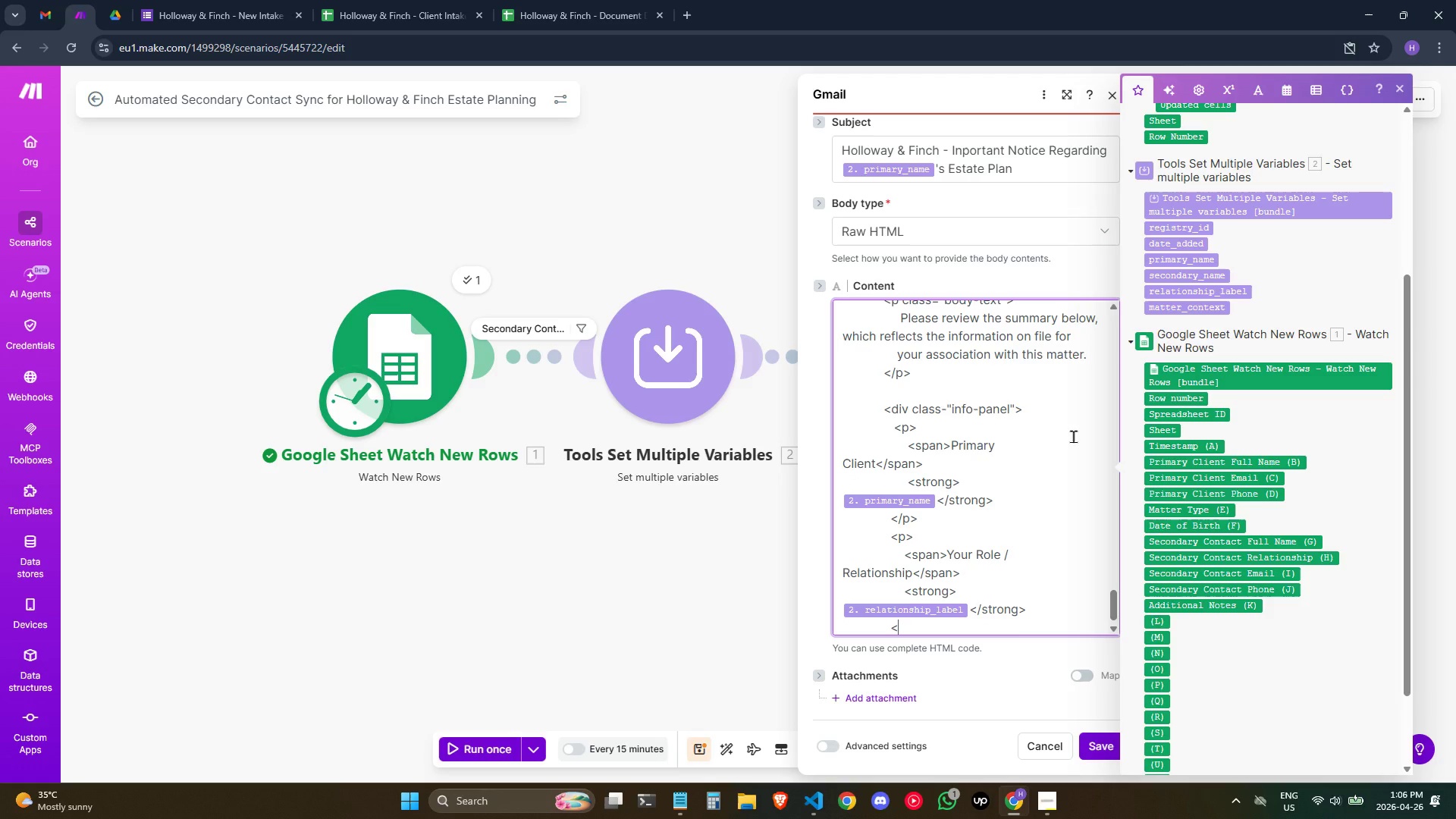 
key(ArrowDown)
 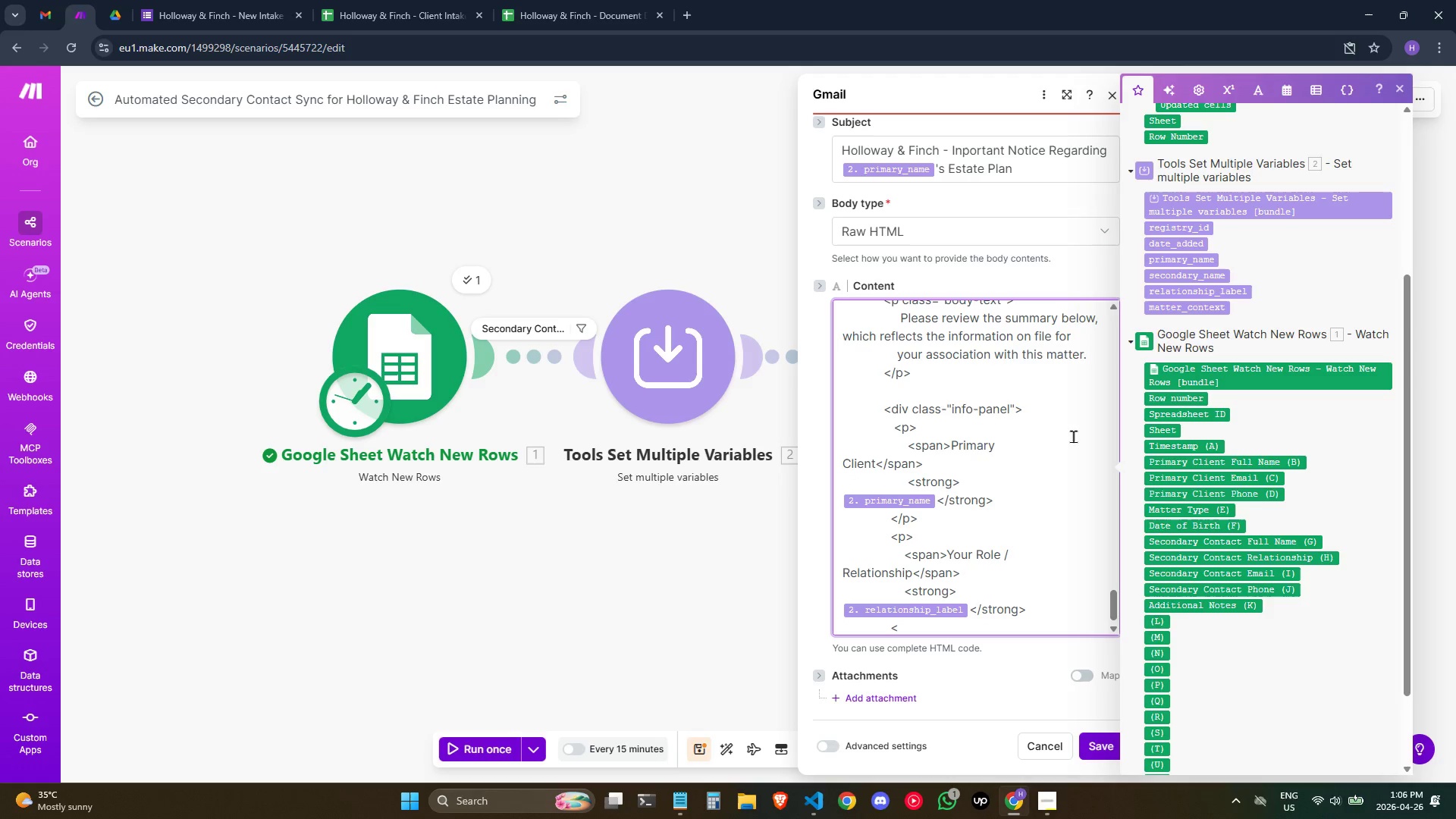 
key(ArrowDown)
 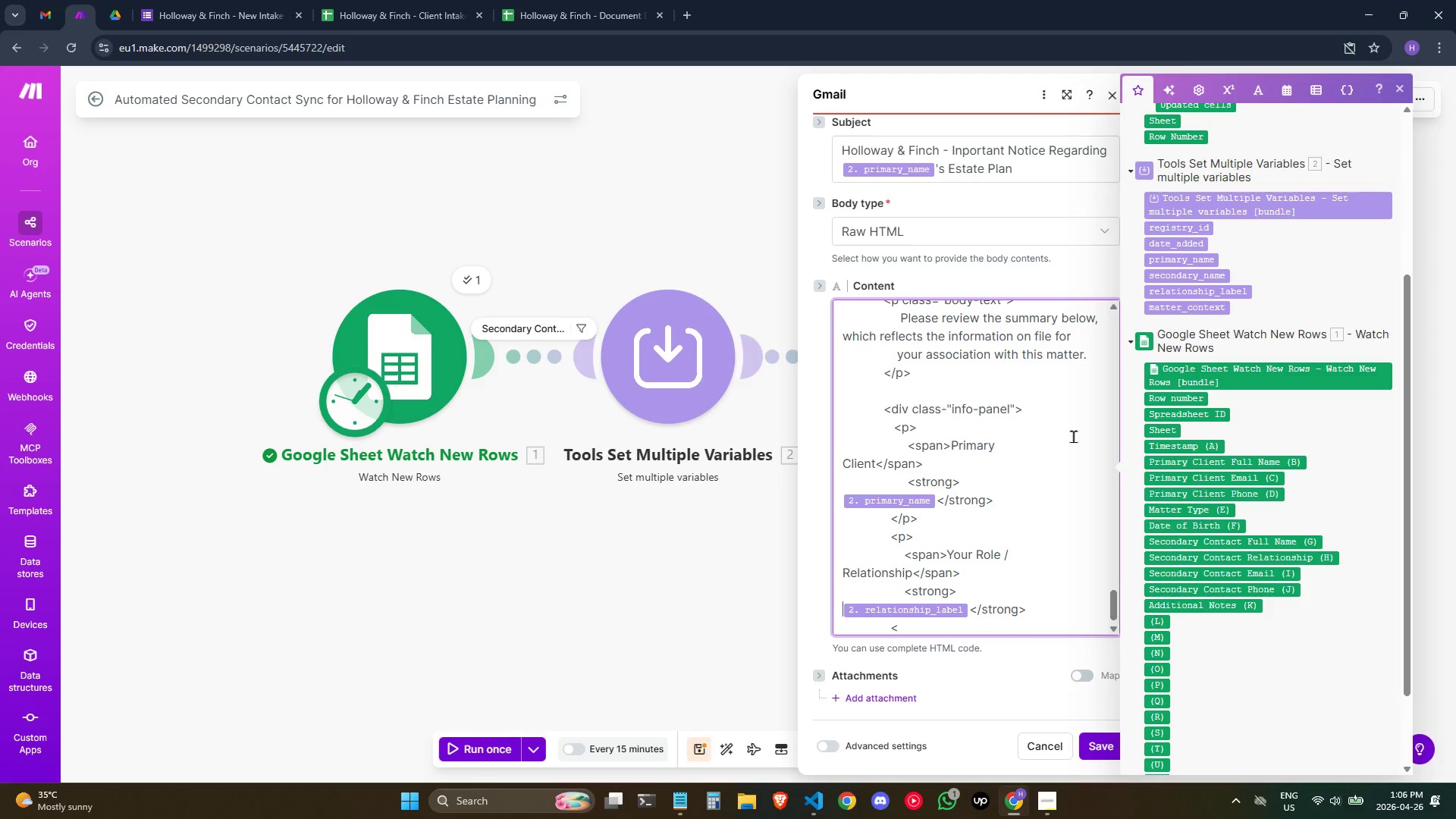 
key(ArrowUp)
 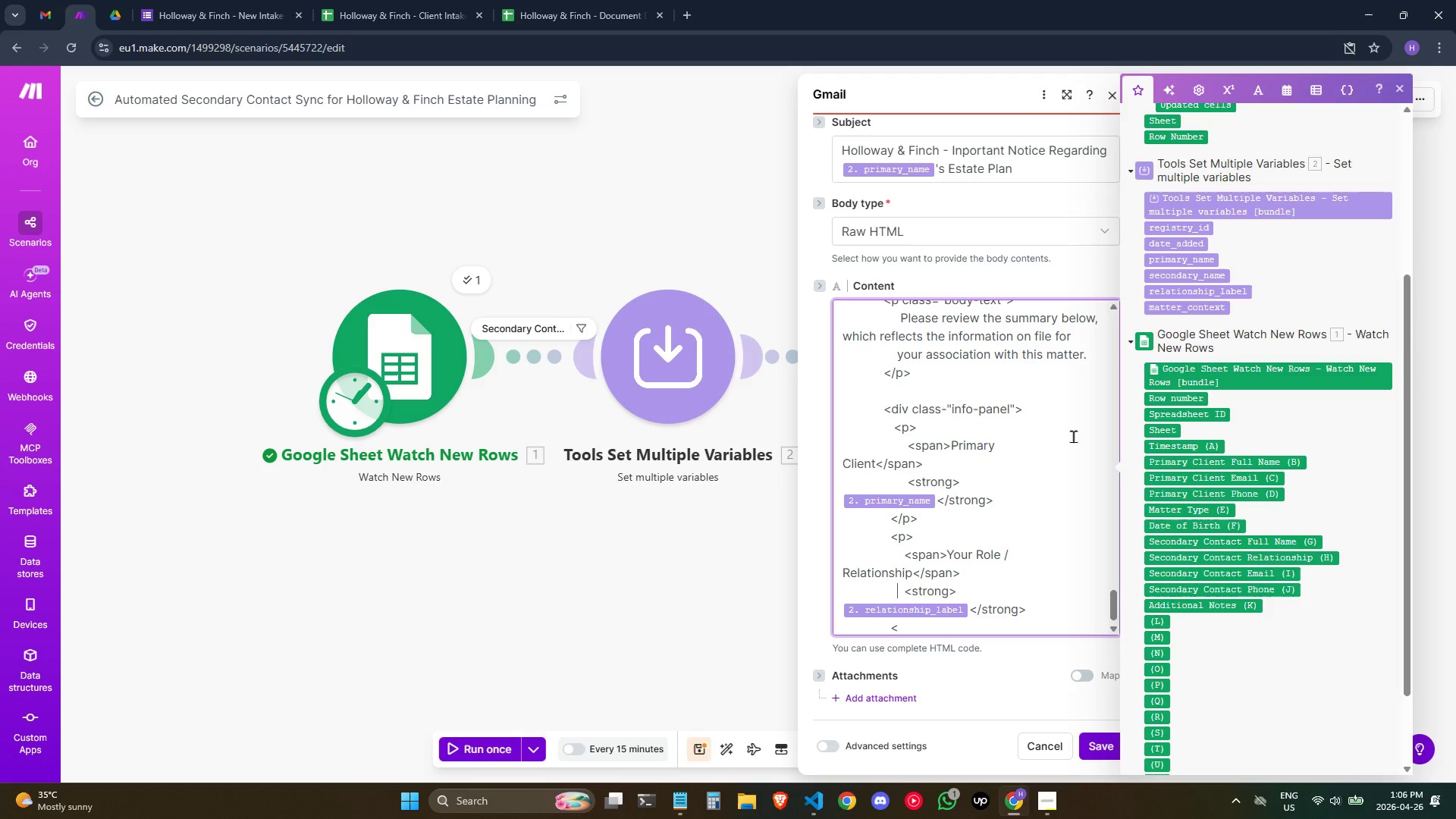 
key(ArrowUp)
 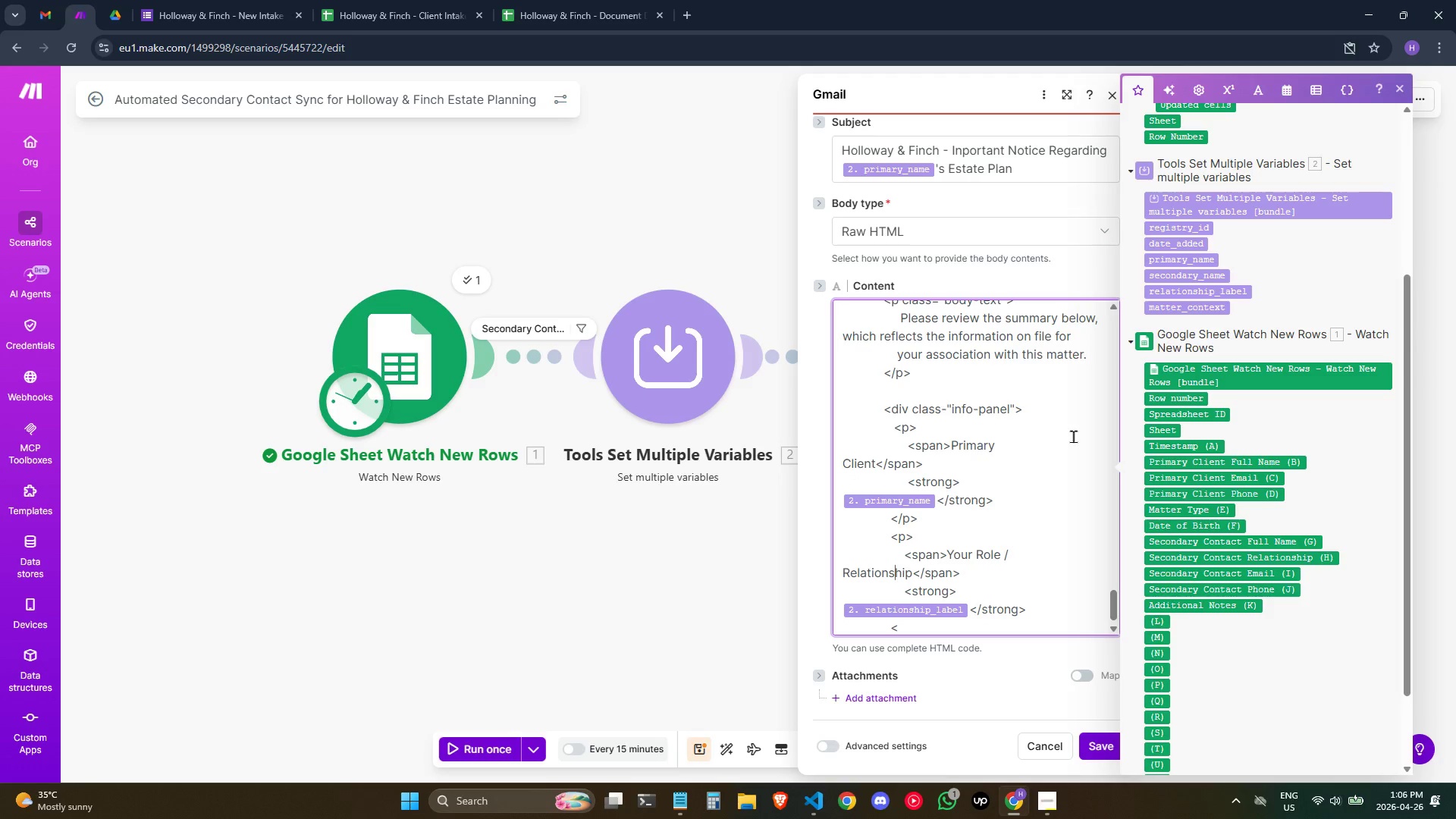 
key(ArrowUp)
 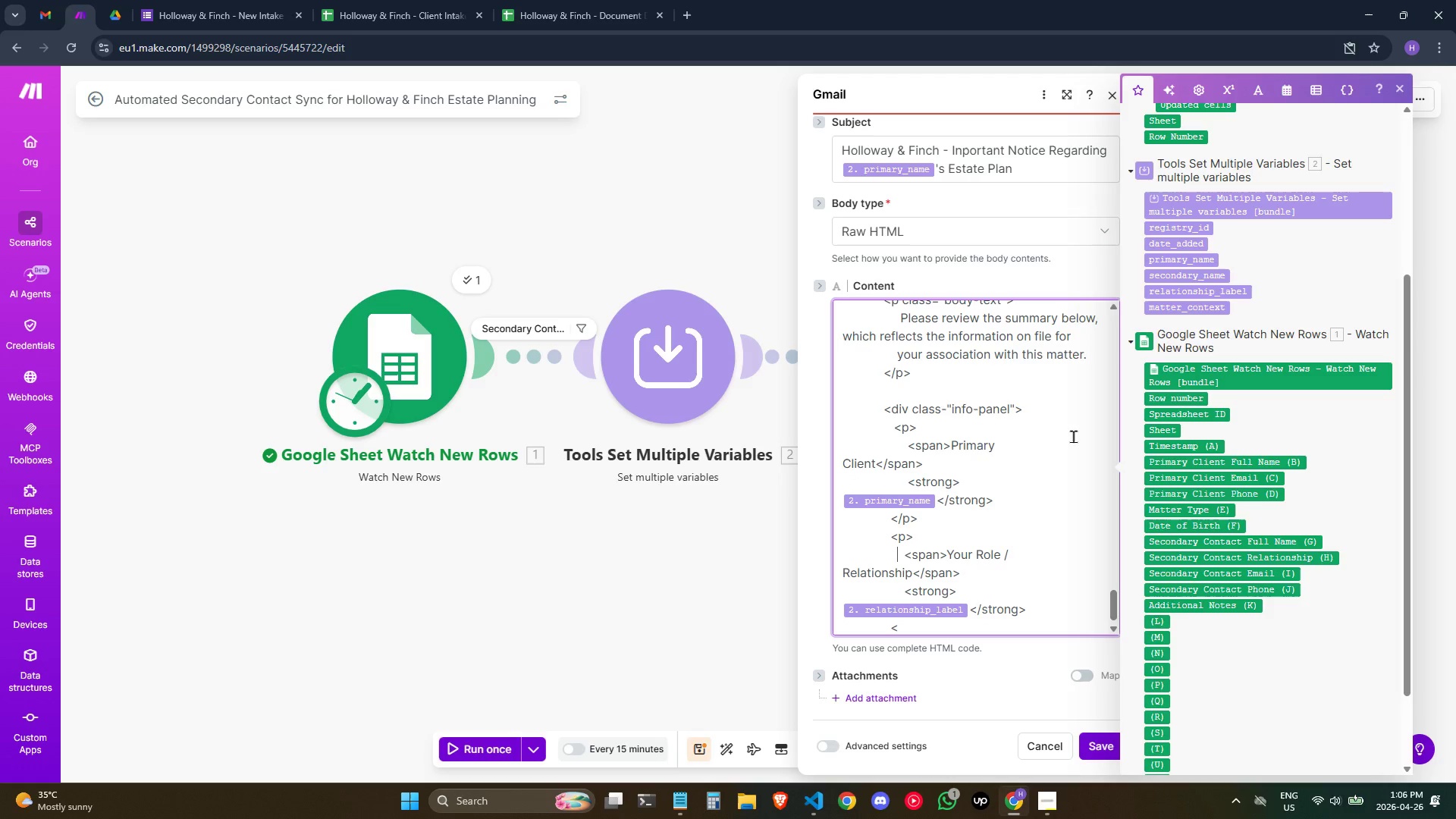 
key(ArrowUp)
 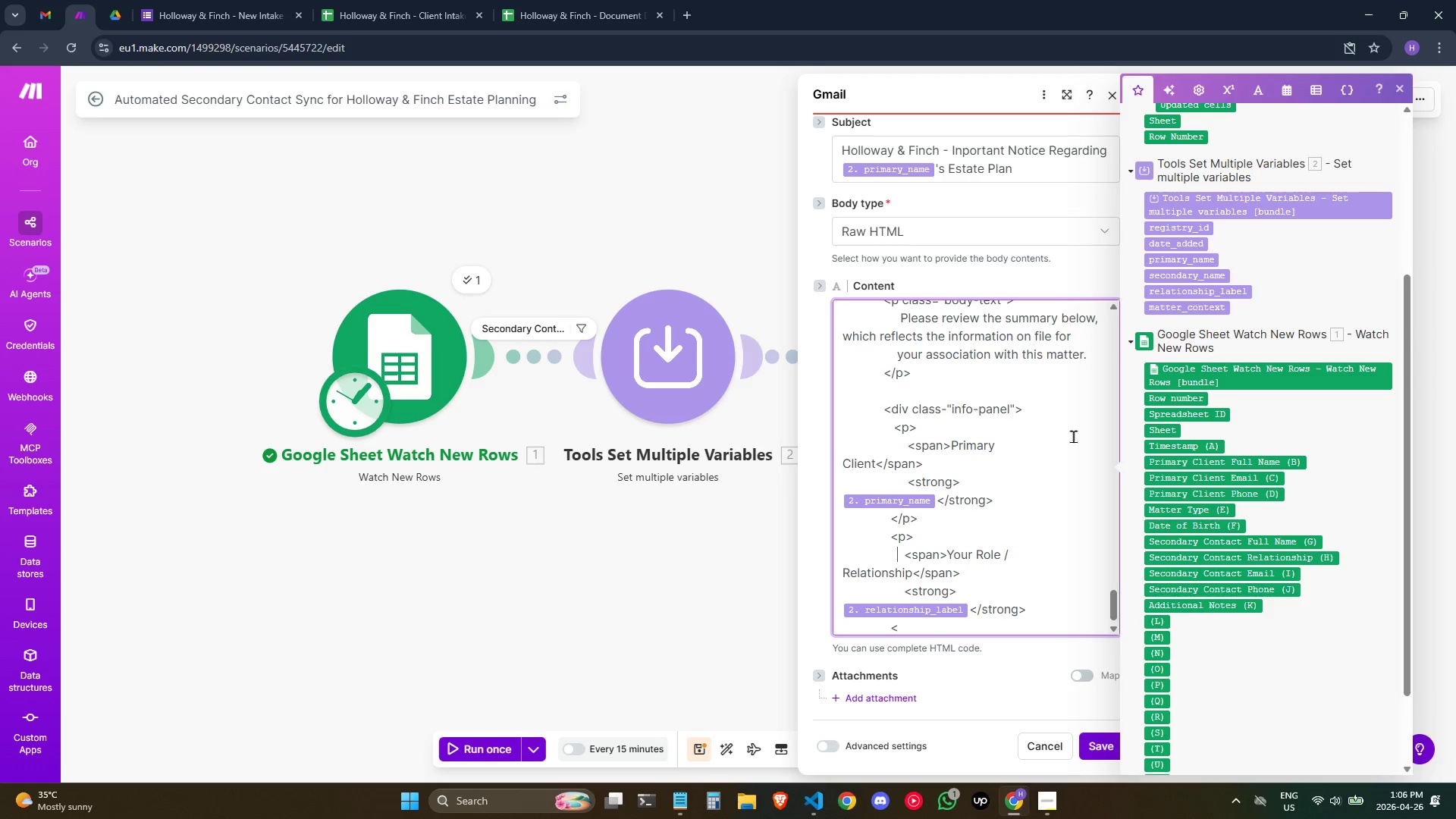 
key(ArrowUp)
 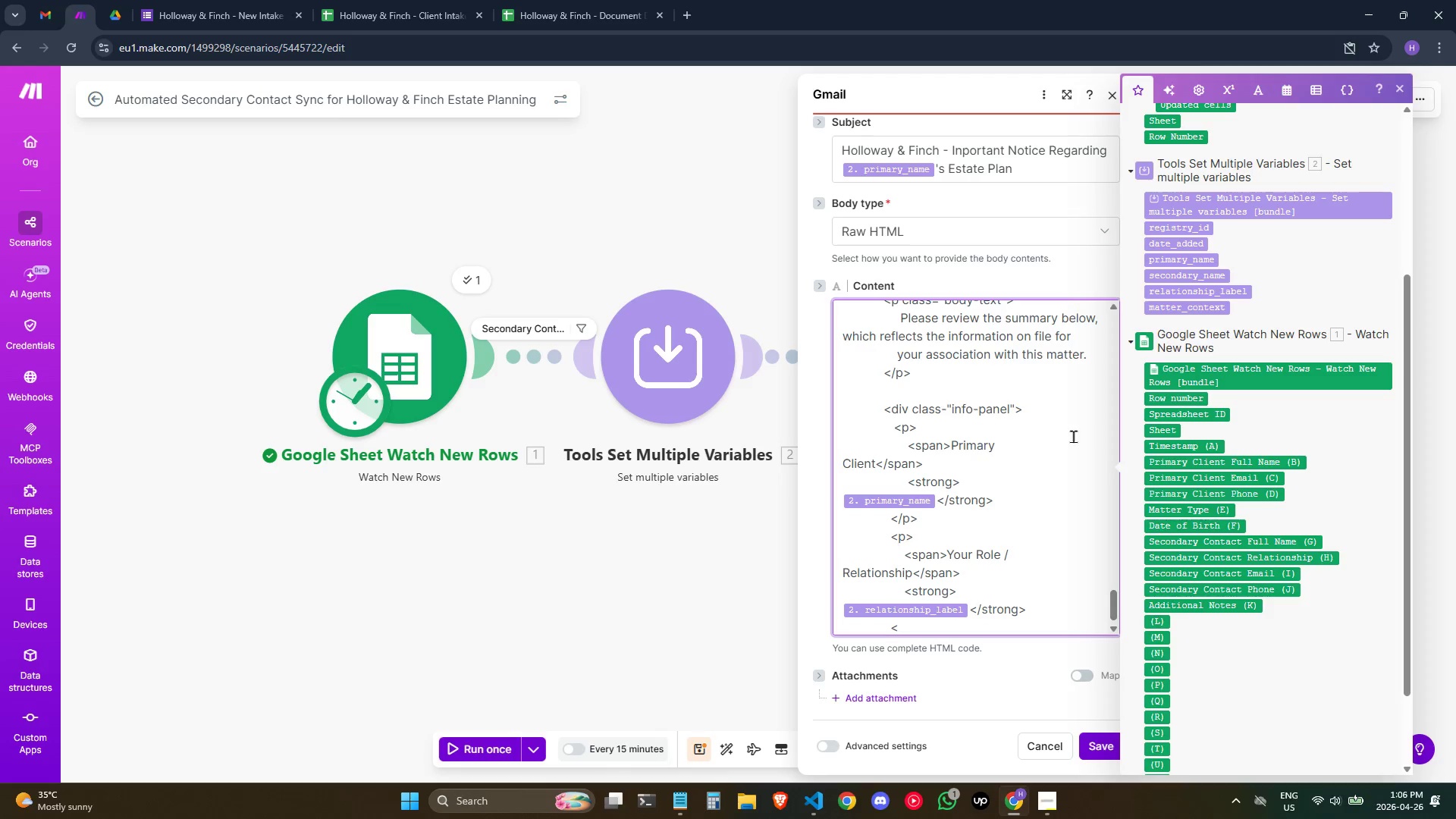 
key(ArrowDown)
 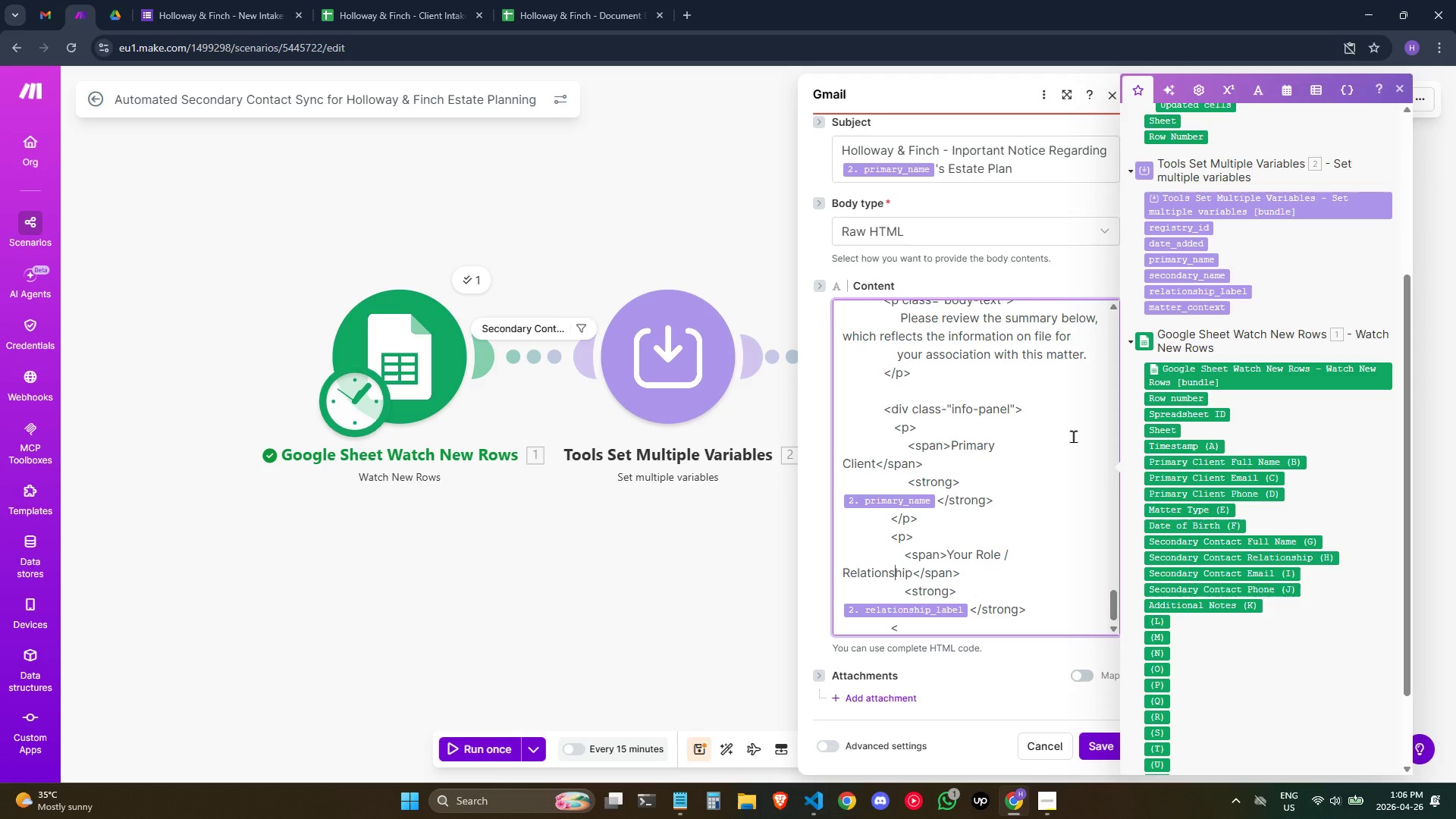 
key(ArrowDown)
 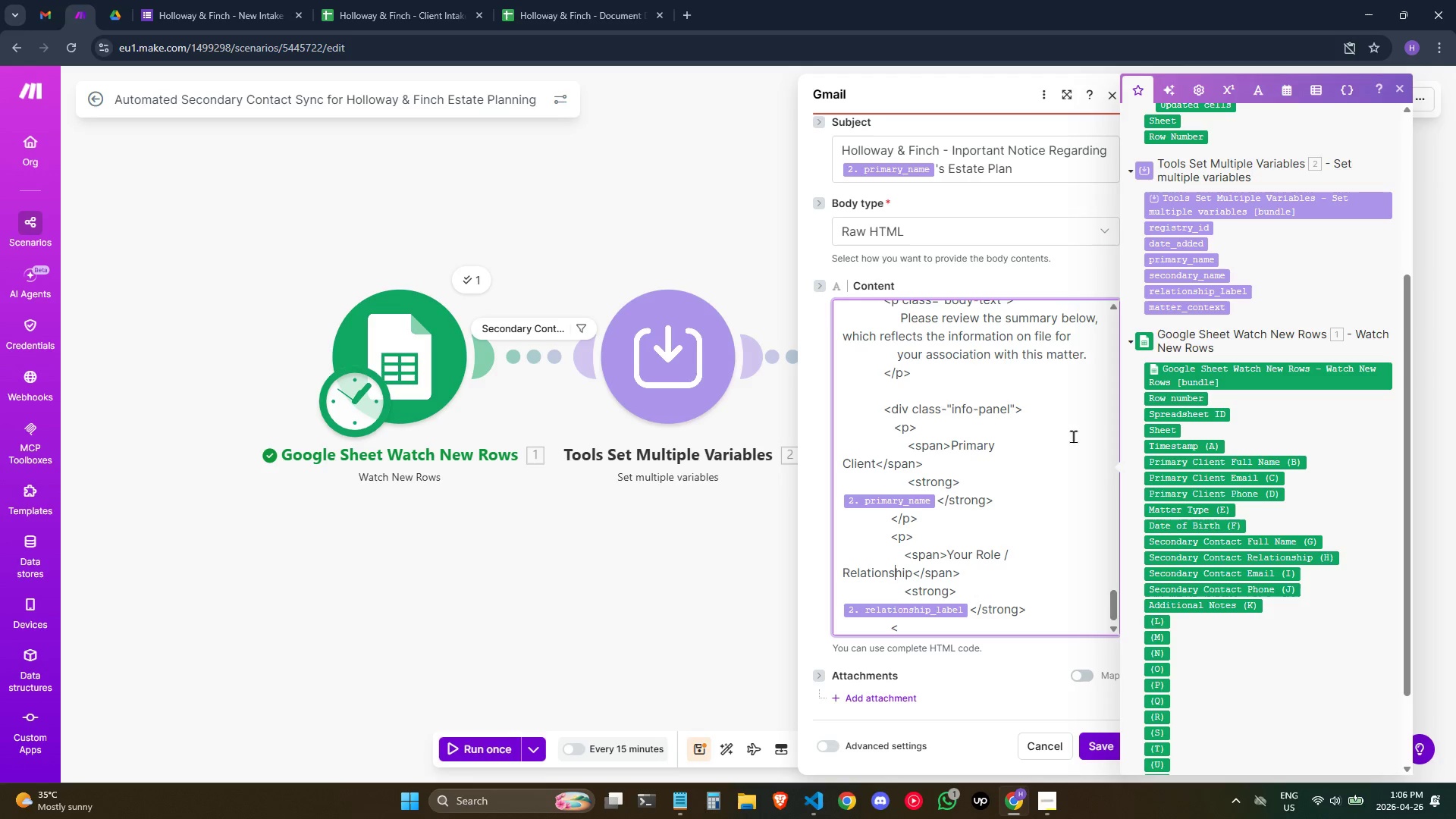 
key(ArrowDown)
 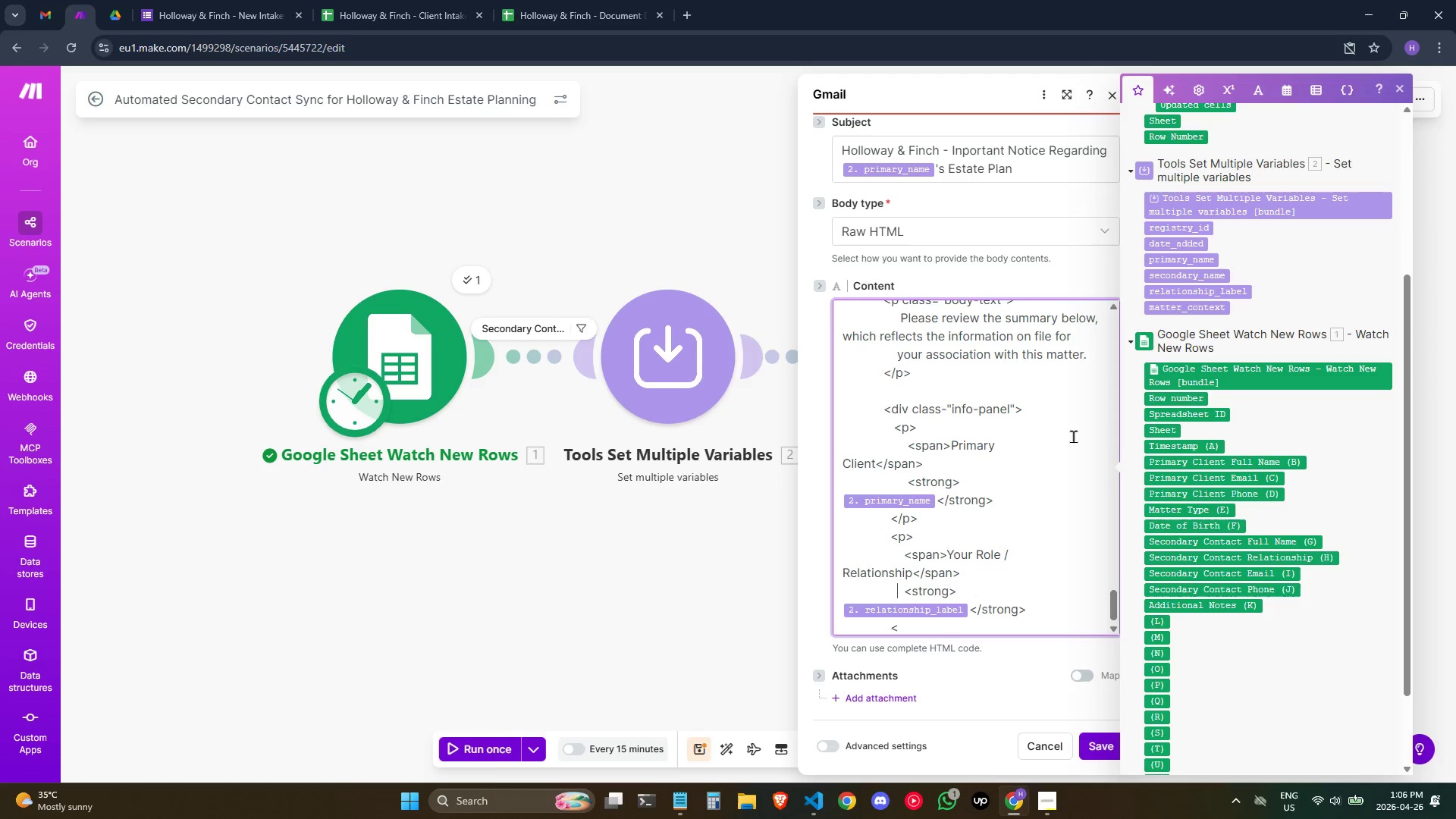 
key(ArrowDown)
 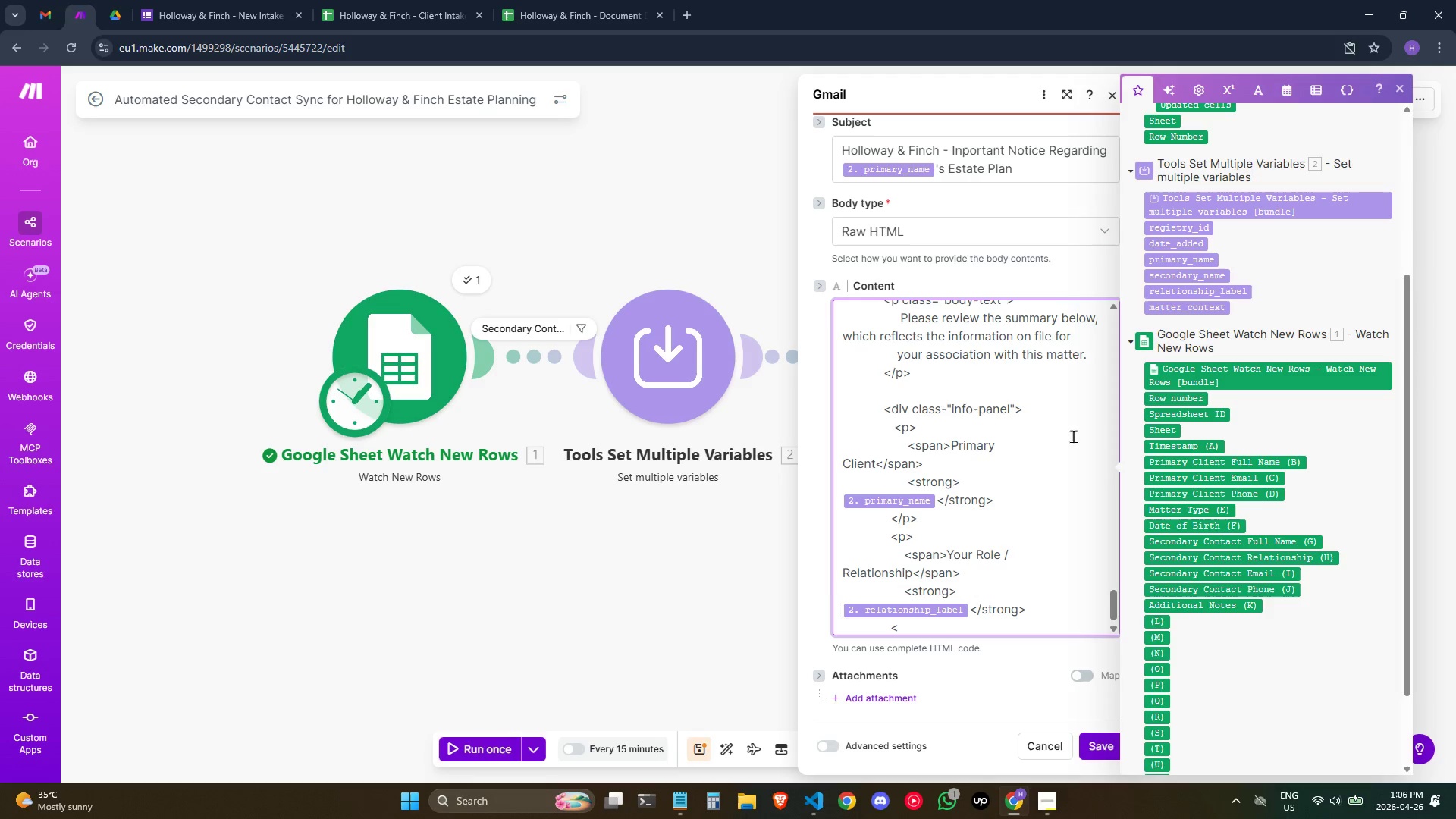 
key(ArrowDown)
 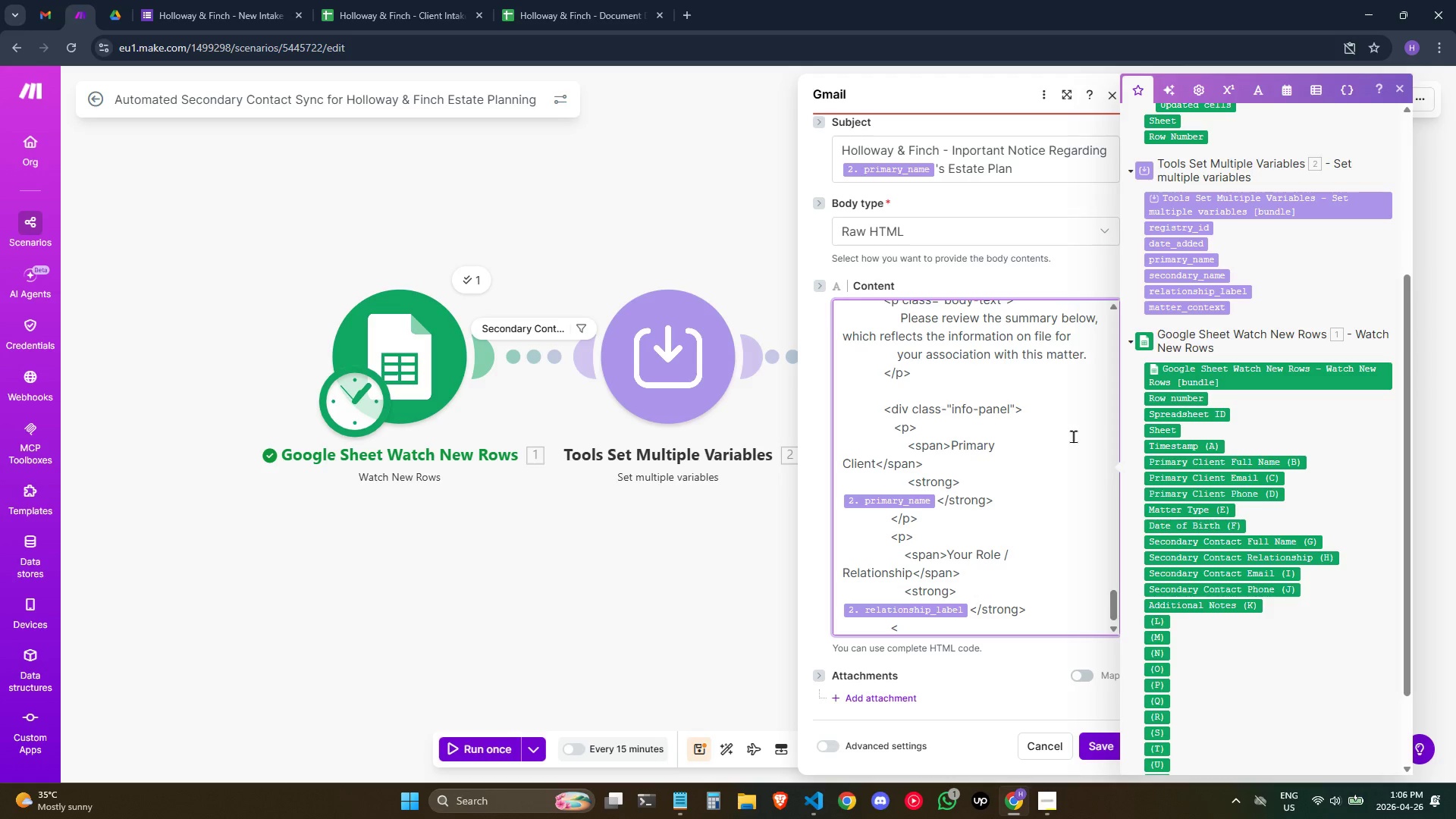 
key(Slash)
 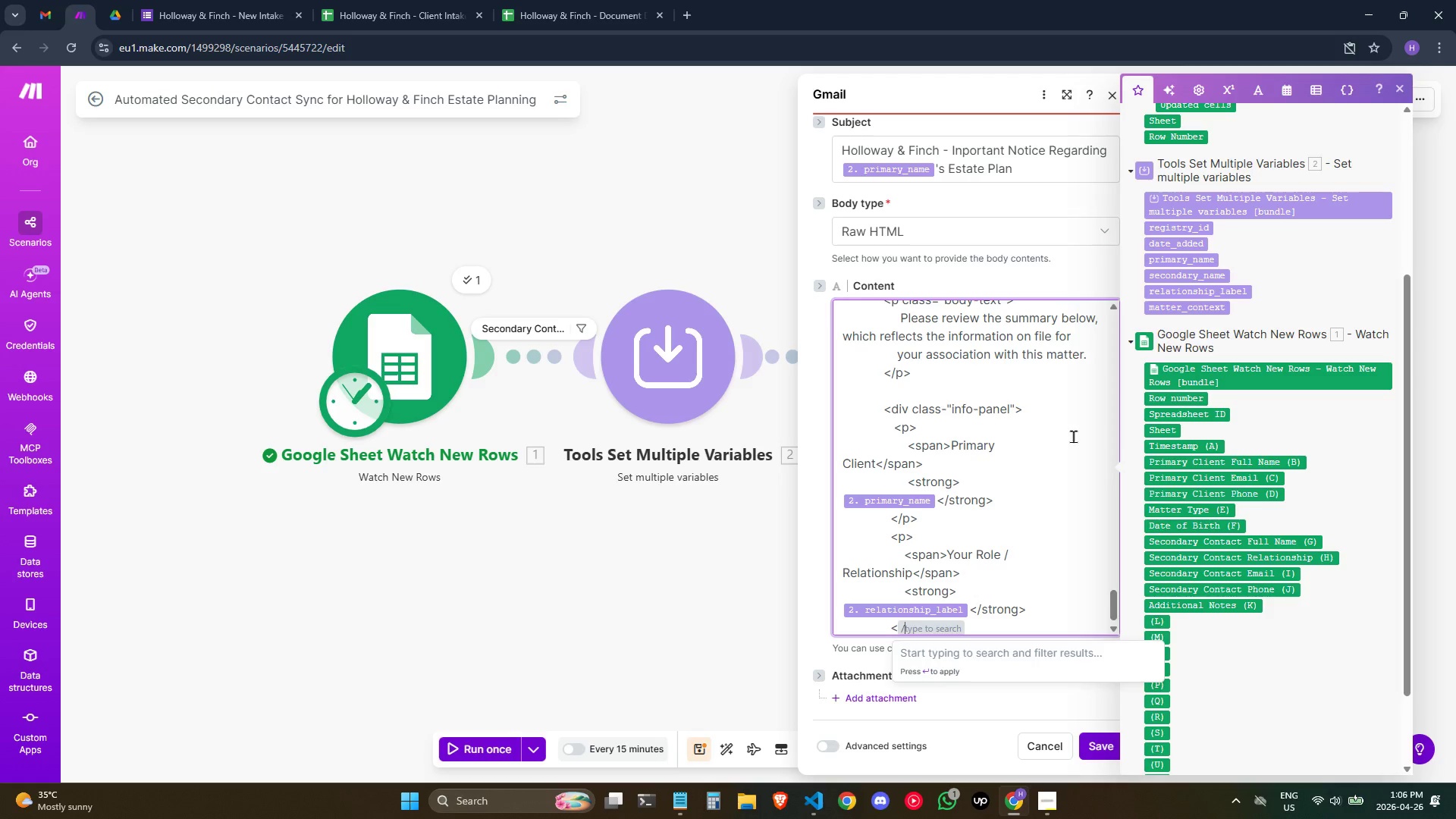 
key(Backspace)
 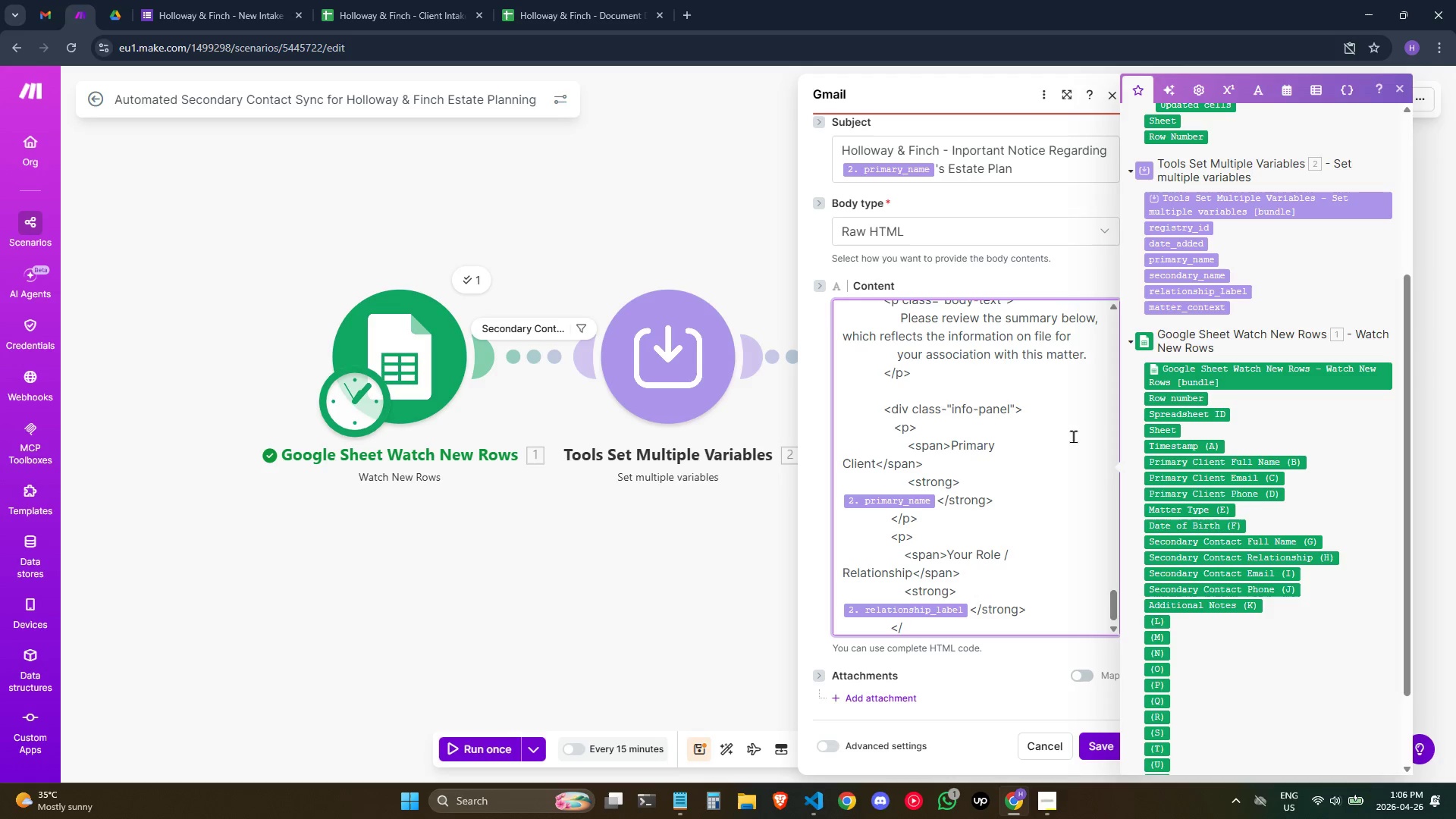 
key(P)
 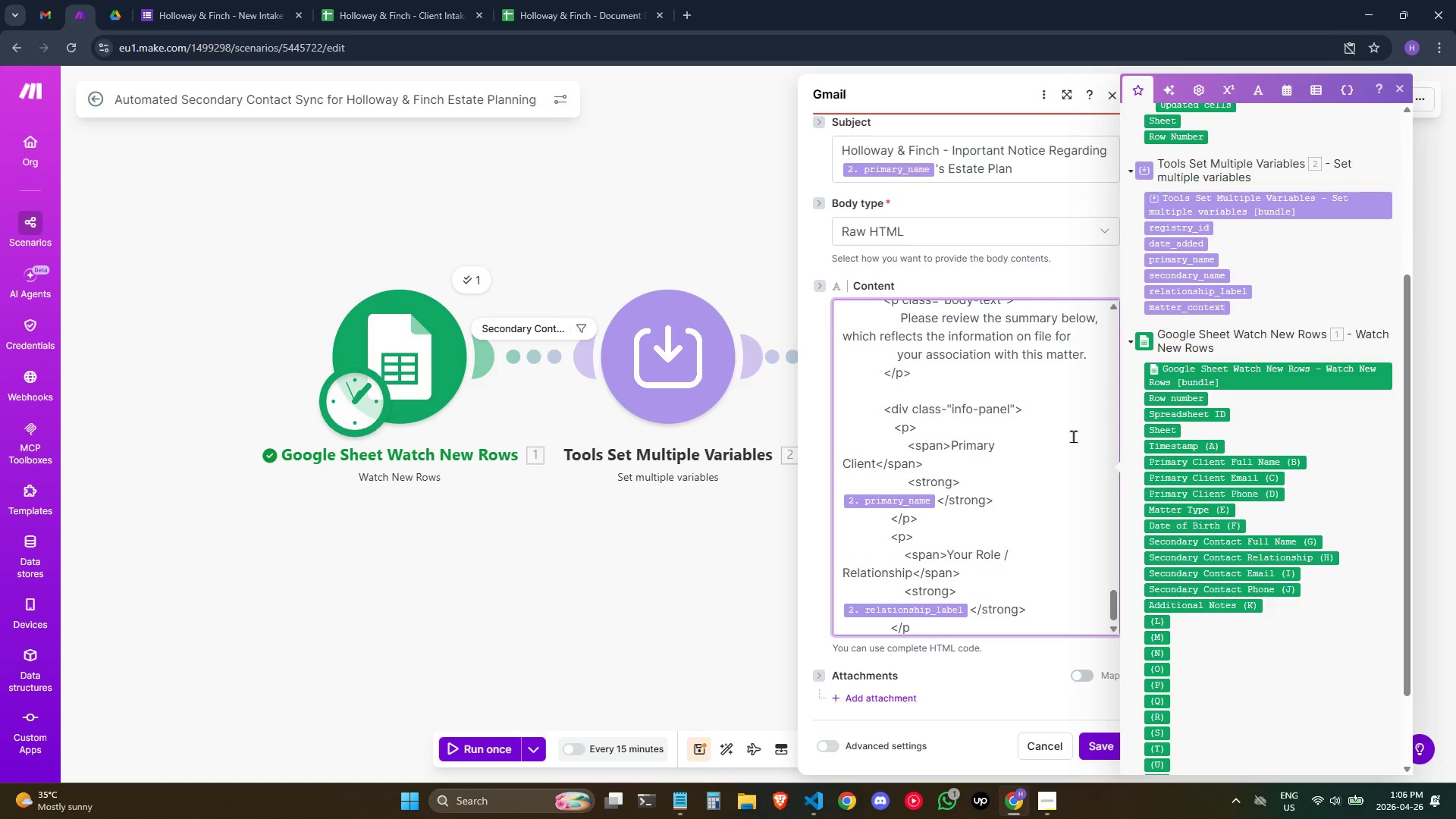 
key(Shift+Period)
 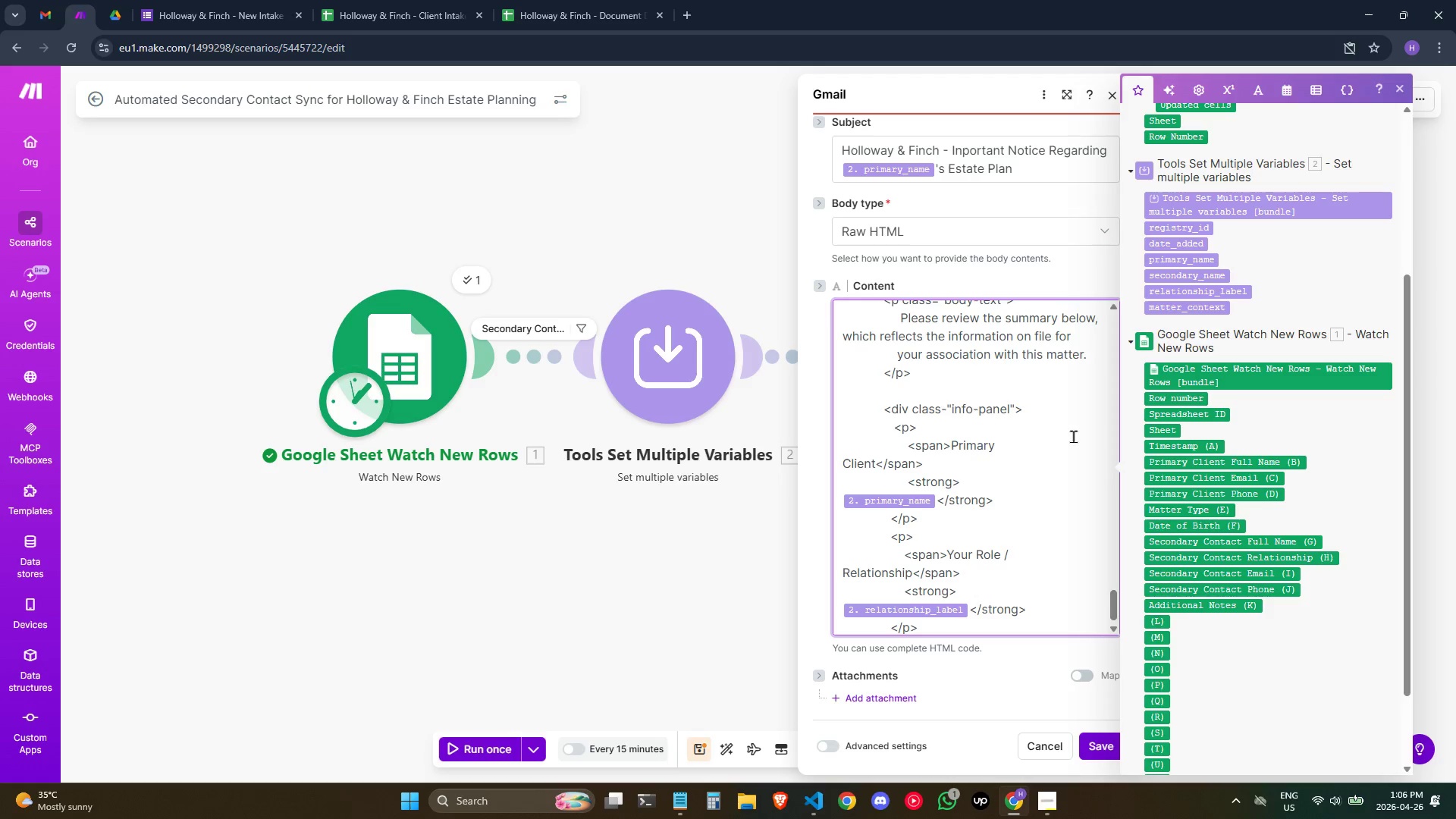 
key(Enter)
 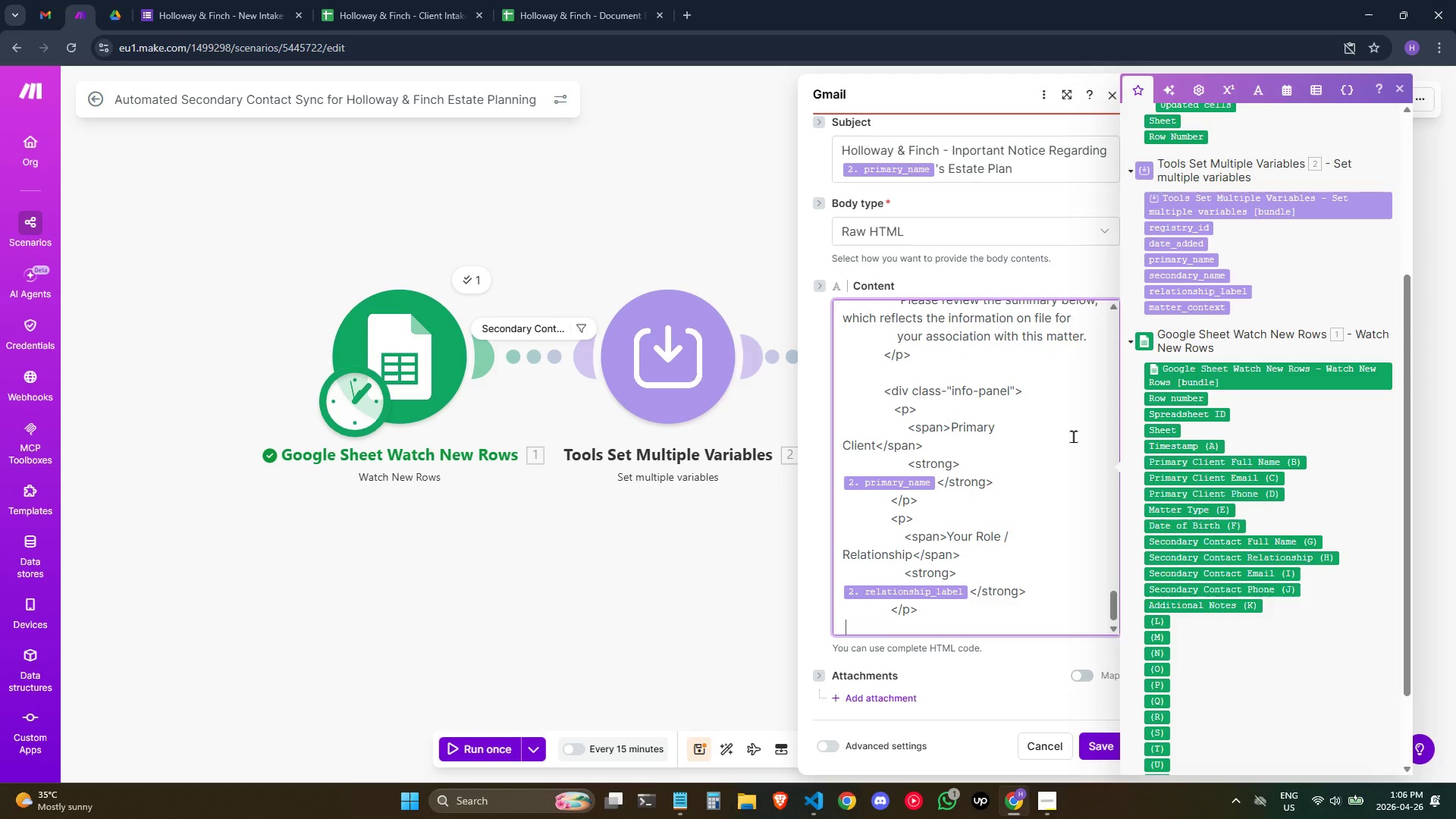 
key(Space)
 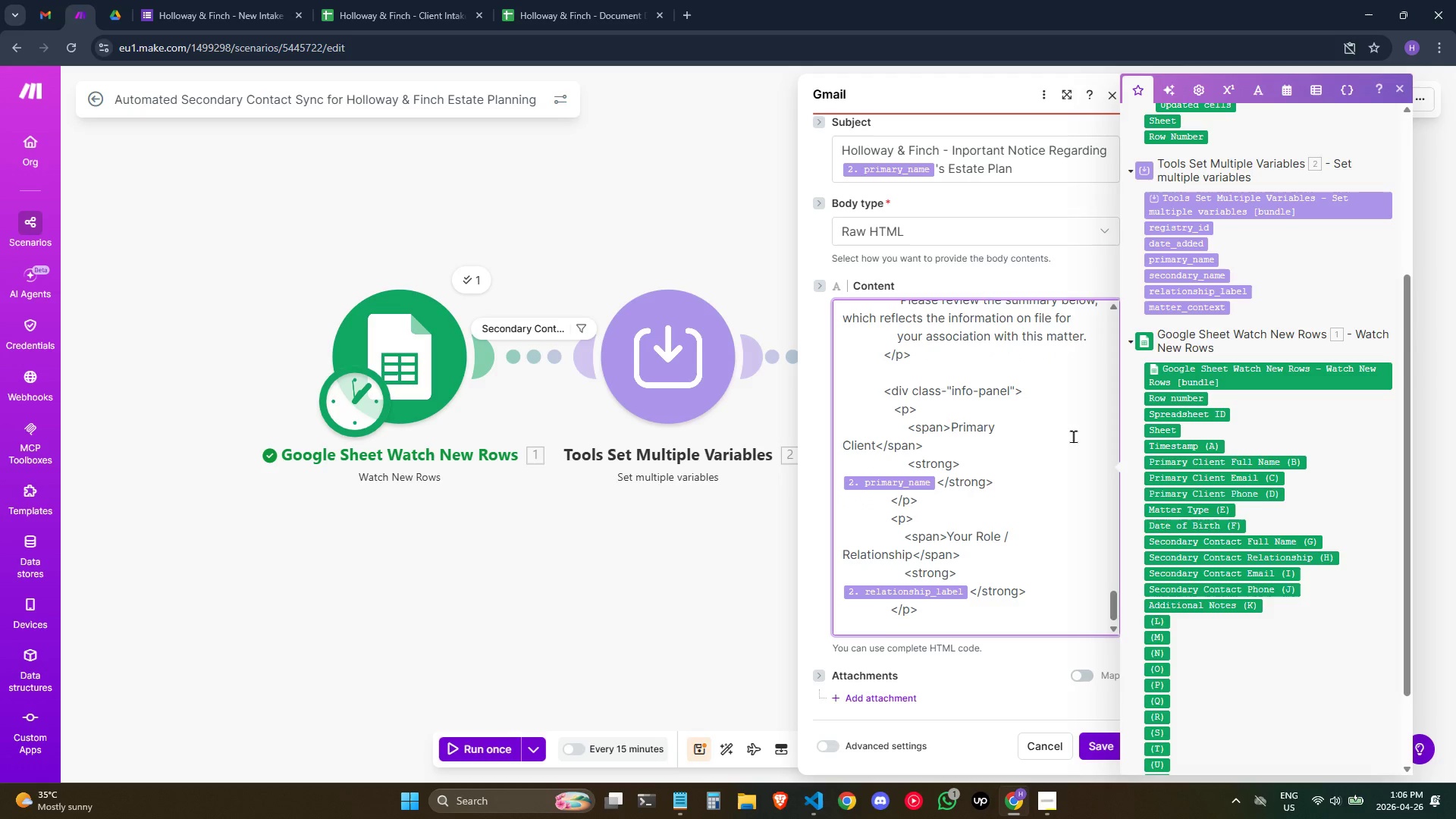 
hold_key(key=Space, duration=0.83)
 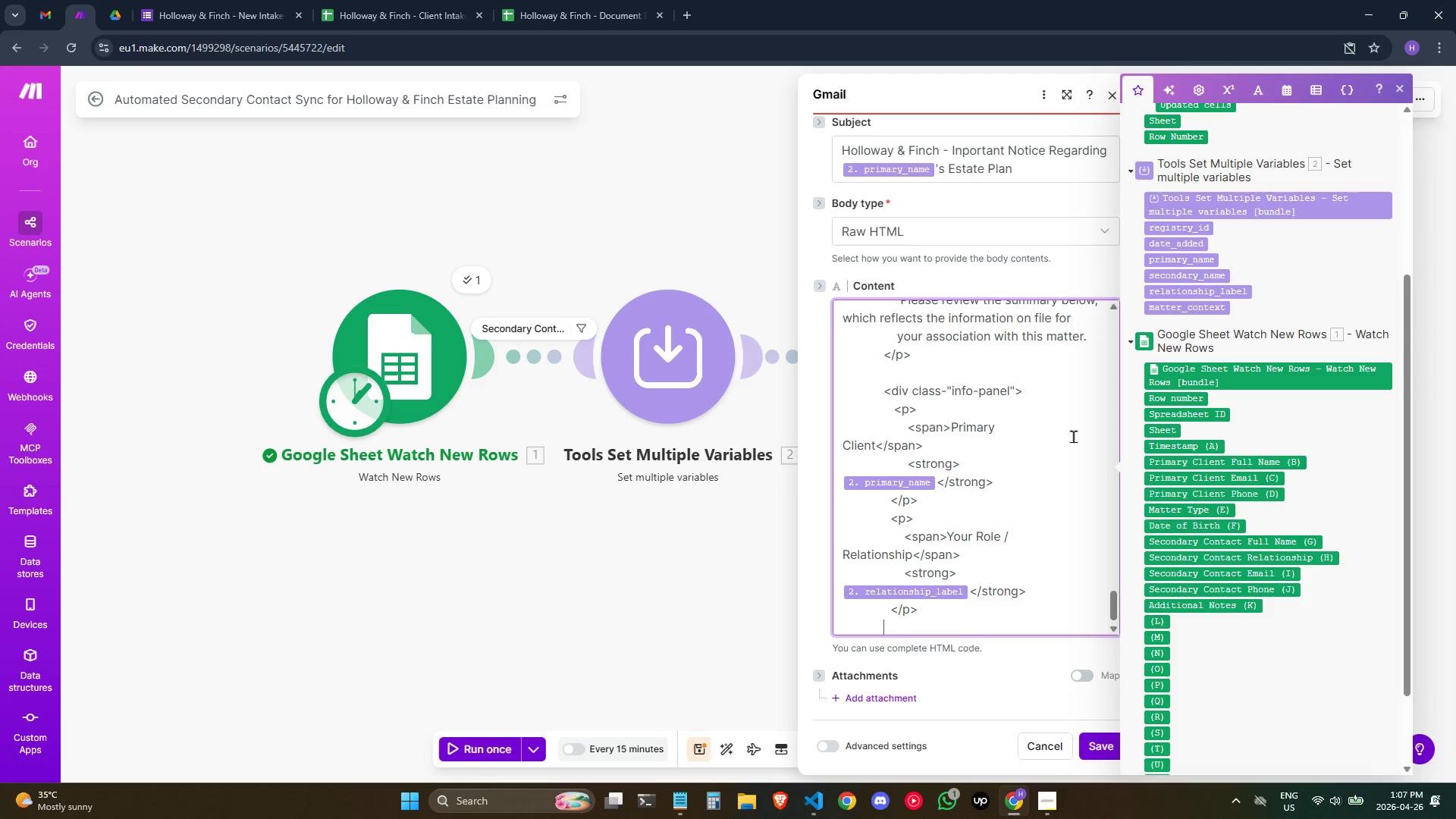 
key(Space)
 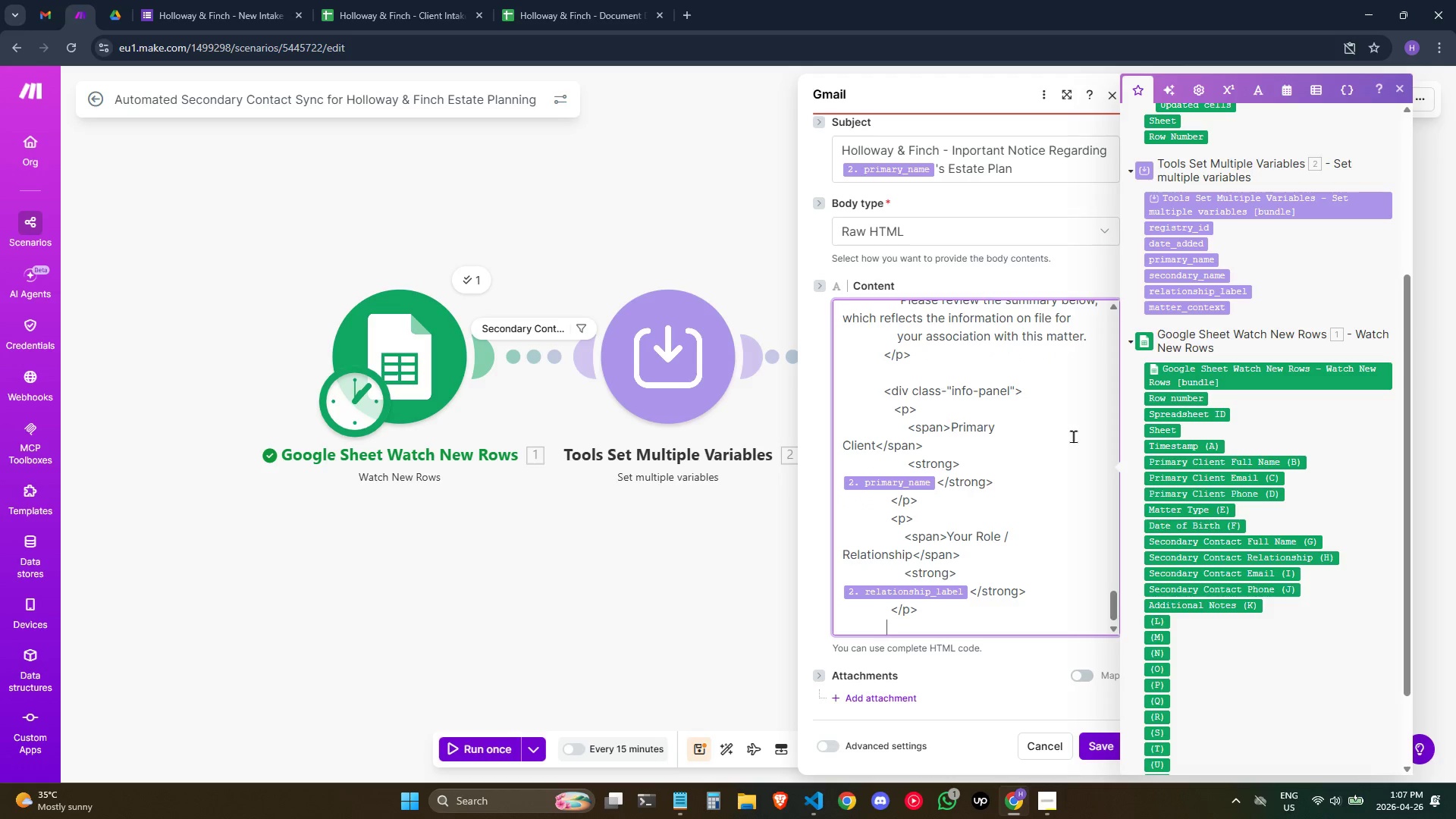 
key(Space)
 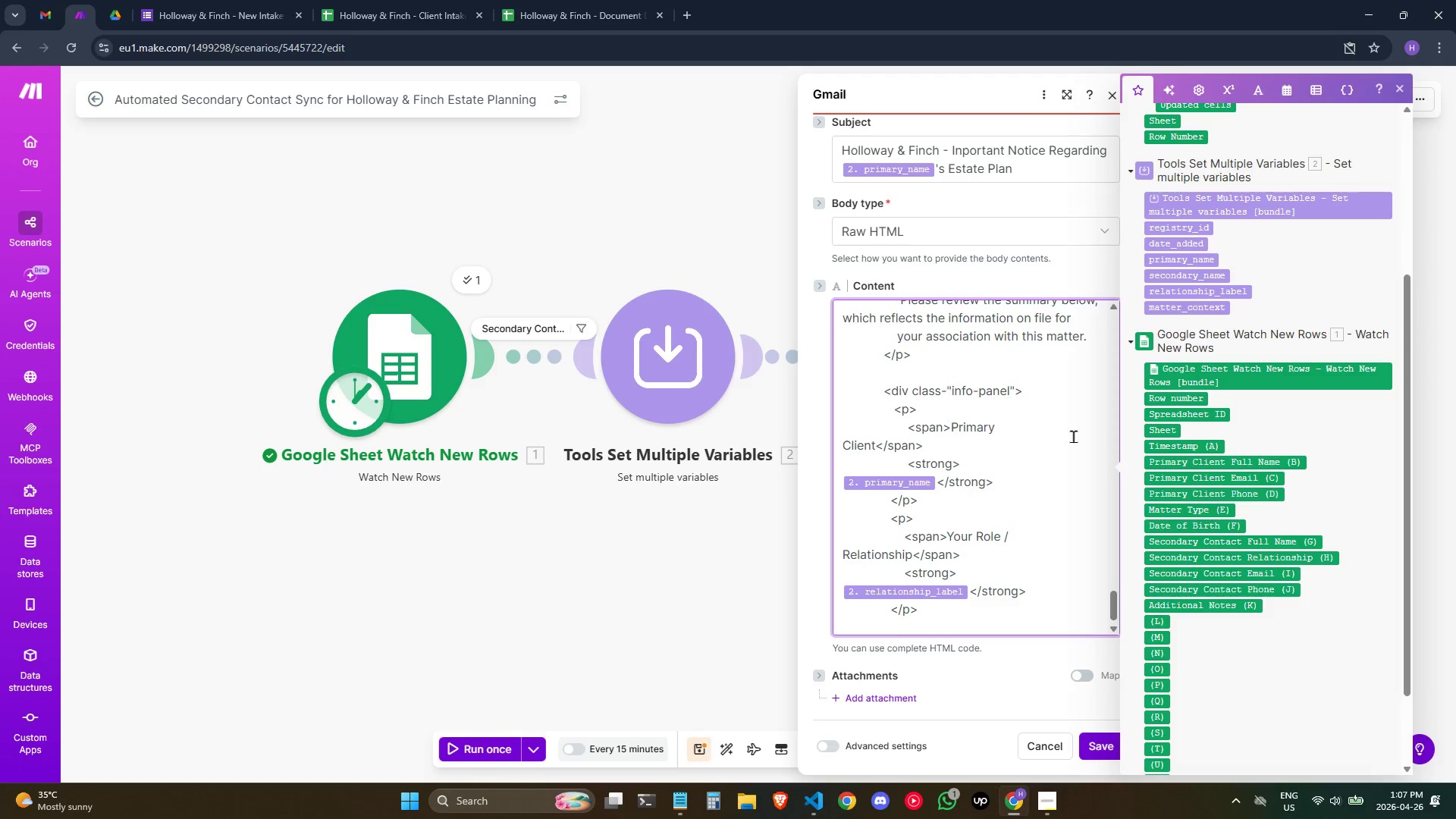 
key(Shift+Comma)
 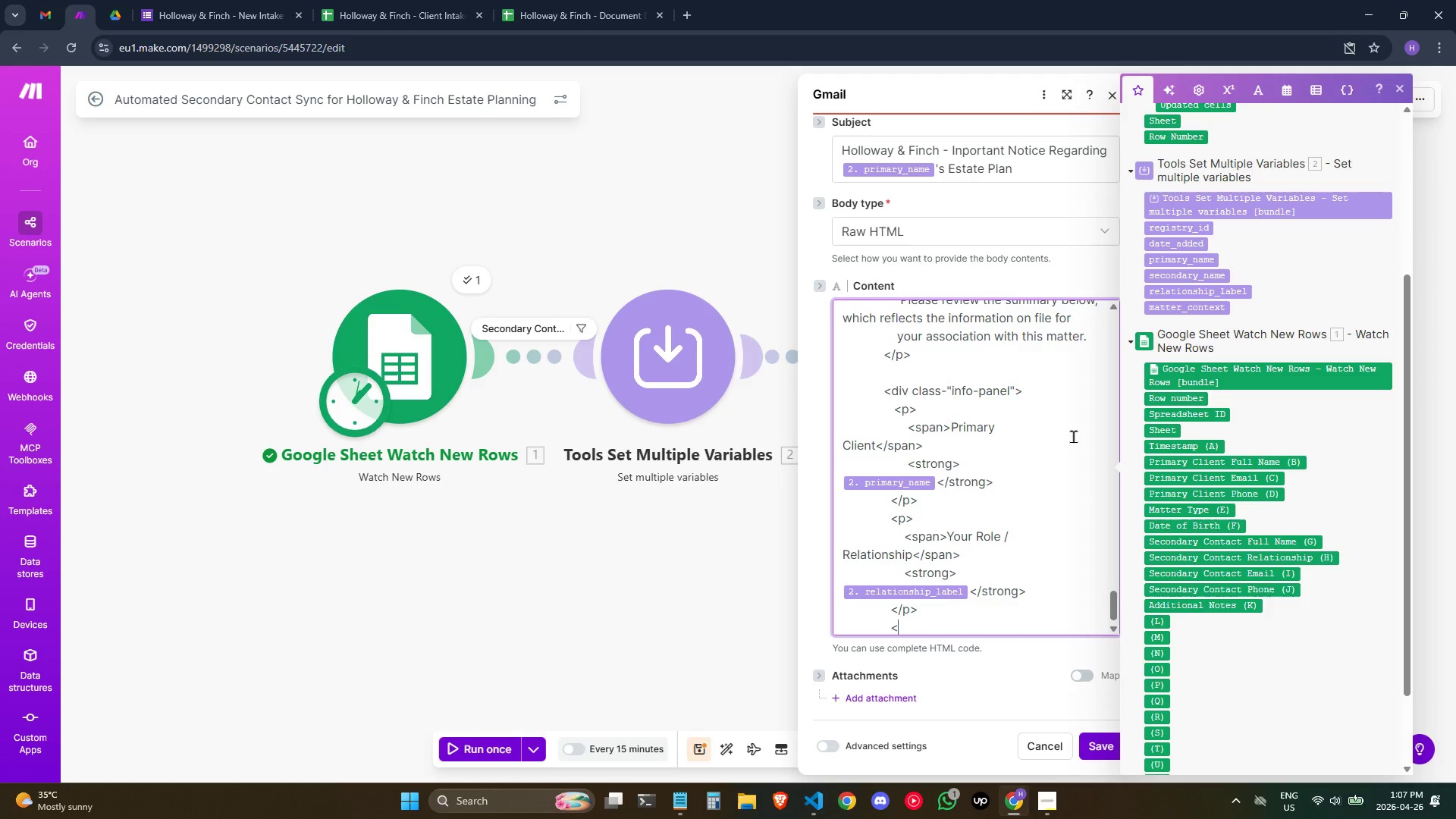 
key(P)
 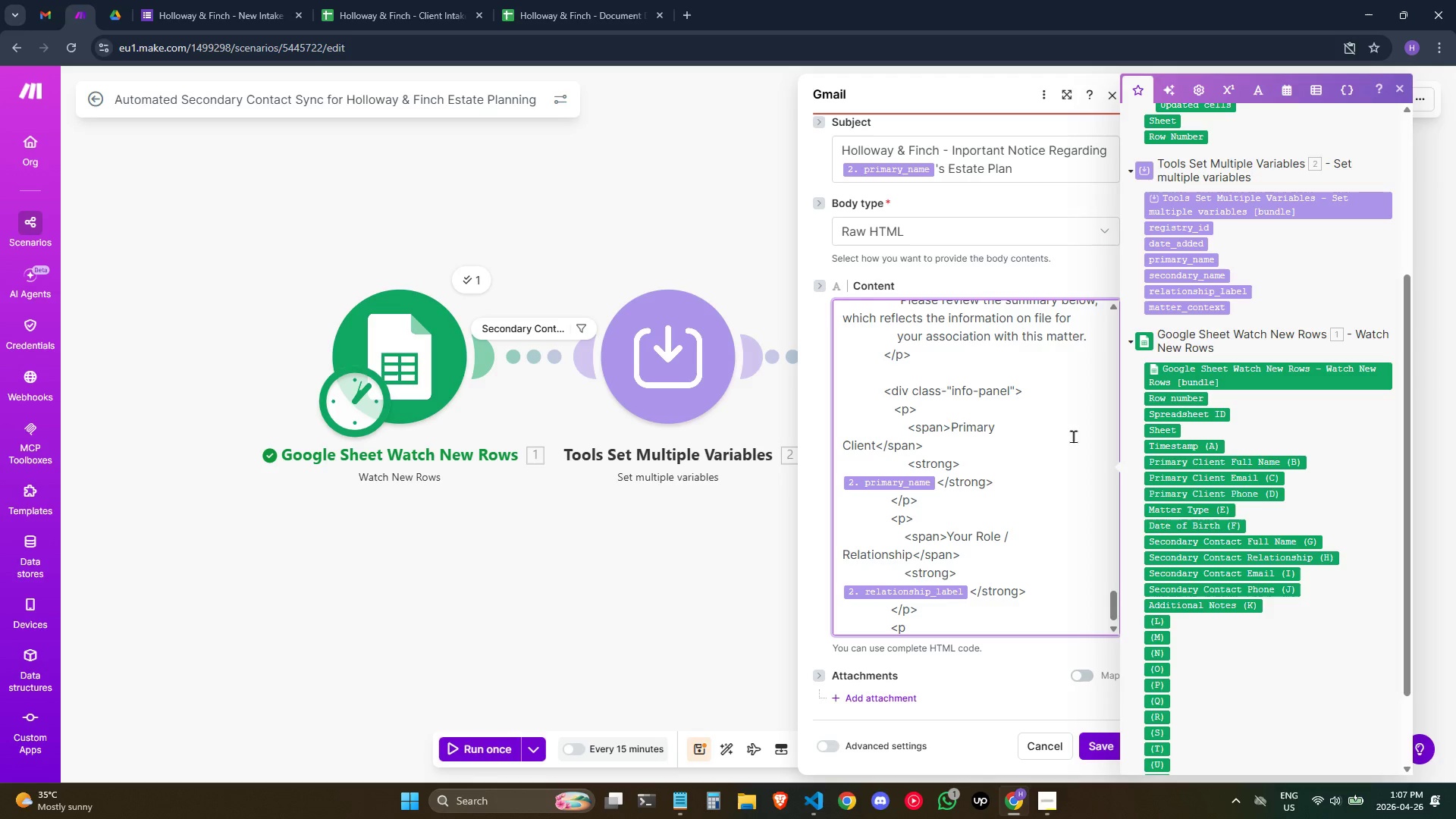 
key(Shift+Period)
 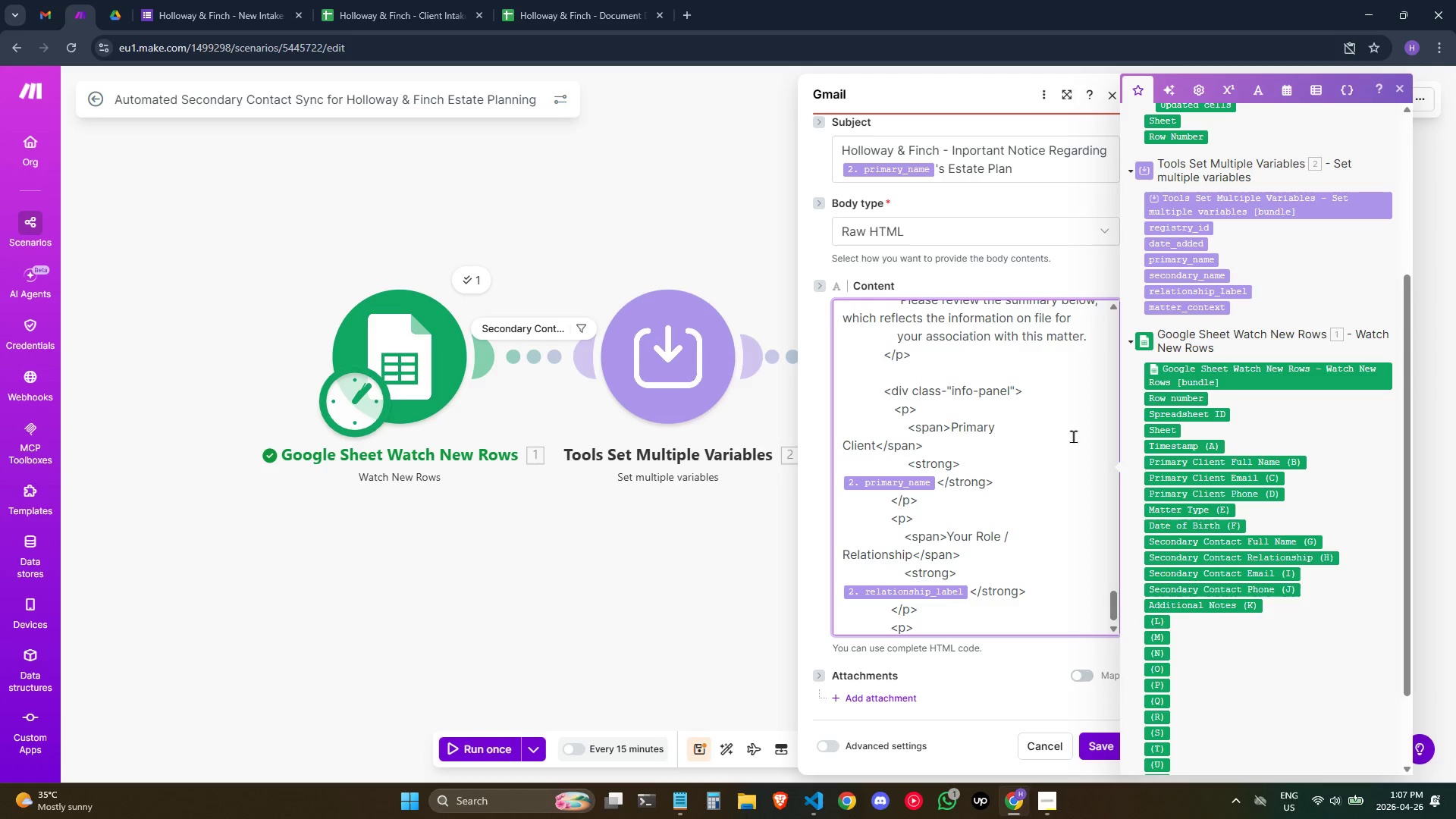 
key(Enter)
 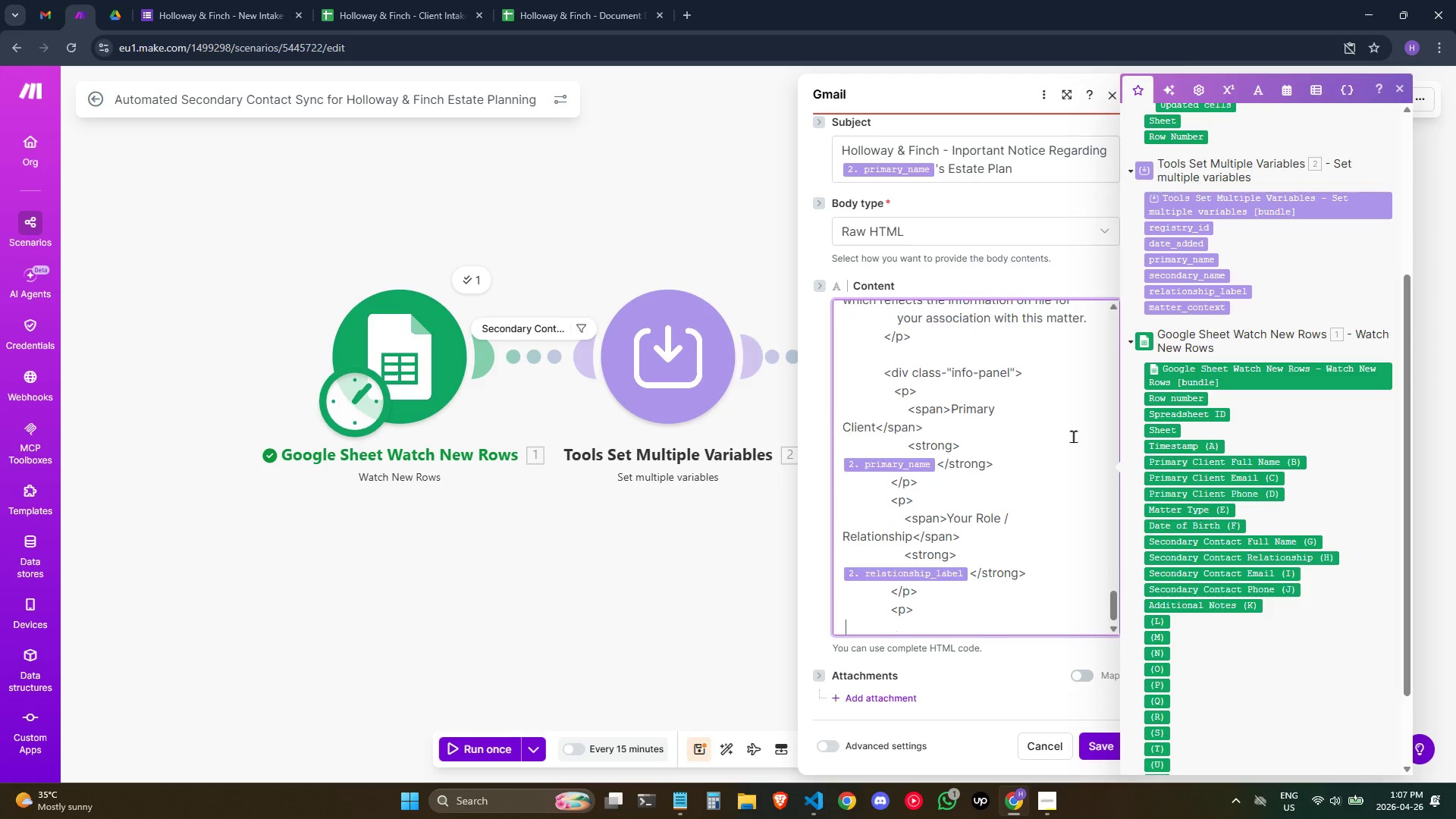 
hold_key(key=Space, duration=1.0)
 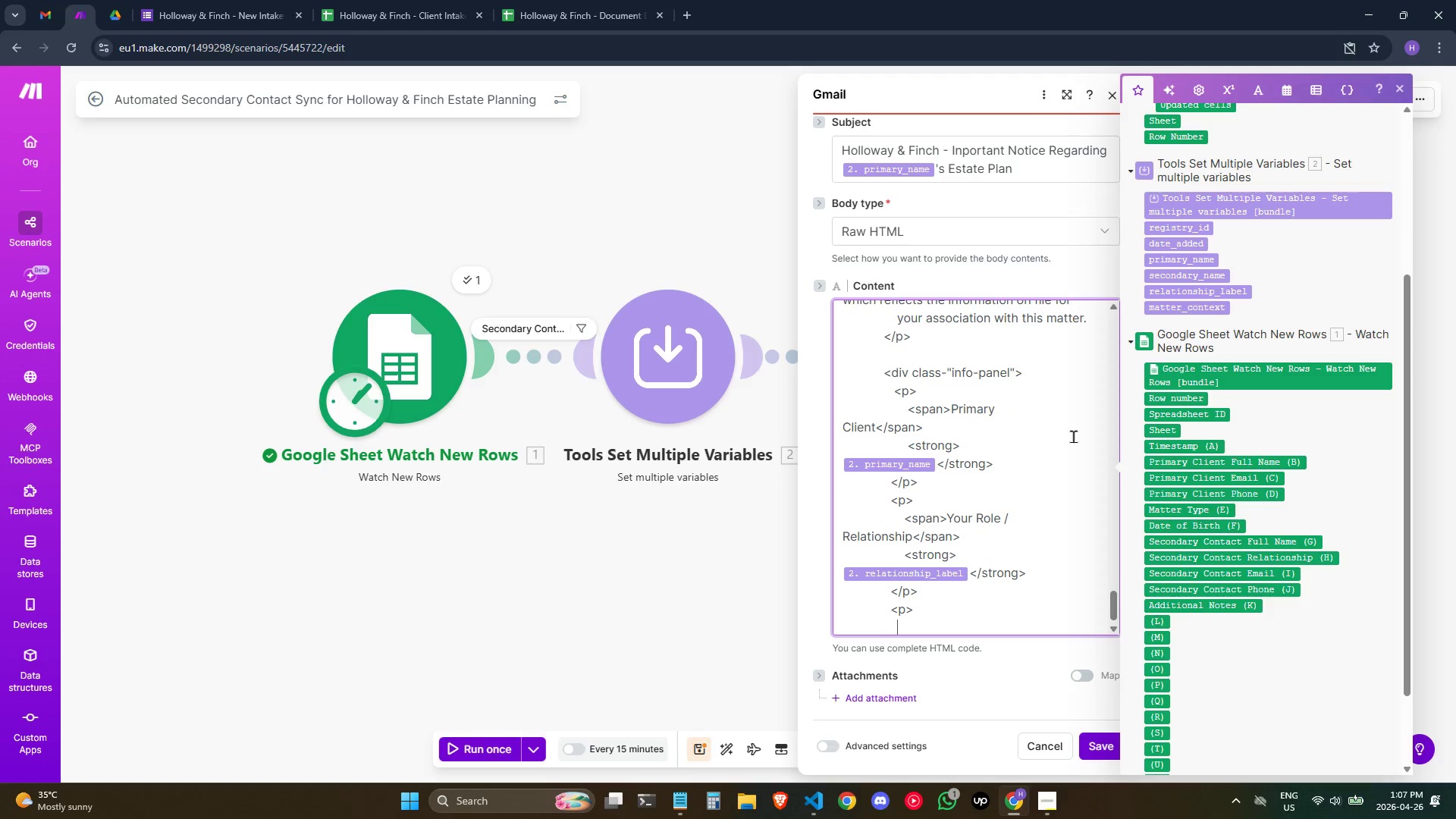 
key(Space)
 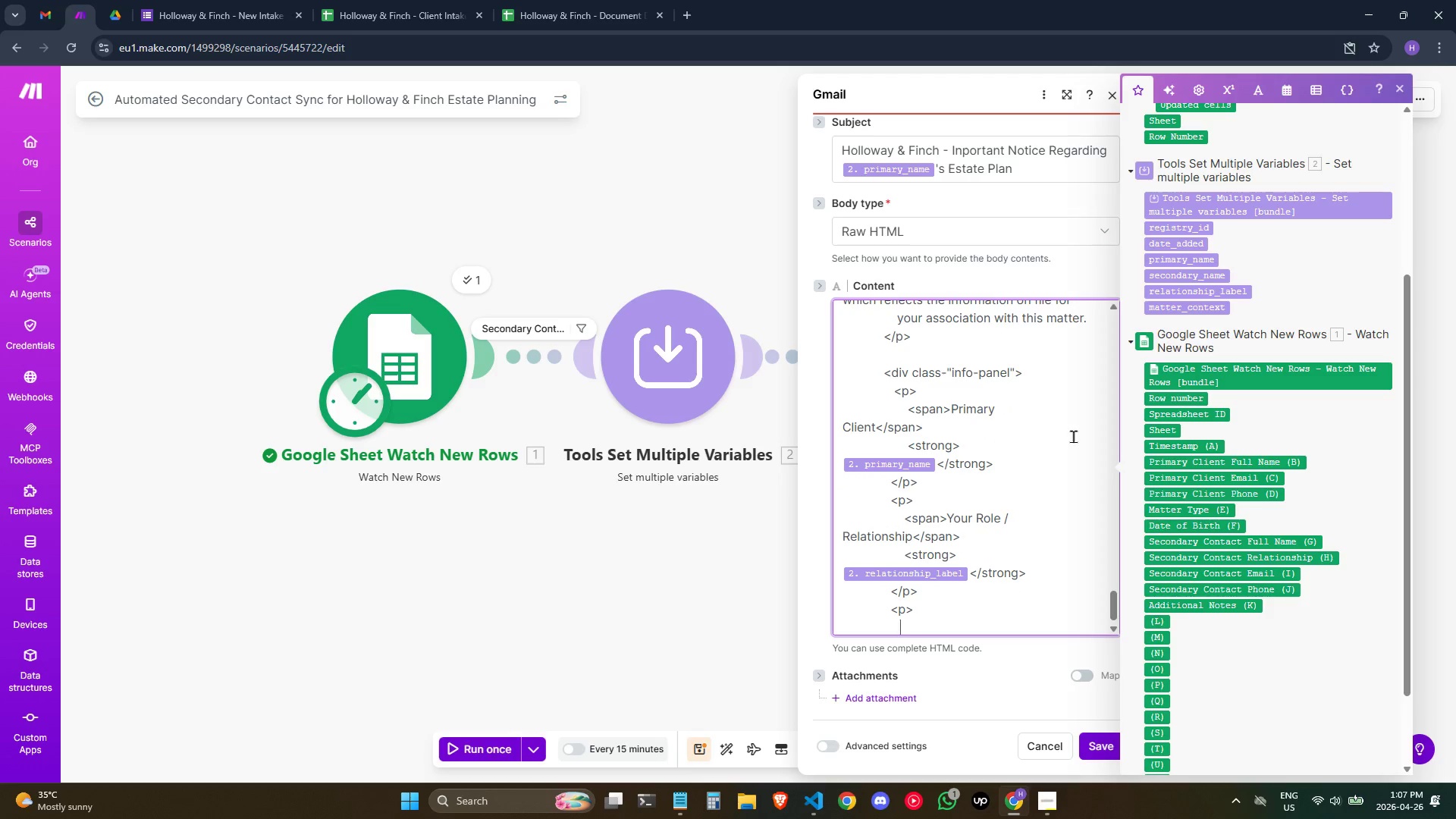 
key(Space)
 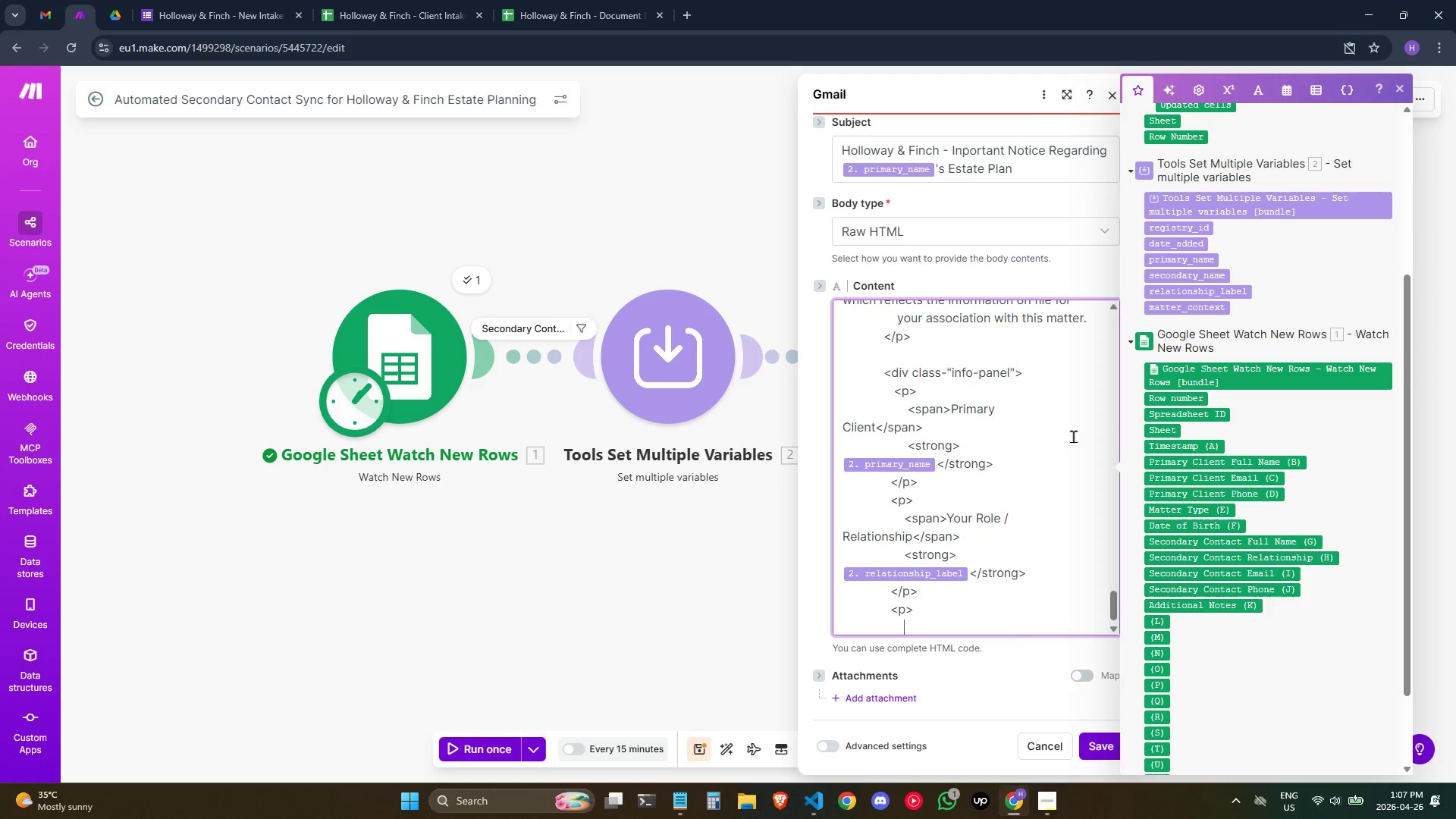 
key(Shift+Comma)
 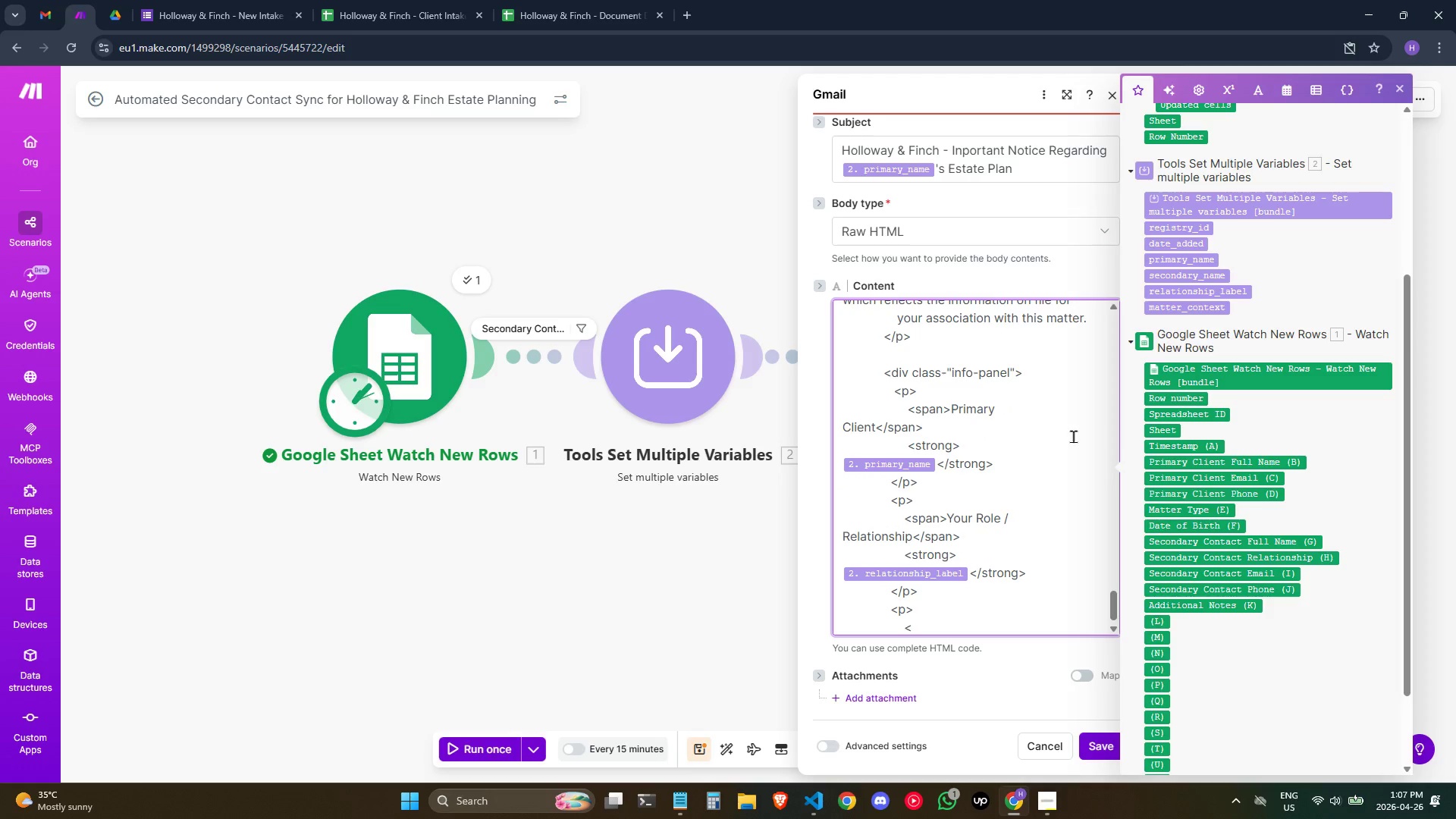 
type(span> )
key(Backspace)
type(Matter Type</)
key(Backspace)
type(spna)
key(Backspace)
key(Backspace)
type(an>)
 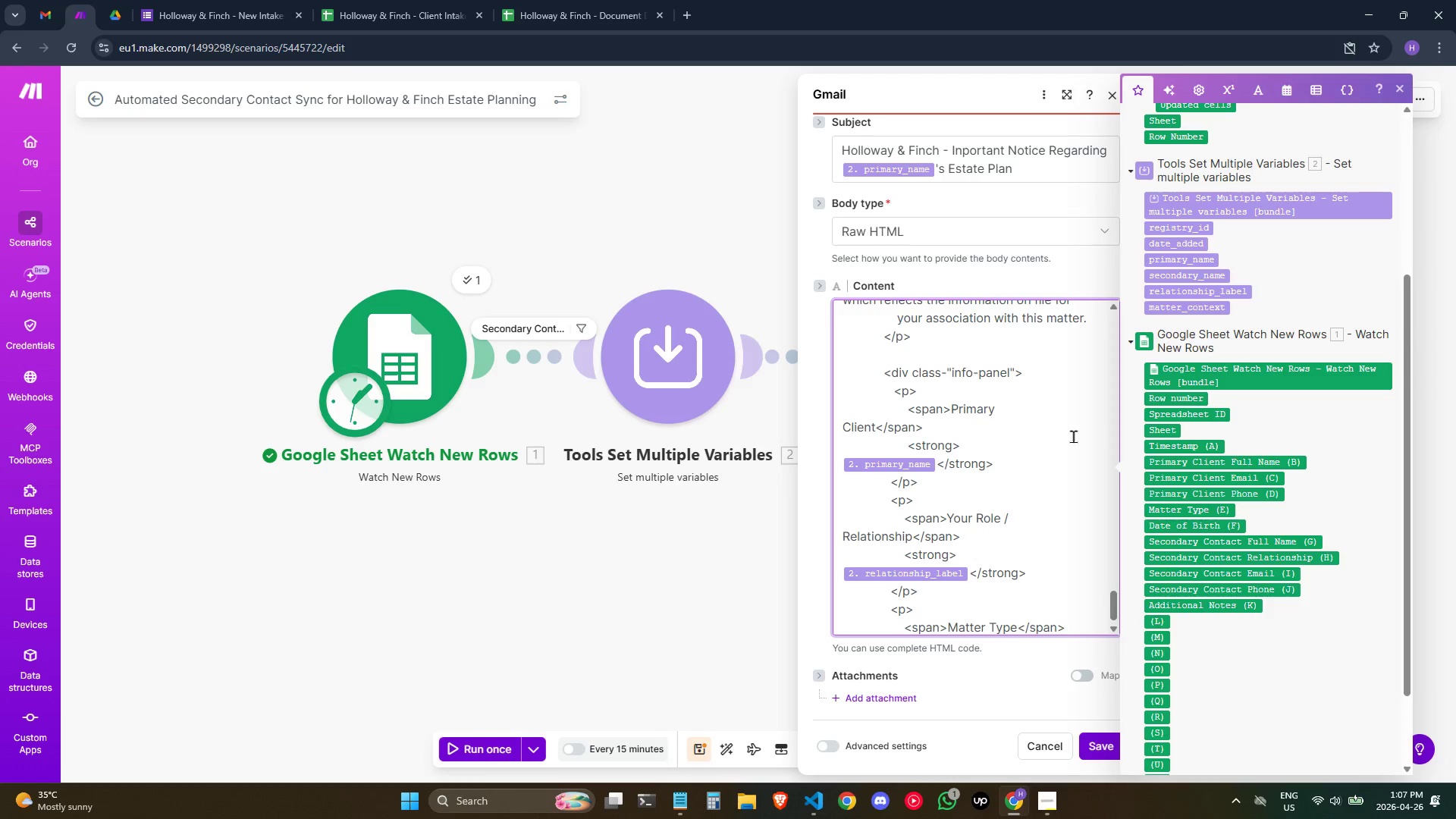 
key(Enter)
 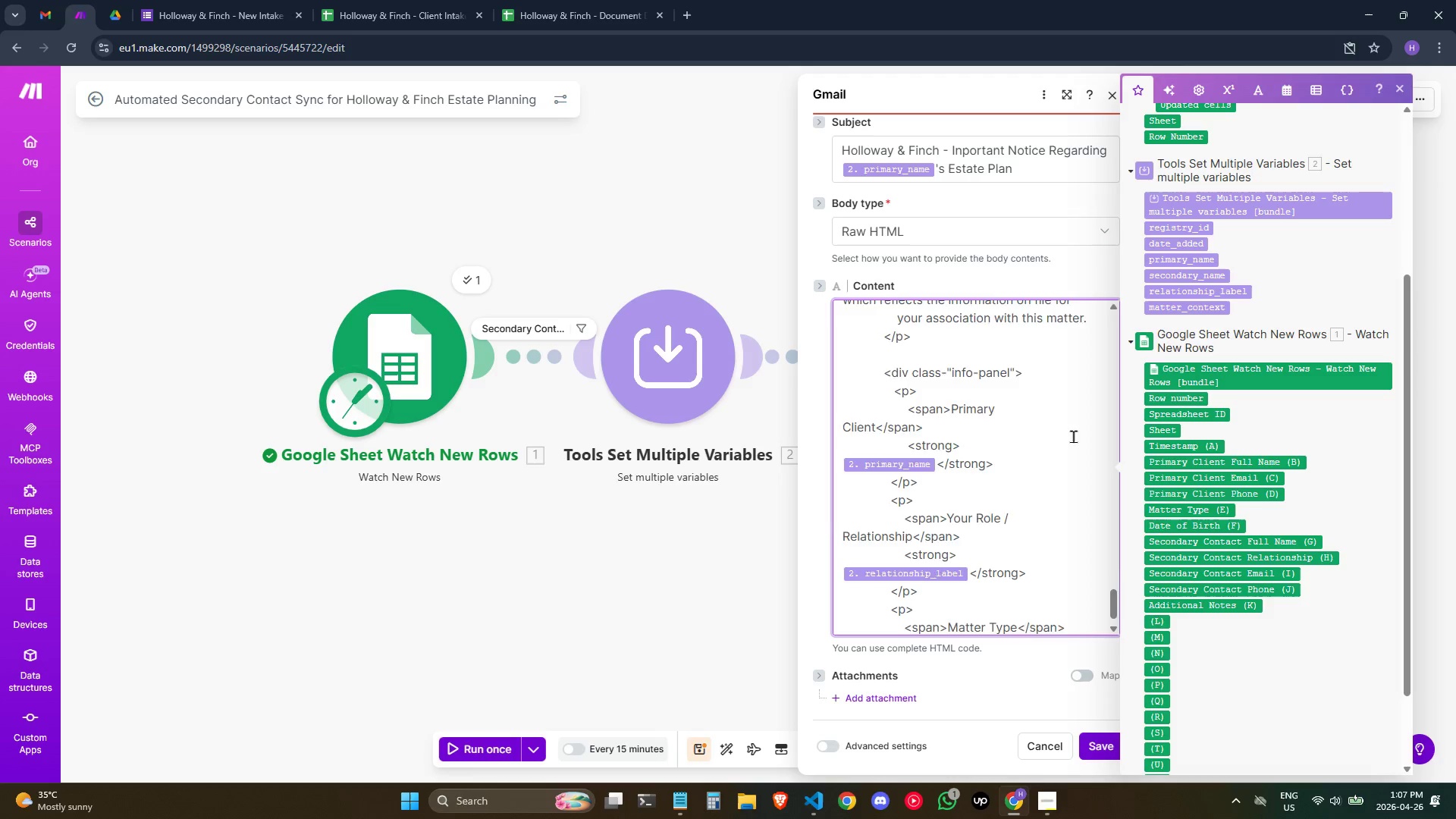 
hold_key(key=Space, duration=0.91)
 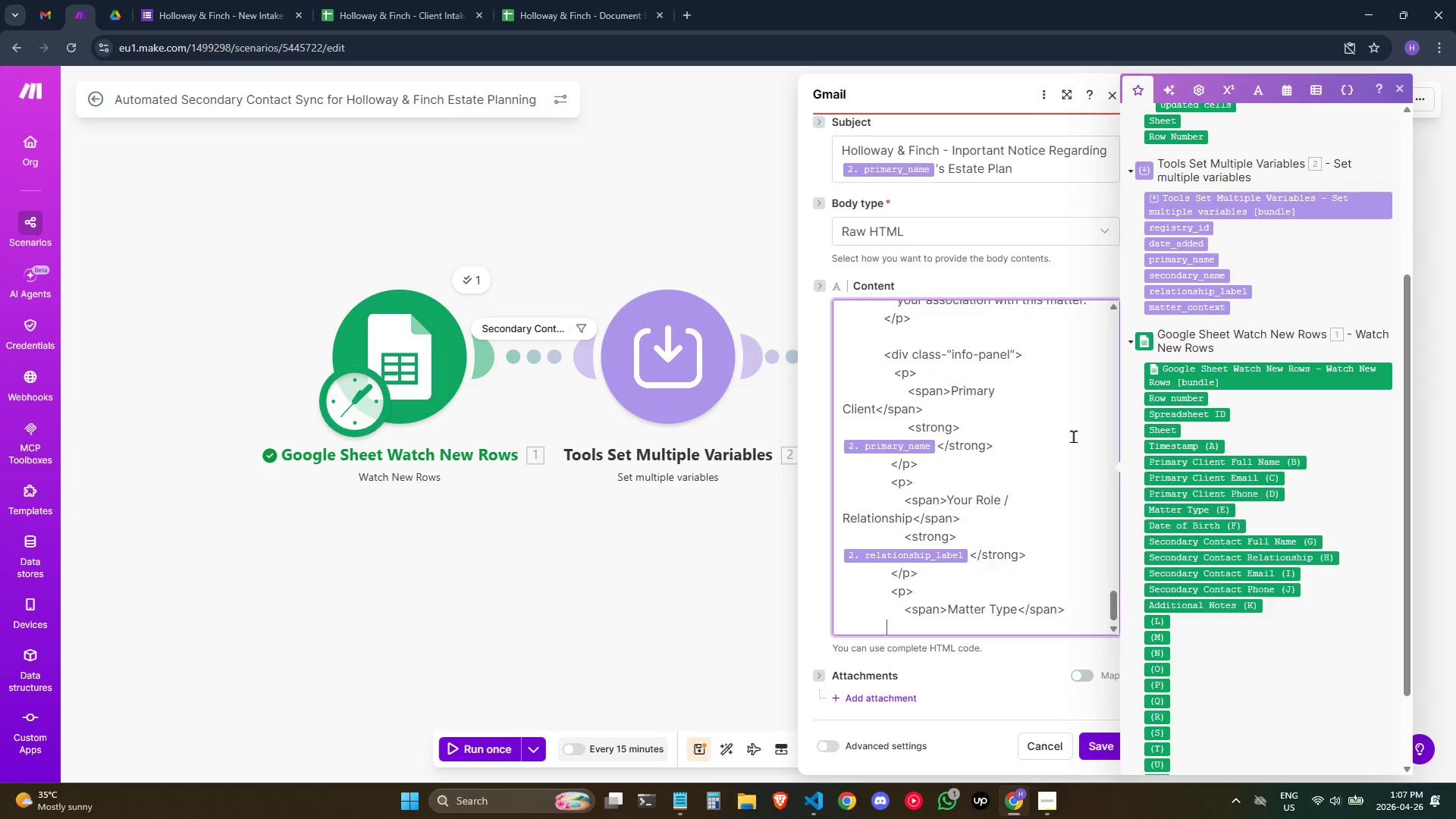 
key(Space)
 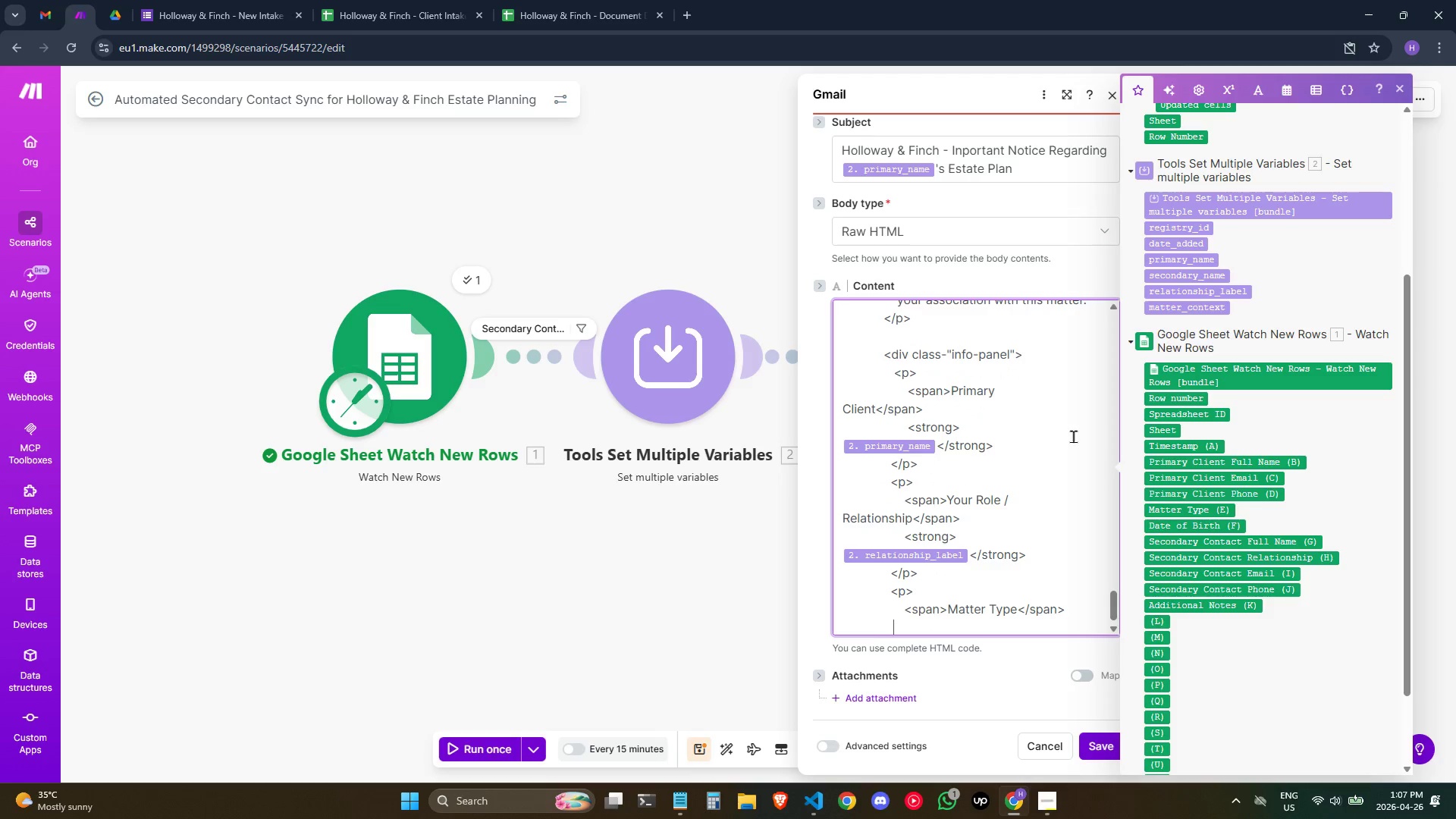 
key(Space)
 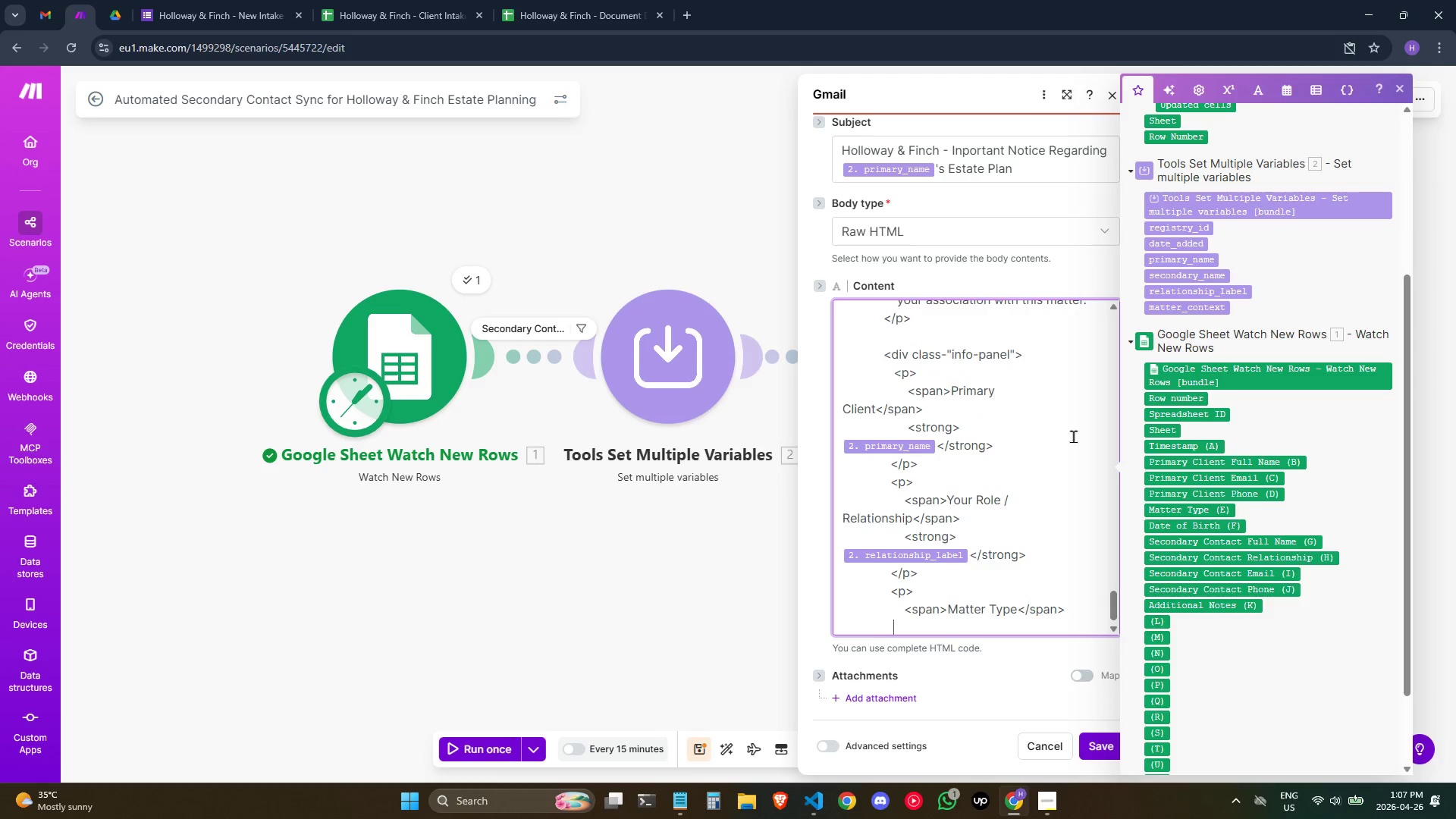 
key(Space)
 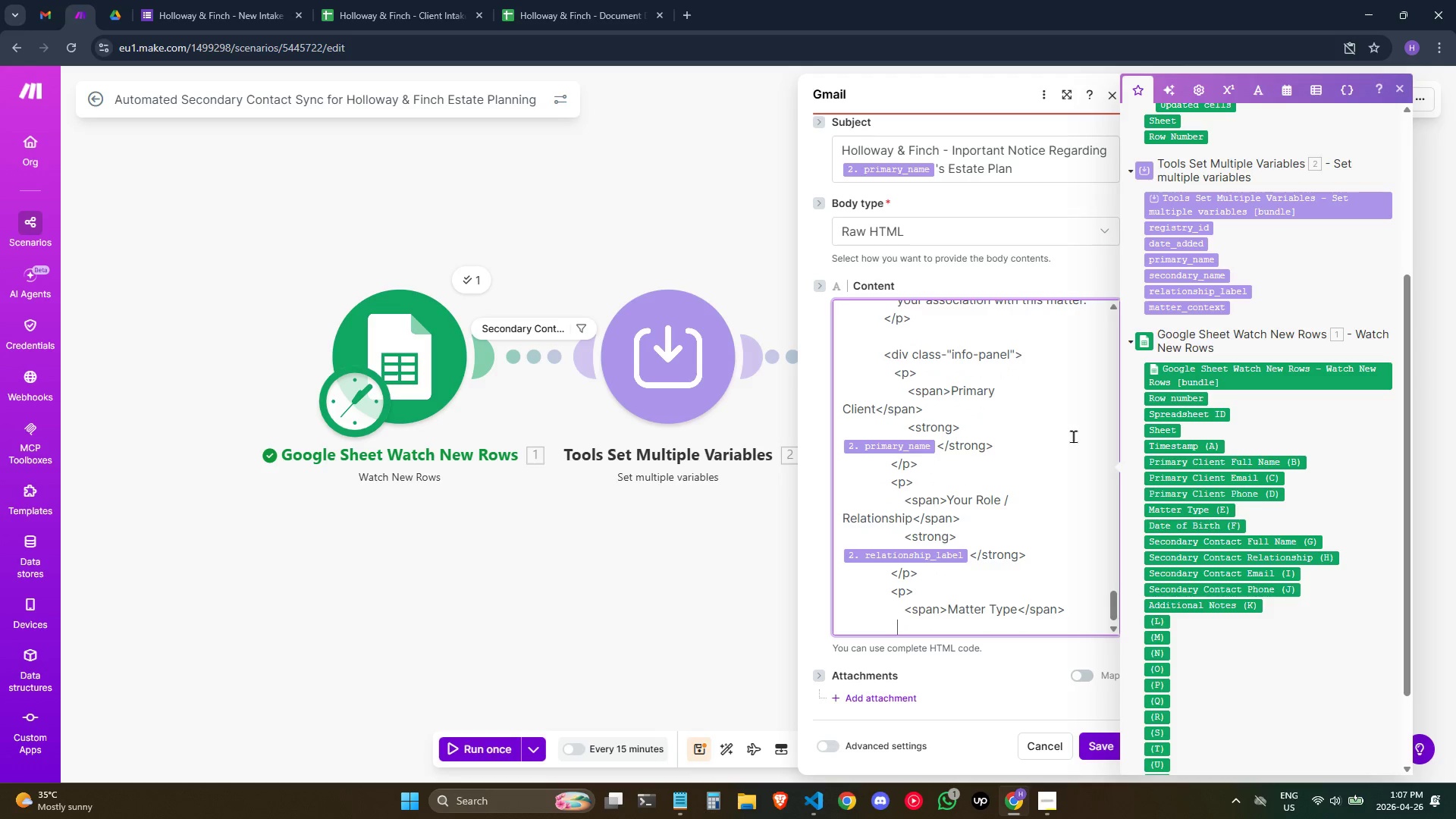 
key(Space)
 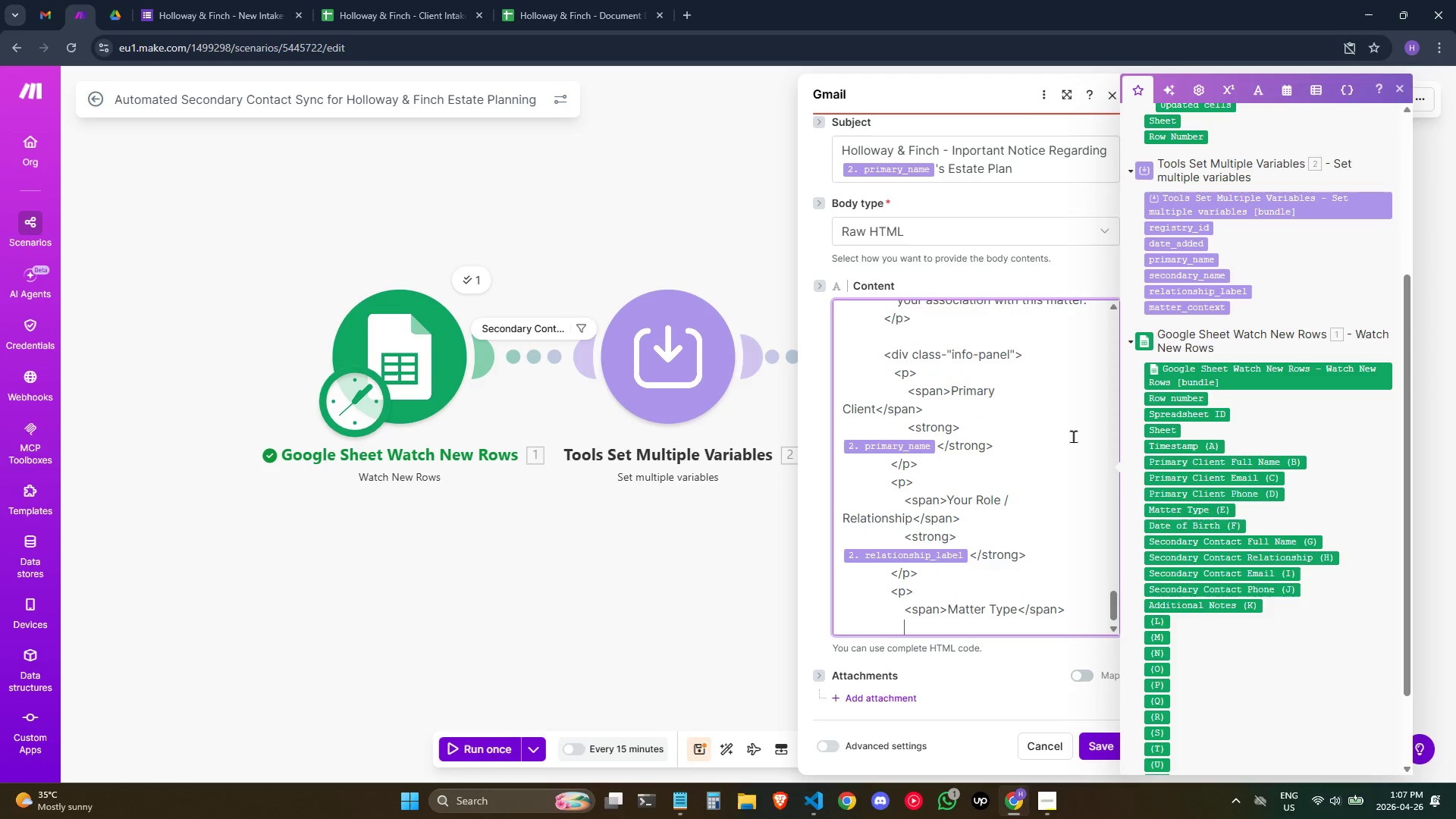 
key(Space)
 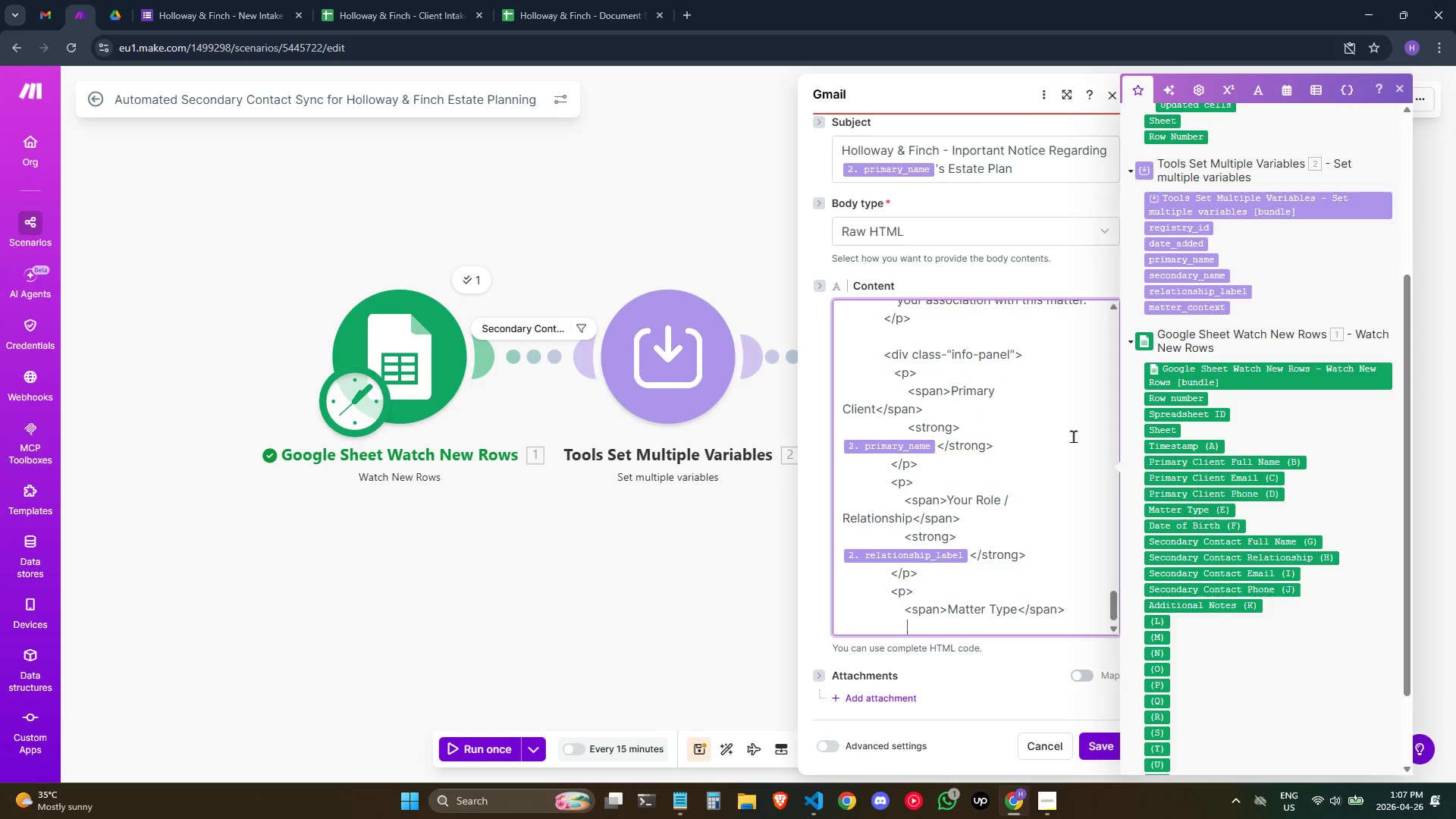 
key(Space)
 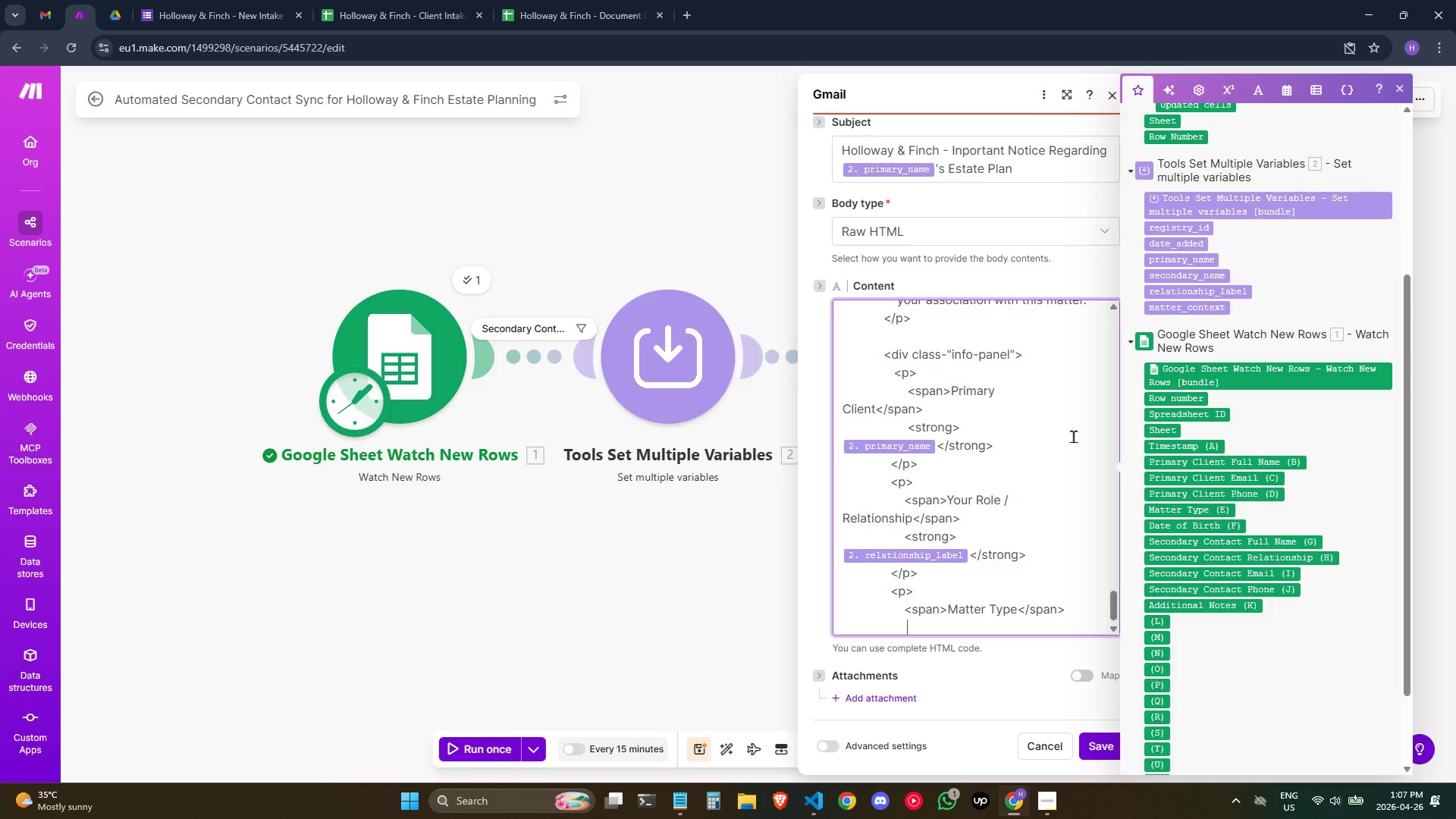 
key(Shift+Comma)
 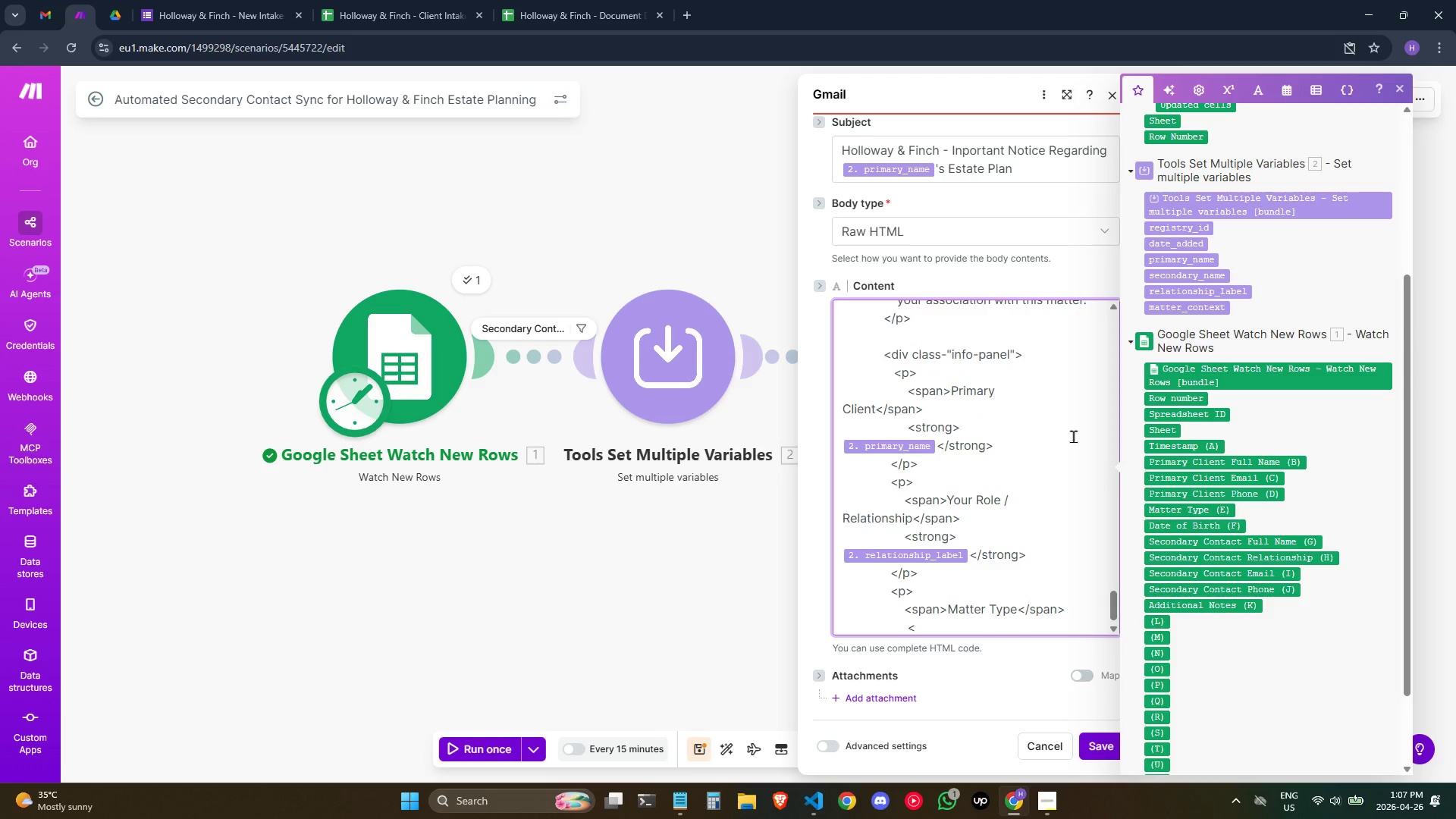 
key(Backslash)
 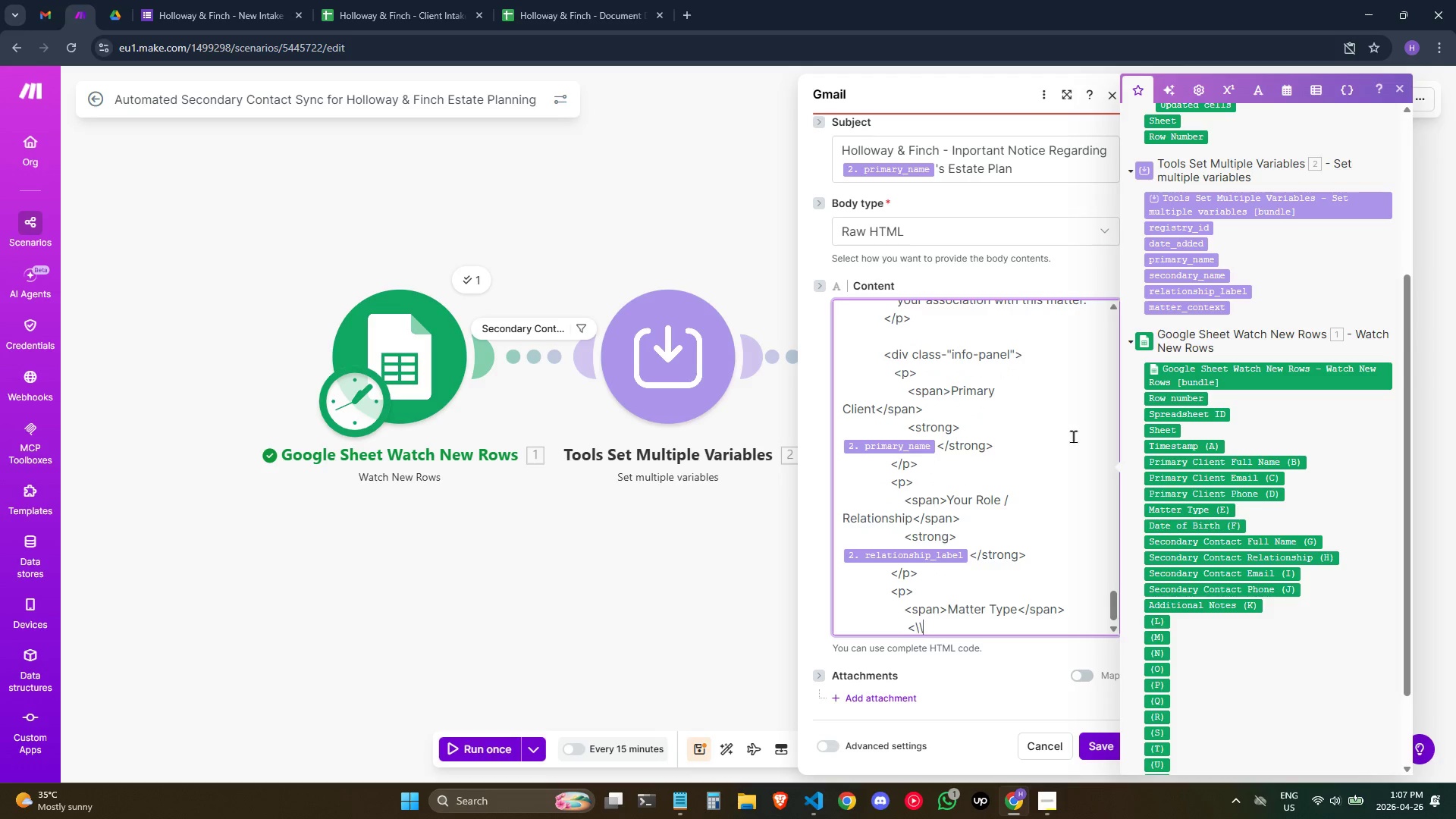 
key(Backslash)
 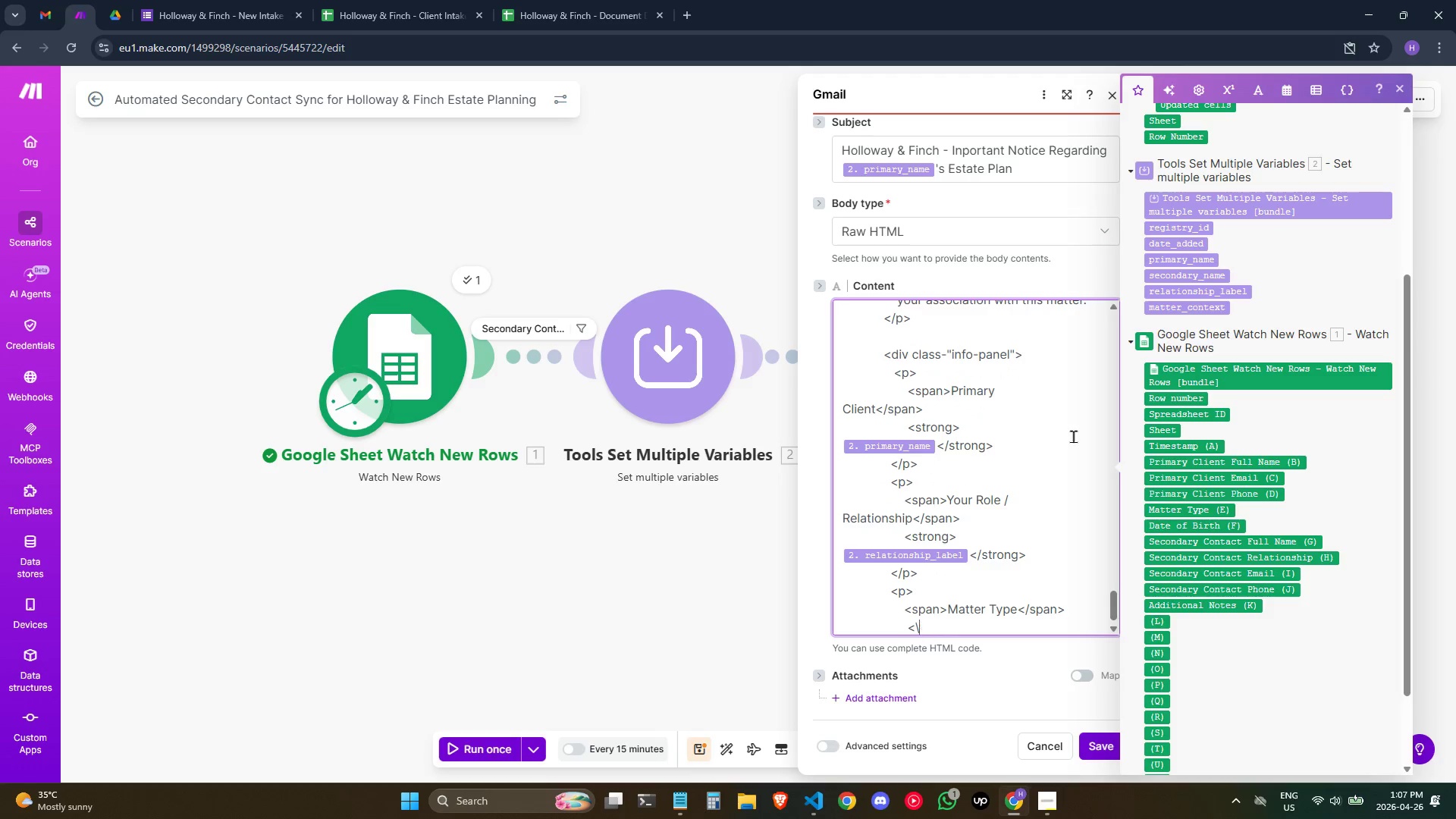 
key(Backspace)
 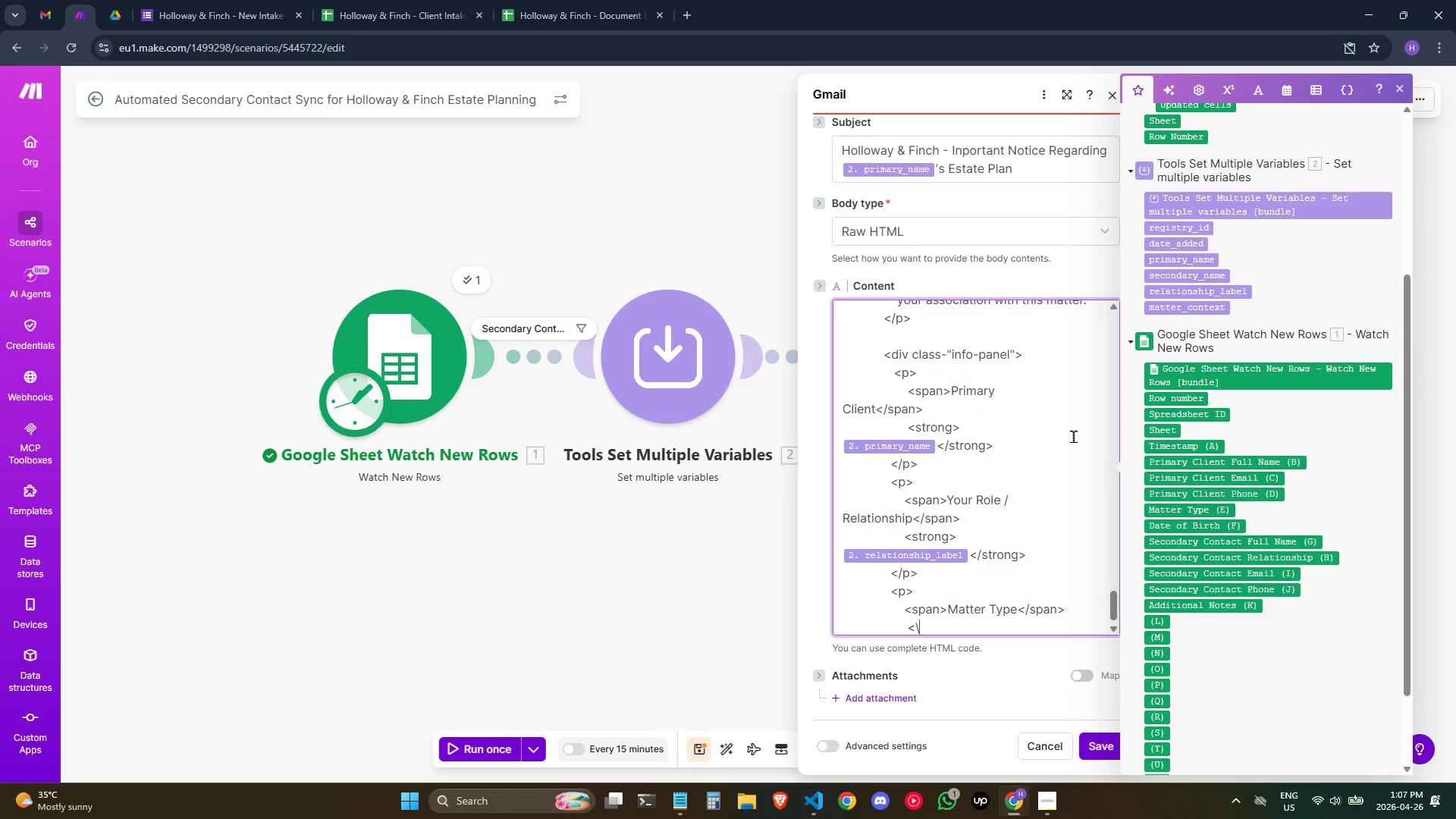 
key(Backspace)
 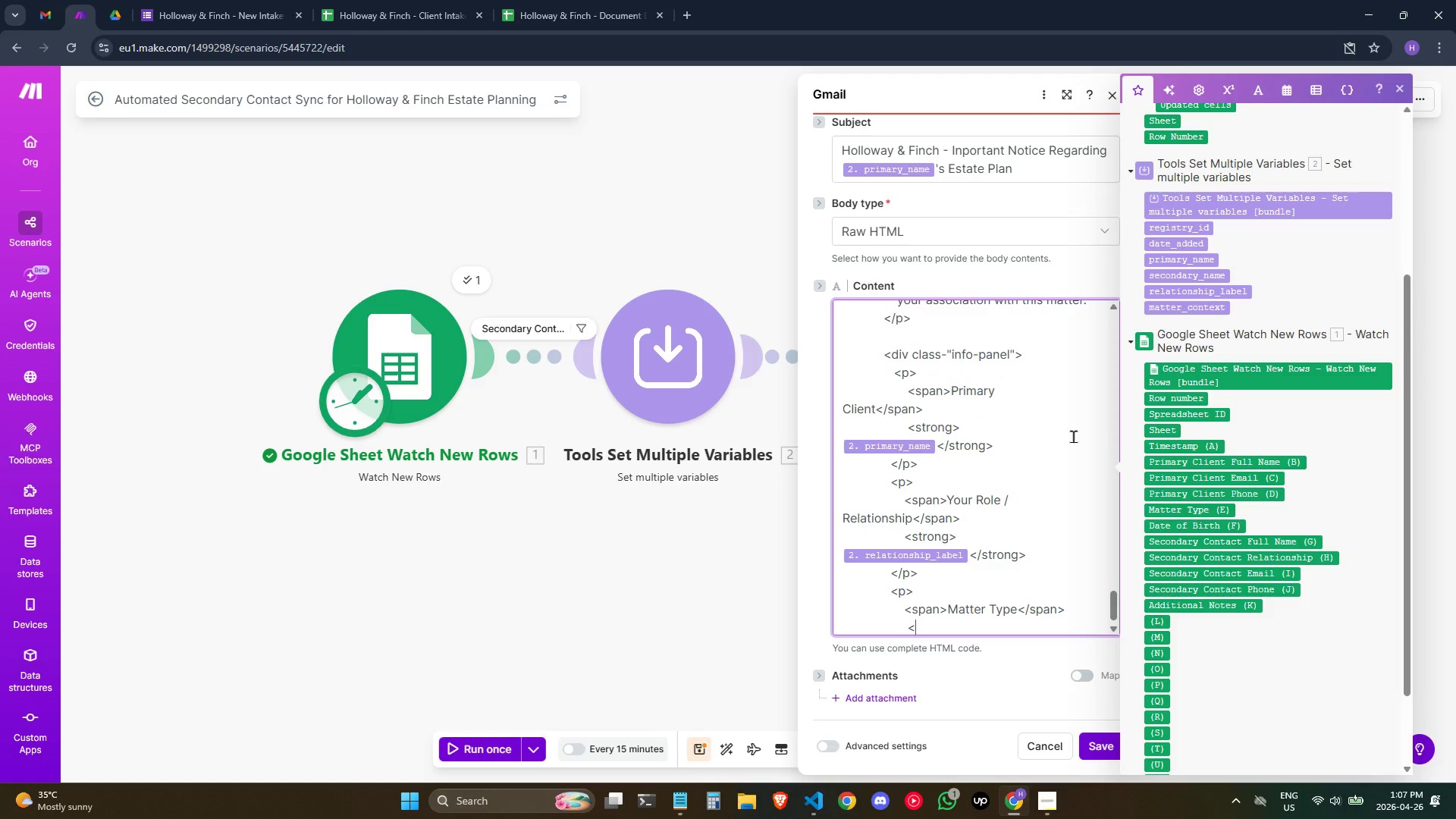 
key(Backspace)
 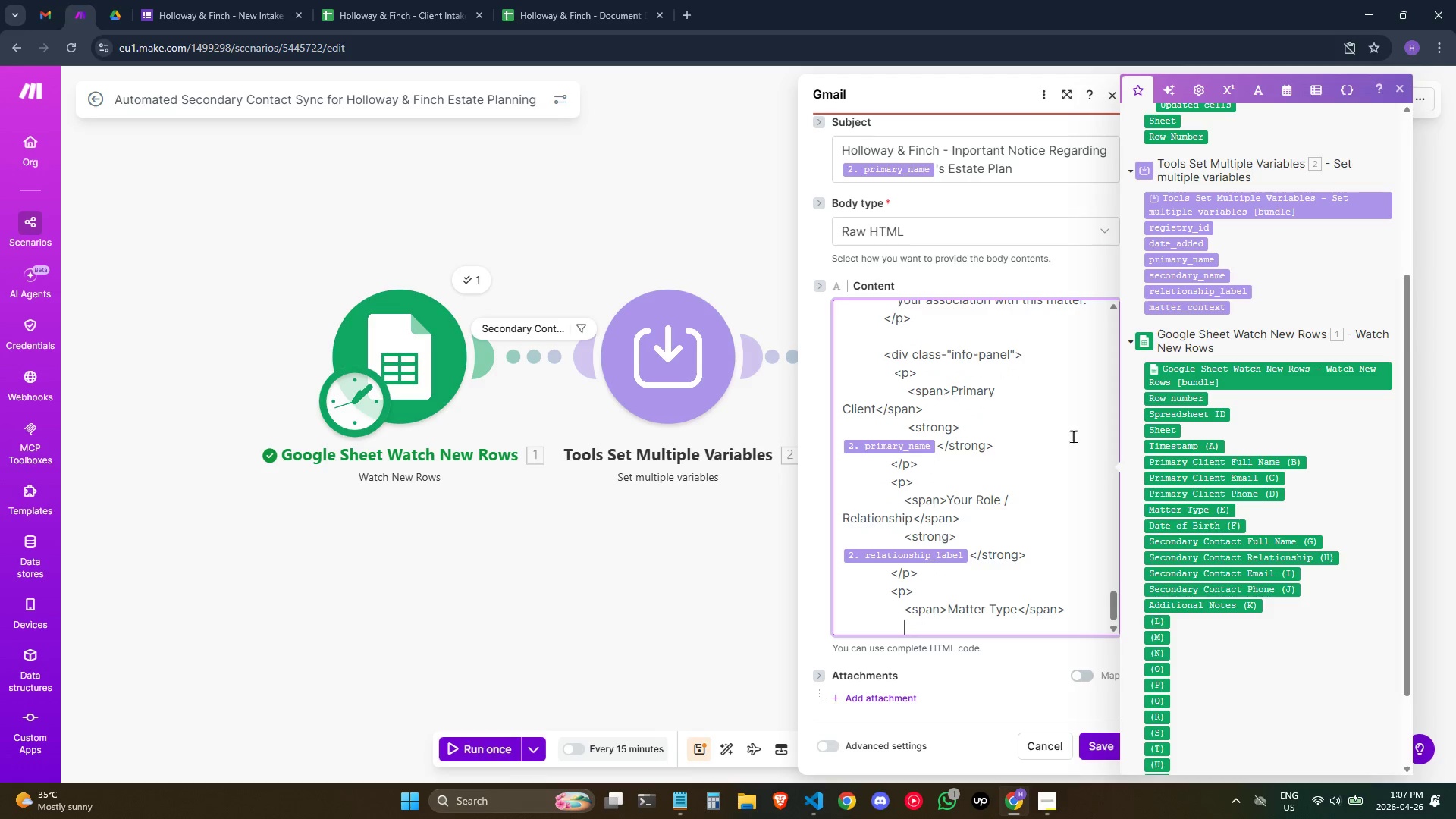 
key(Backspace)
 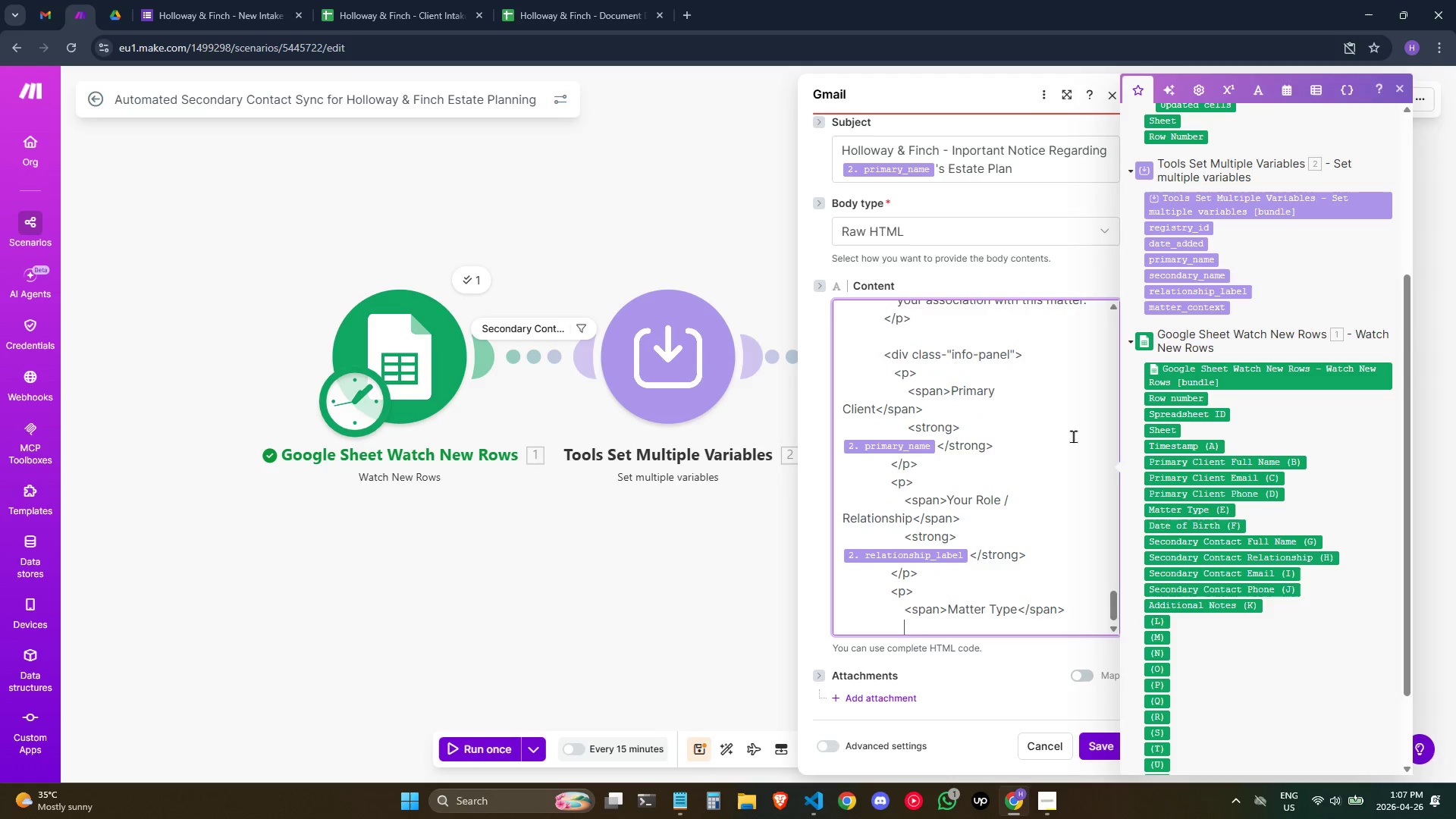 
key(Shift+Comma)
 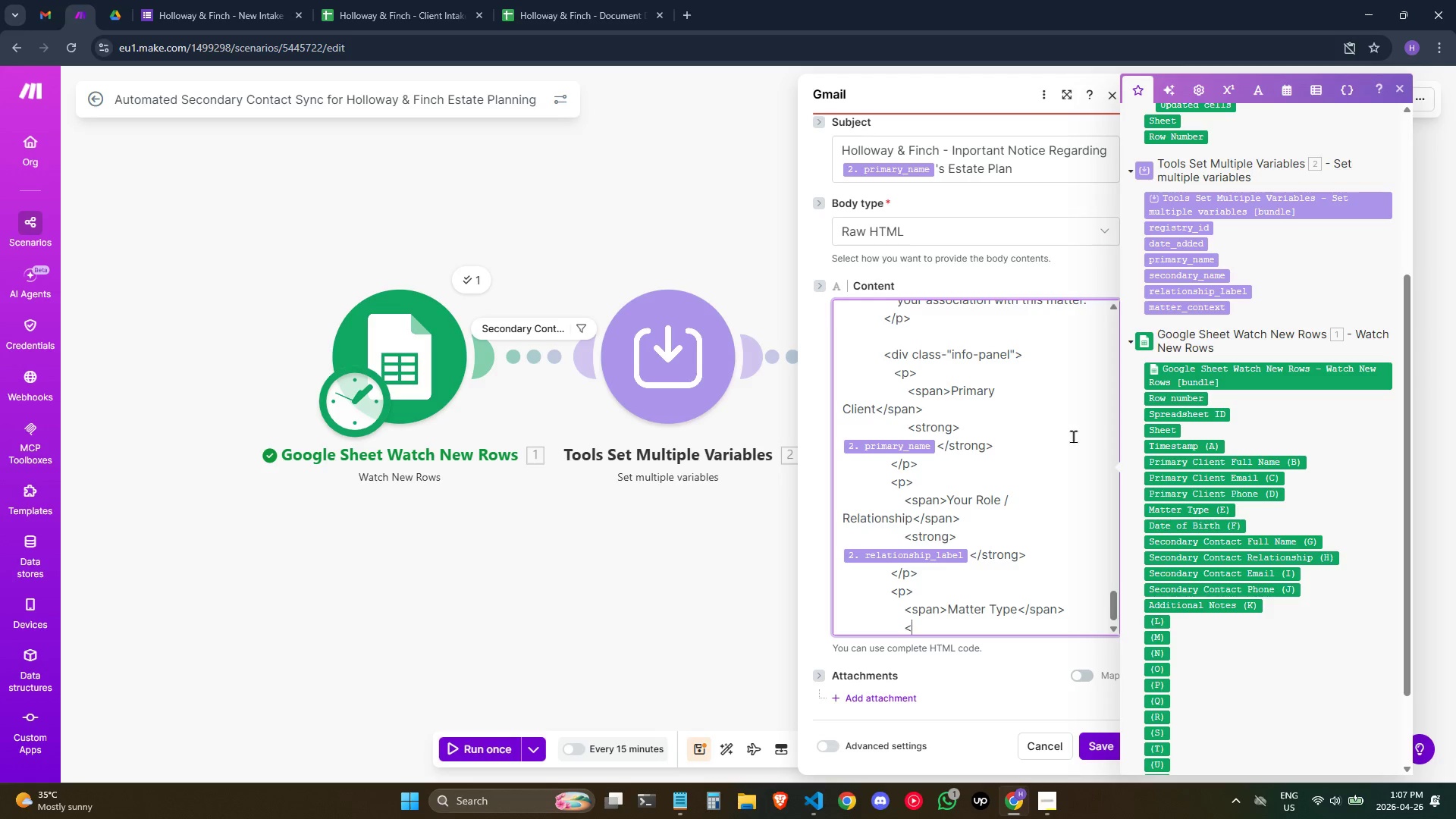 
wait(7.39)
 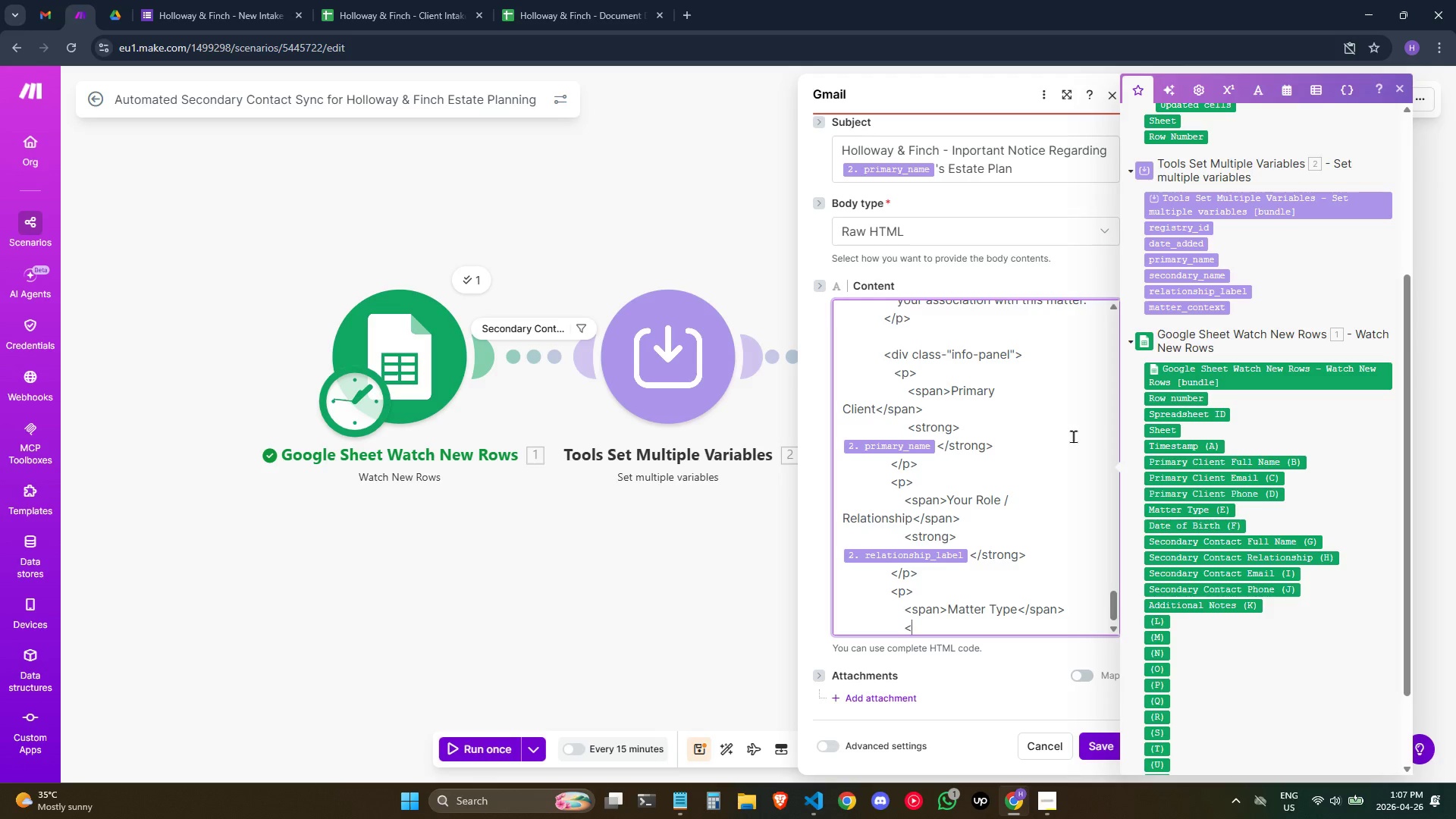 
type(strong>)
 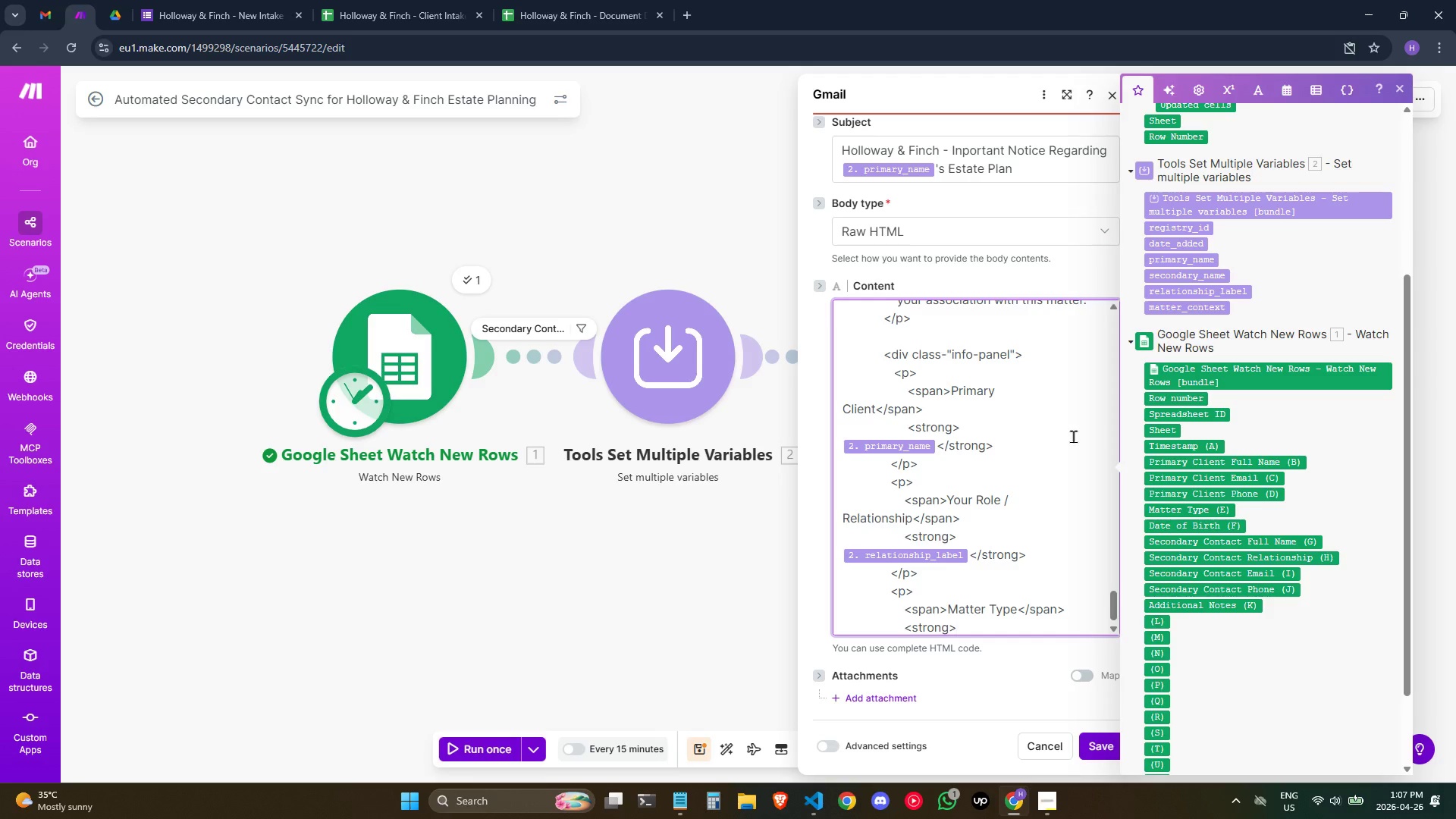 
left_click([1189, 512])
 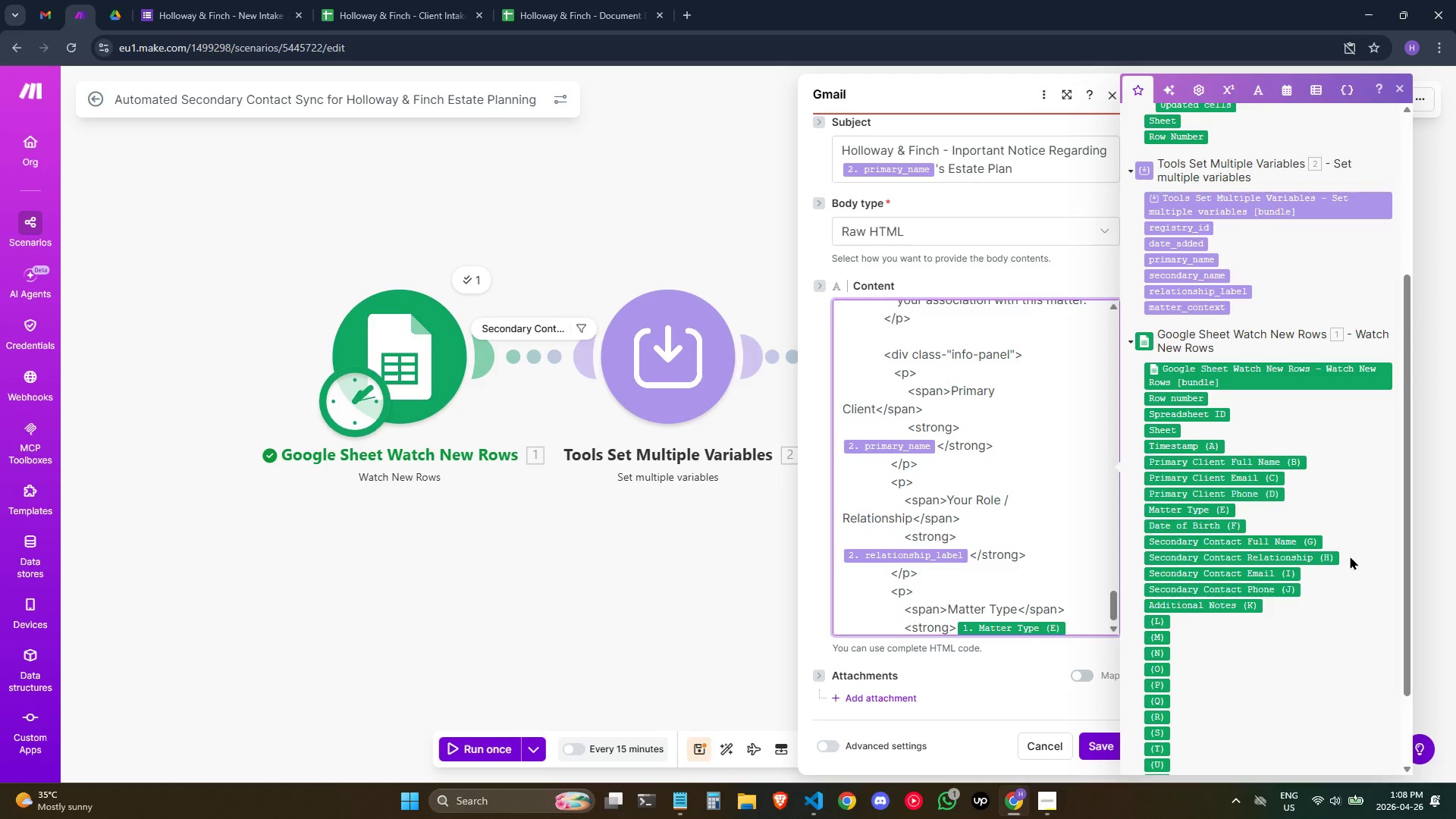 
wait(18.72)
 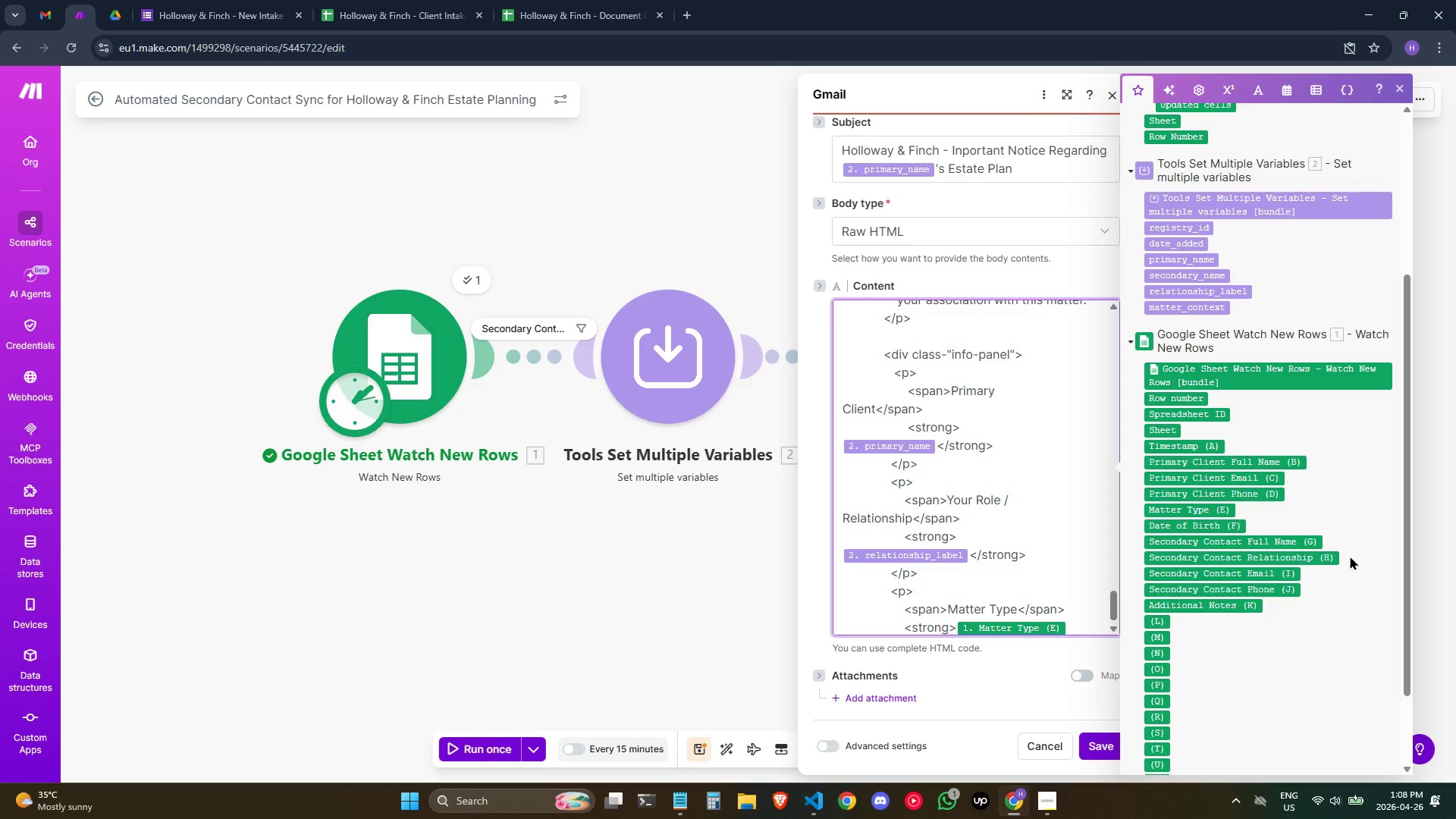 
scroll: coordinate [1094, 488], scroll_direction: down, amount: 2.0
 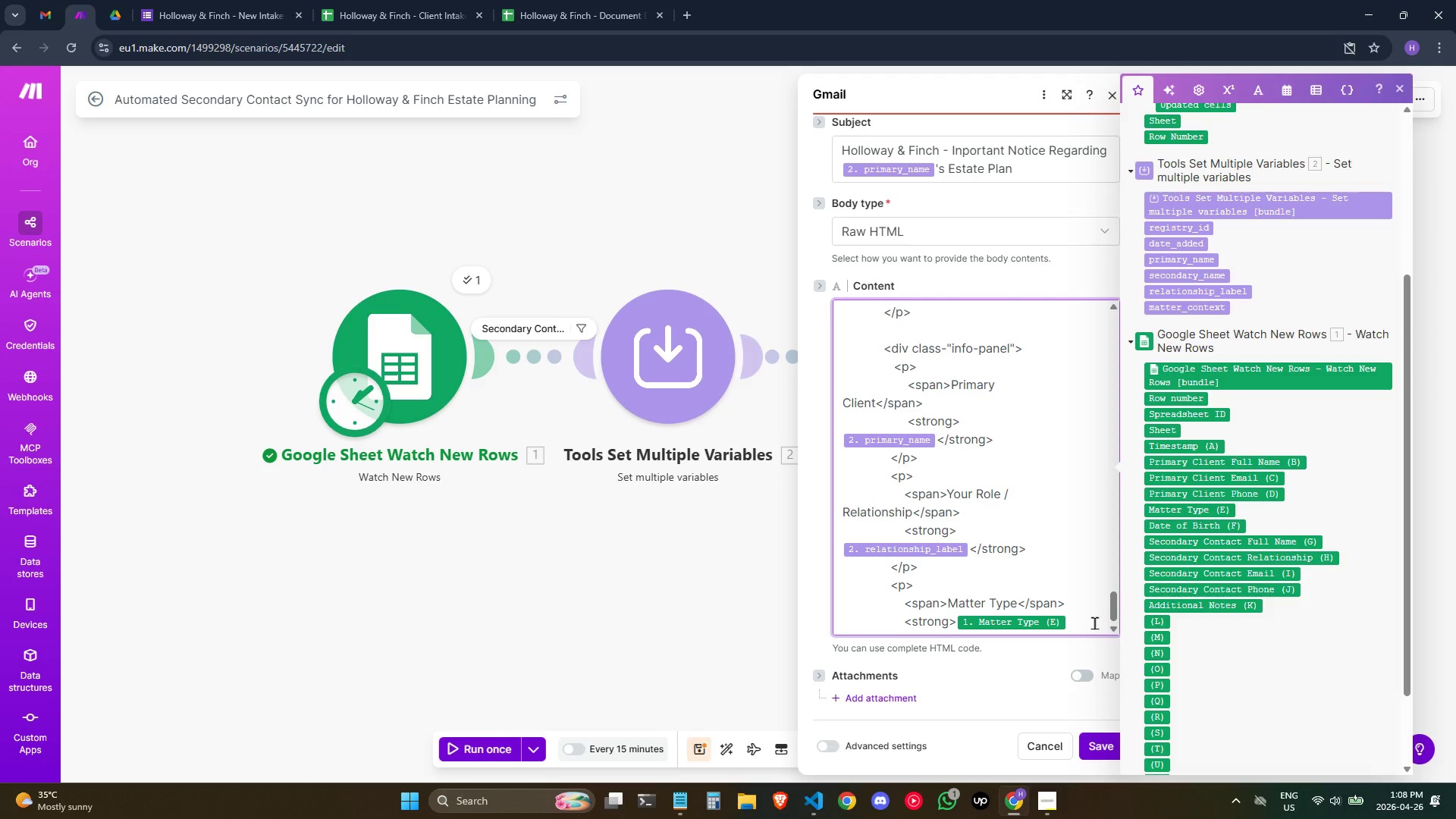 
key(Enter)
 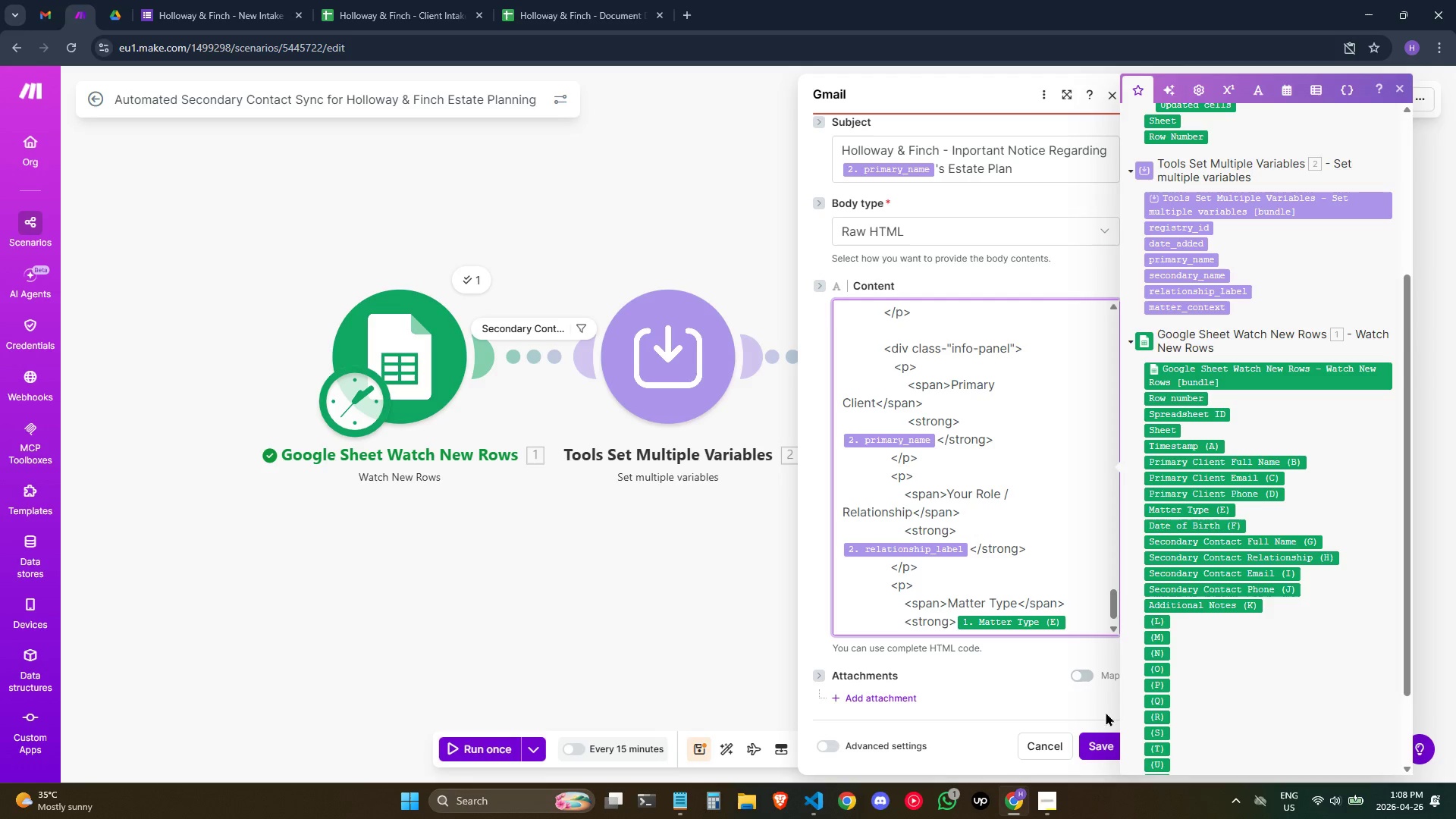 
wait(22.48)
 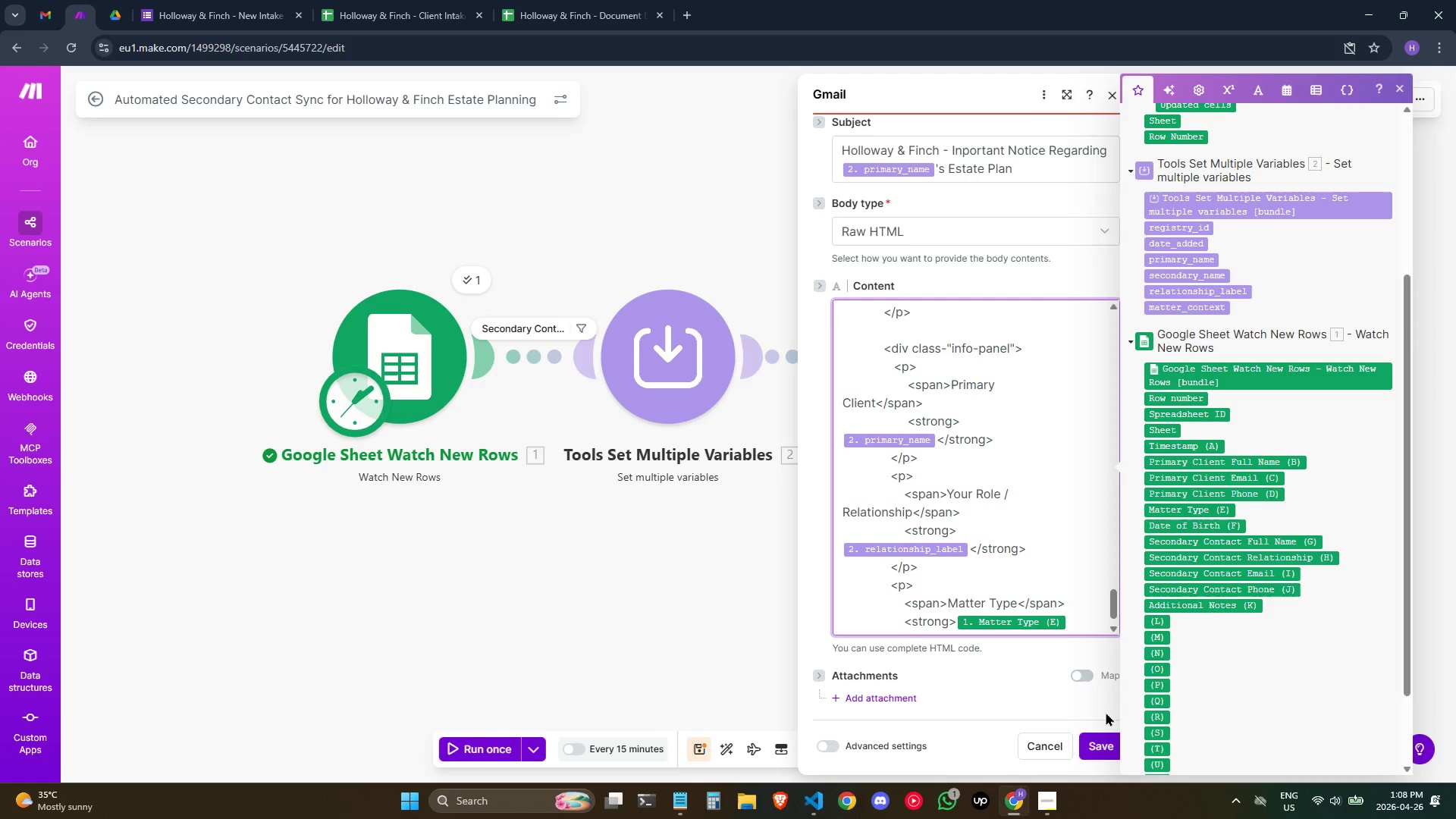 
scroll: coordinate [1068, 625], scroll_direction: down, amount: 2.0
 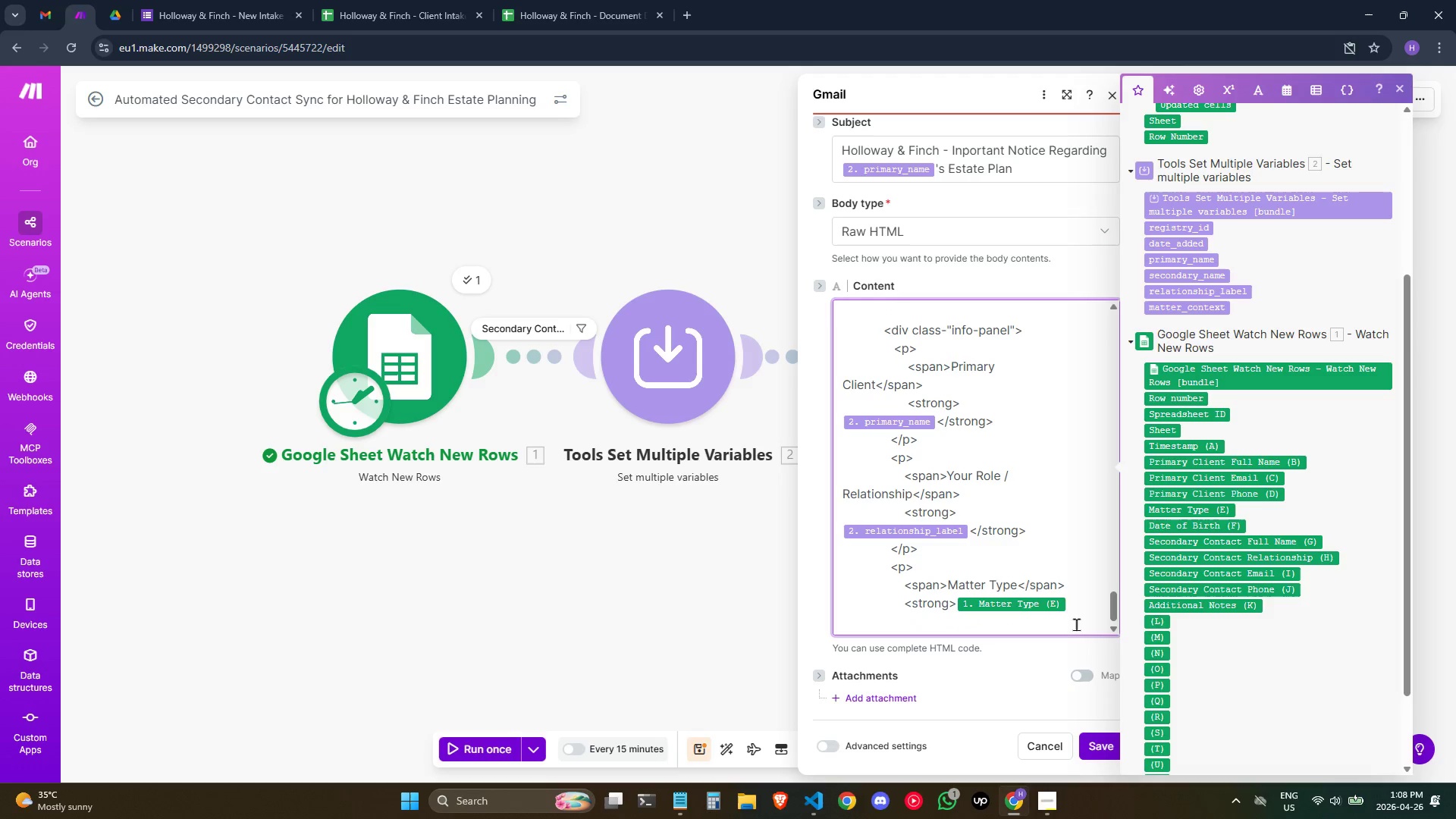 
left_click([1091, 603])
 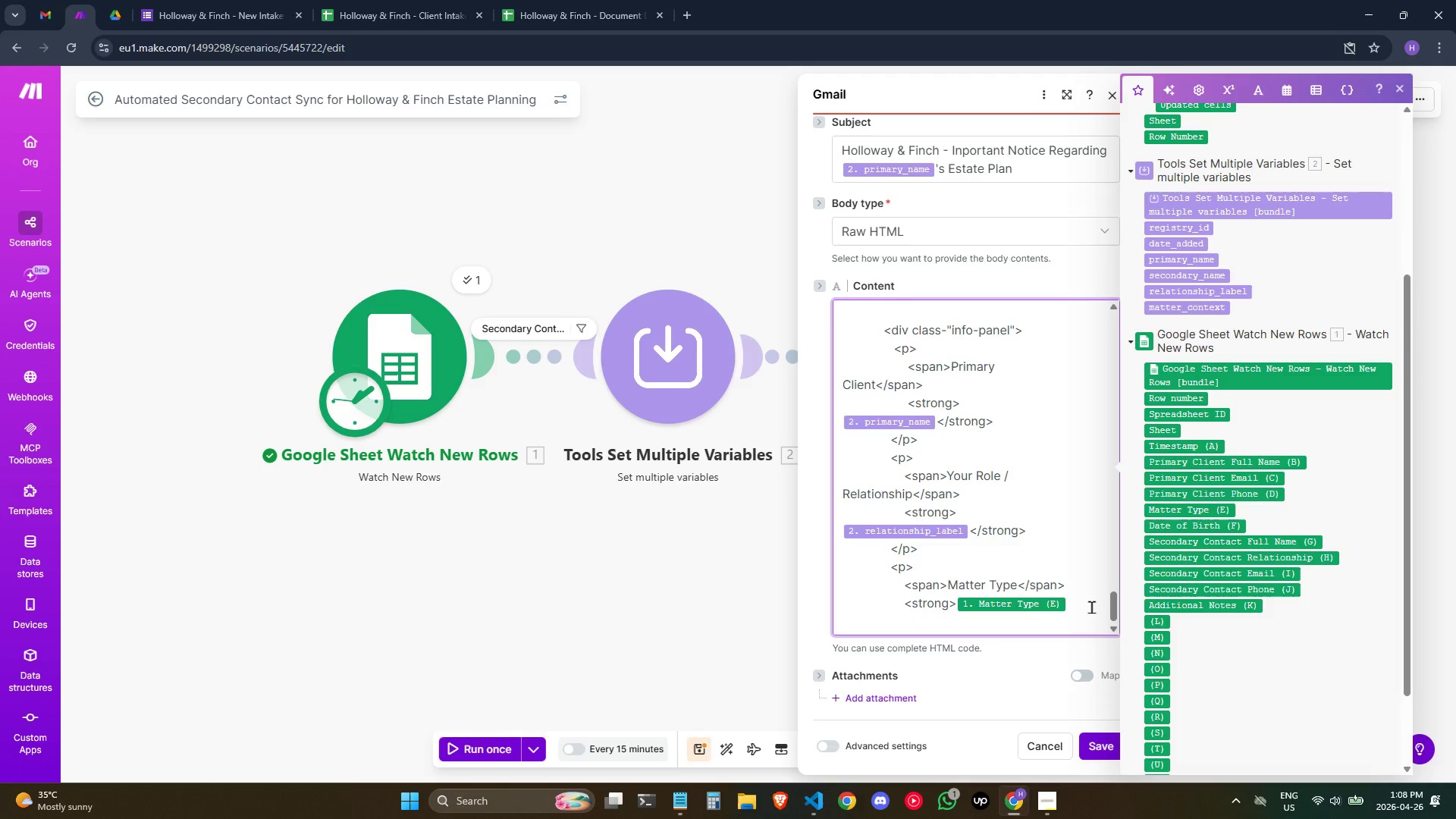 
key(Shift+Comma)
 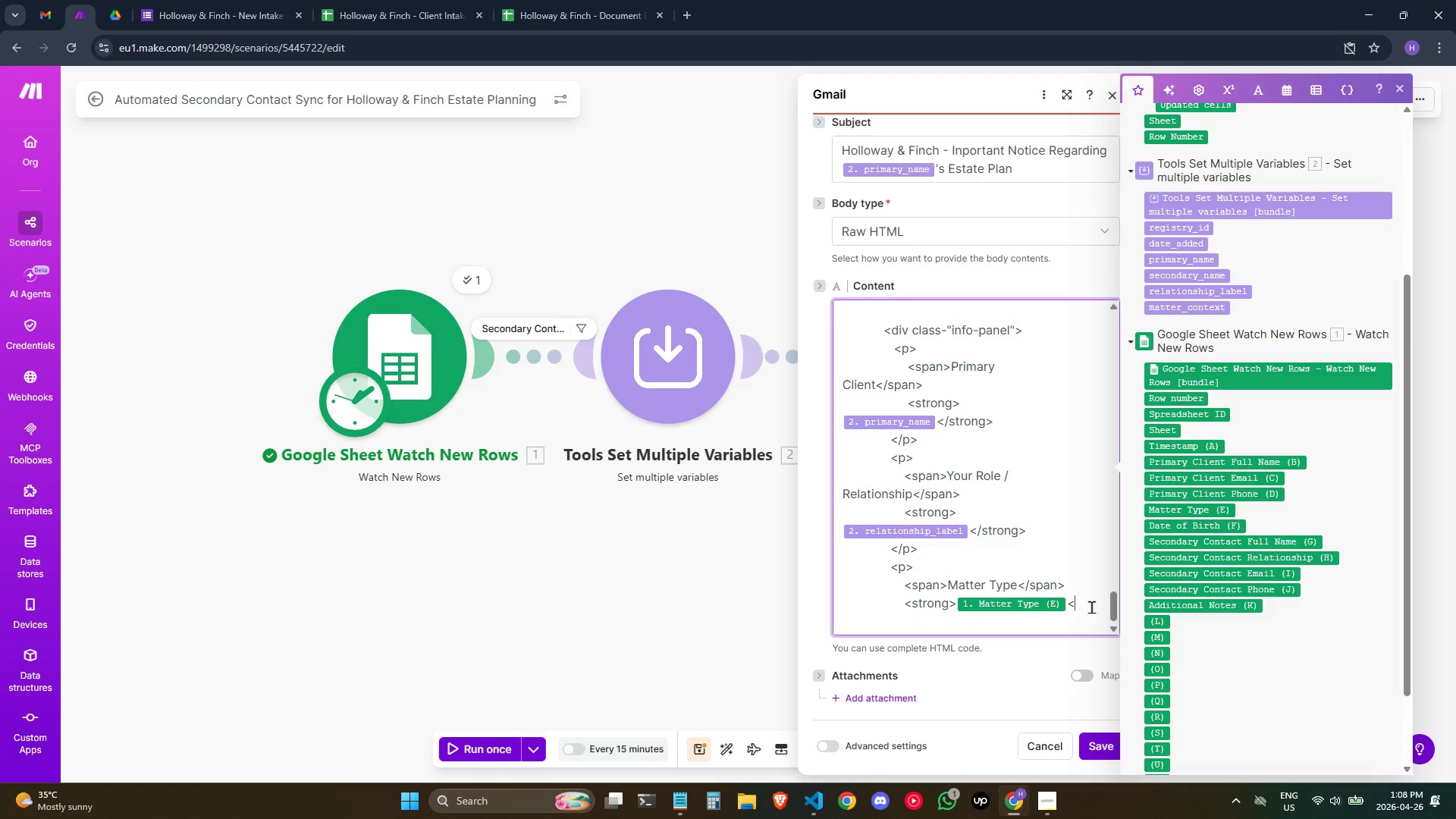 
key(Slash)
 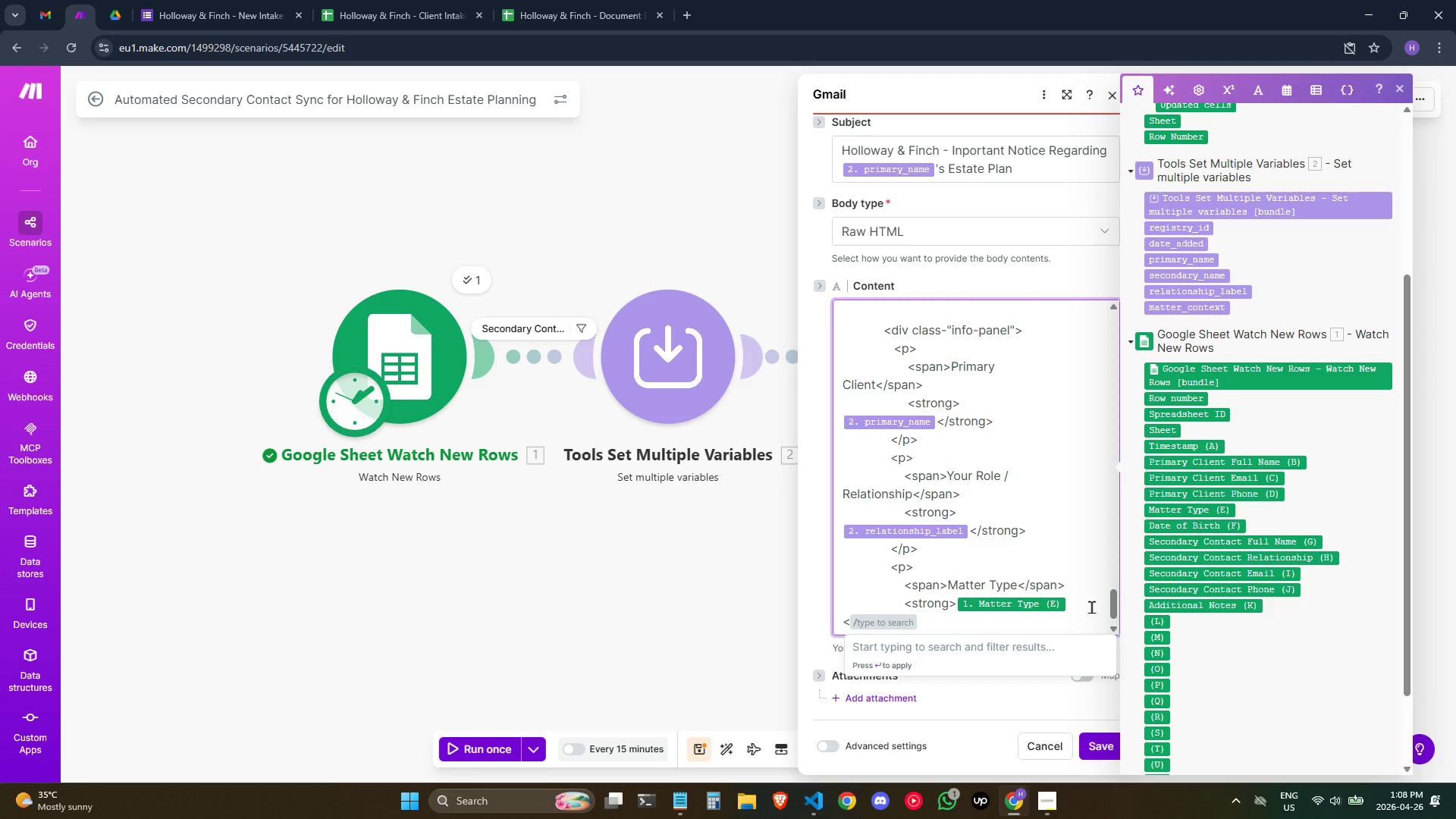 
key(Backspace)
 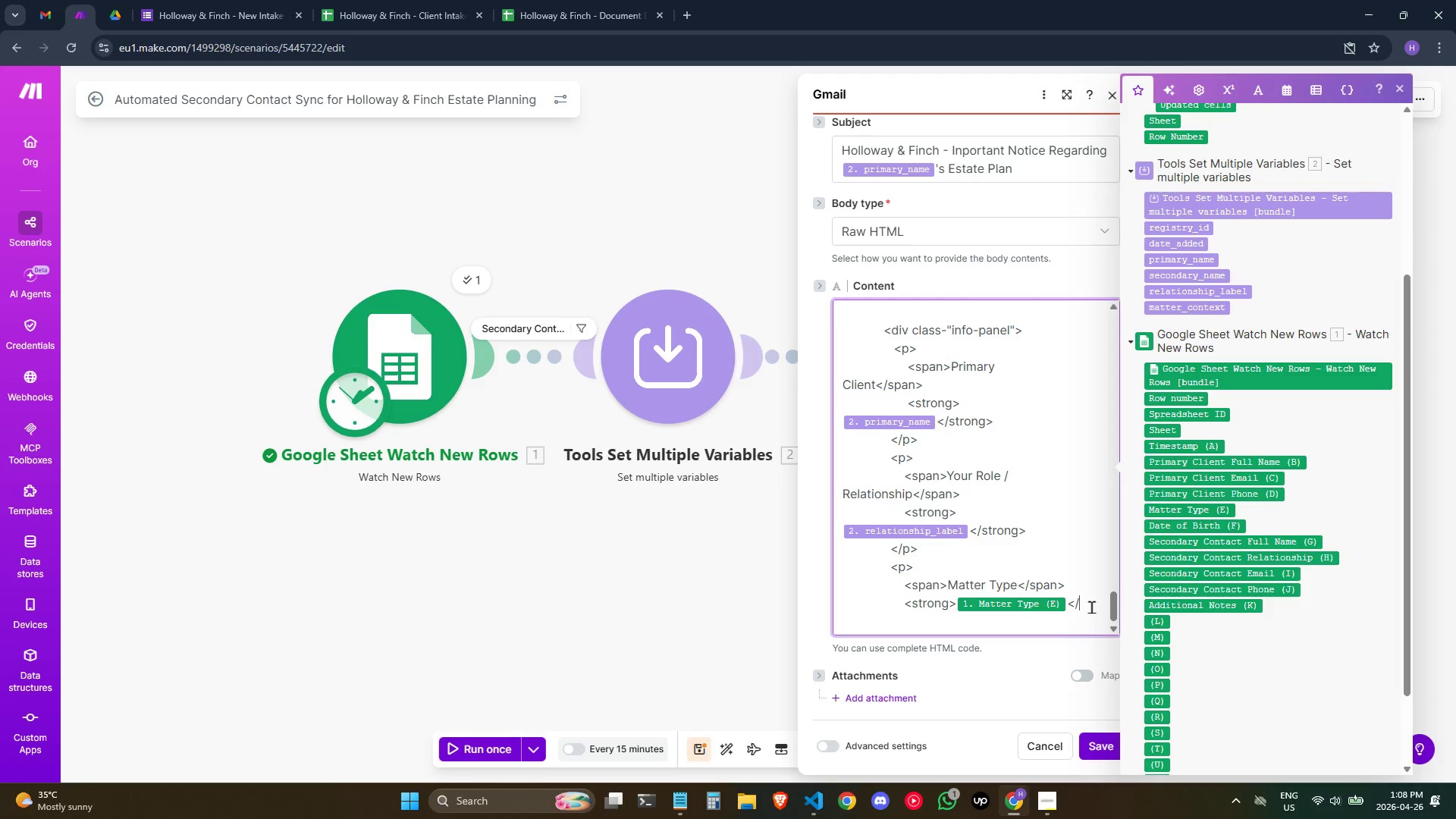 
type(t)
key(Backspace)
type(strong)
 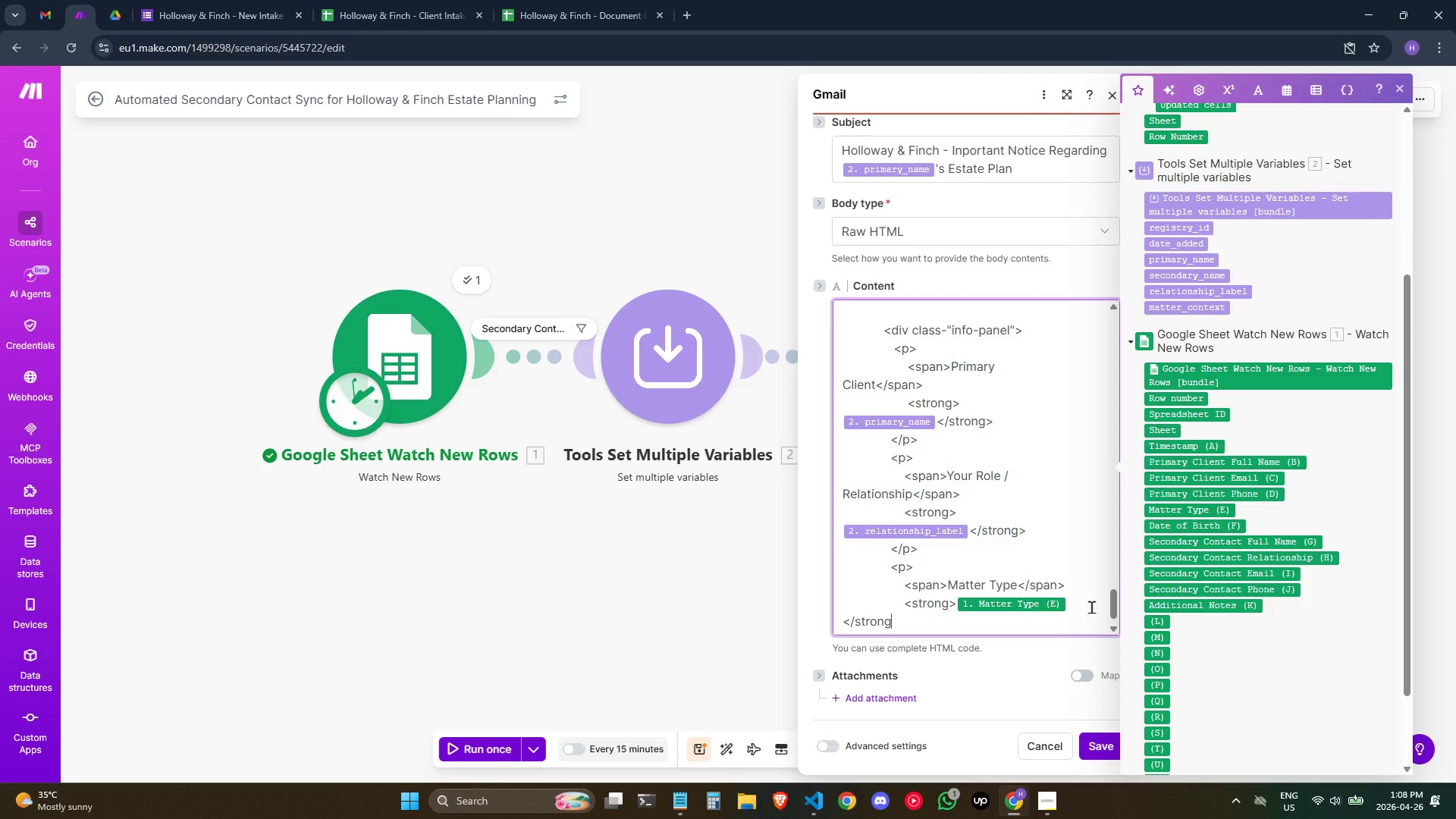 
key(Shift+ShiftRight)
 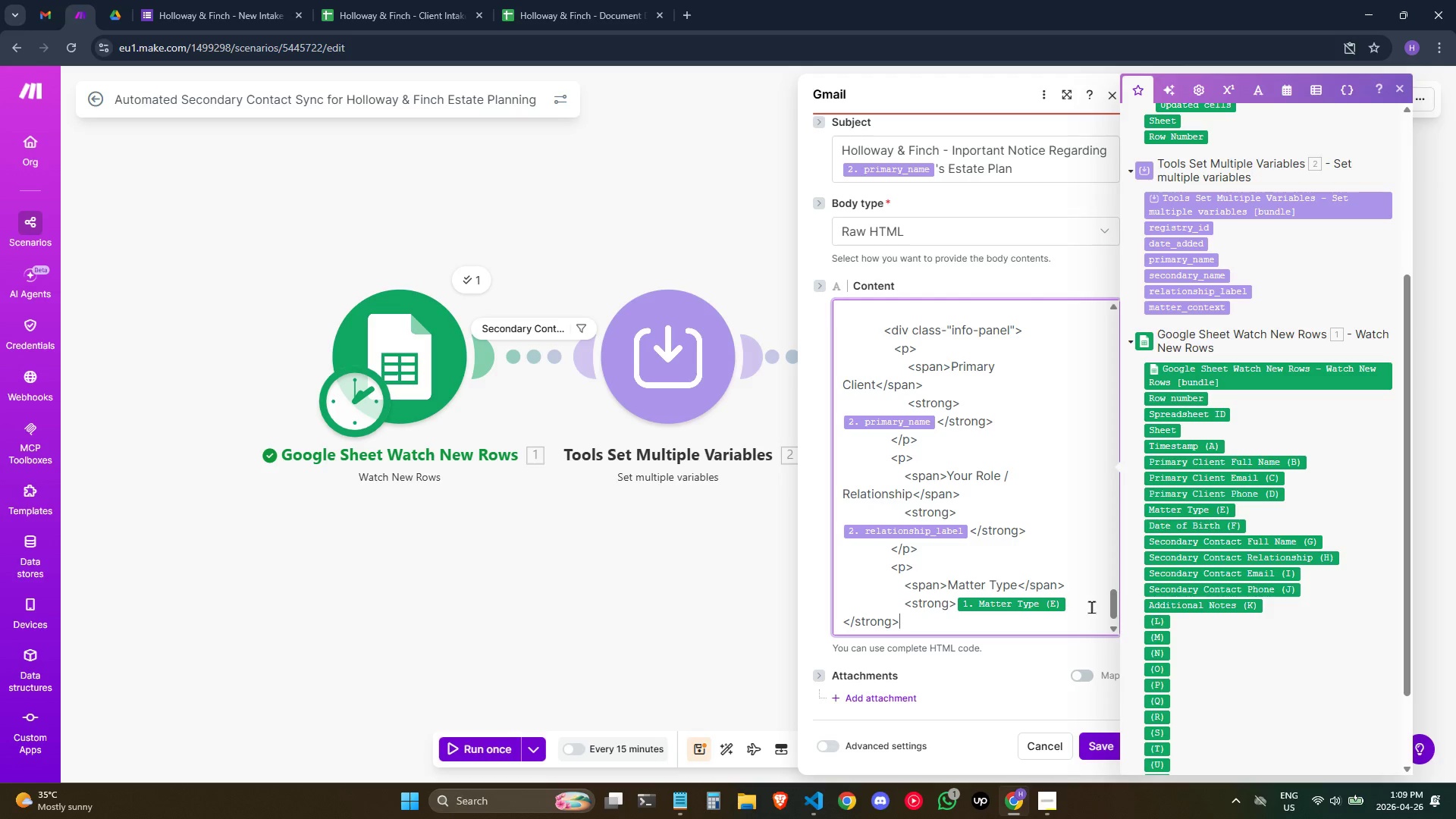 
key(Shift+Period)
 